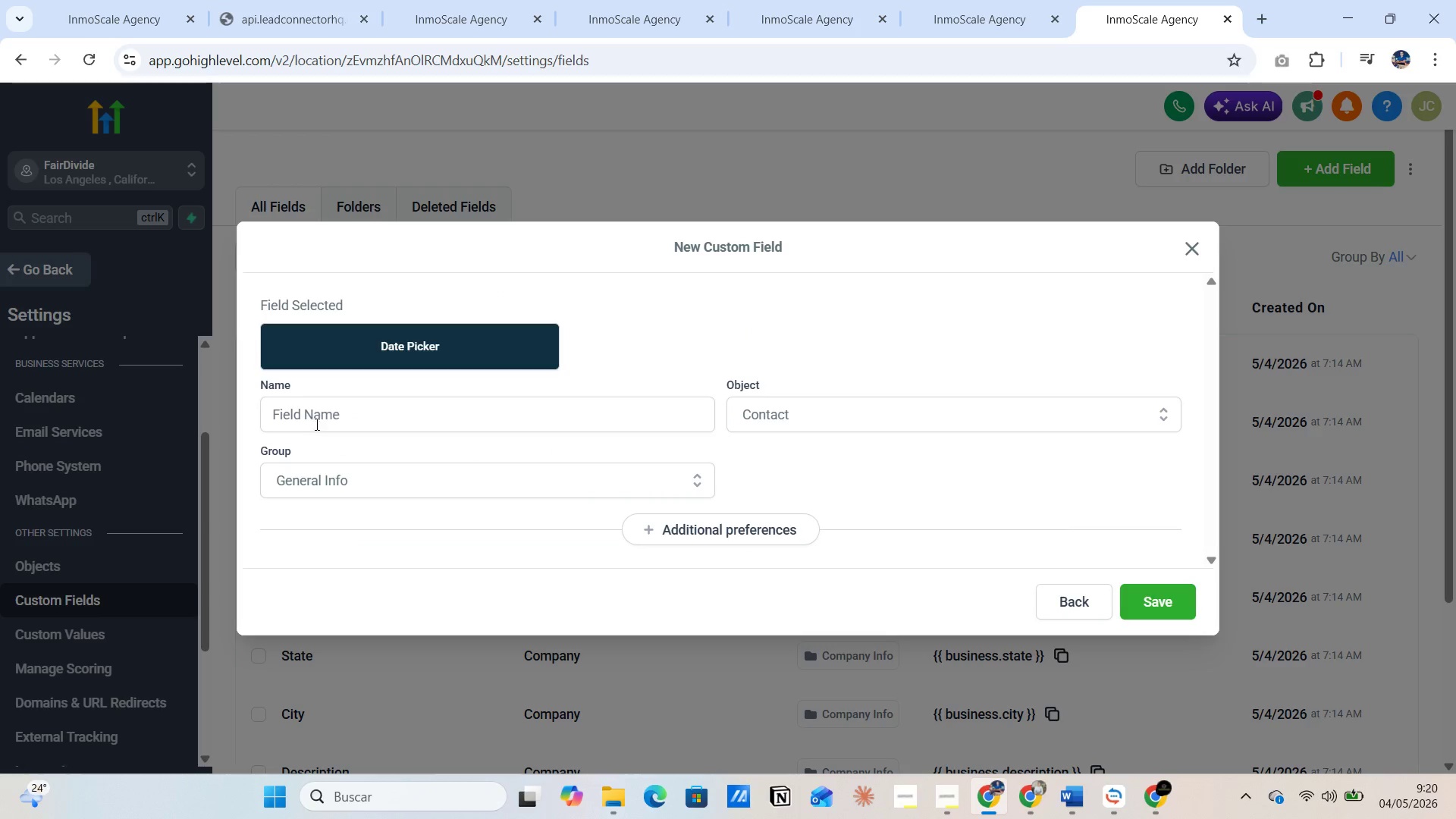 
left_click([315, 412])
 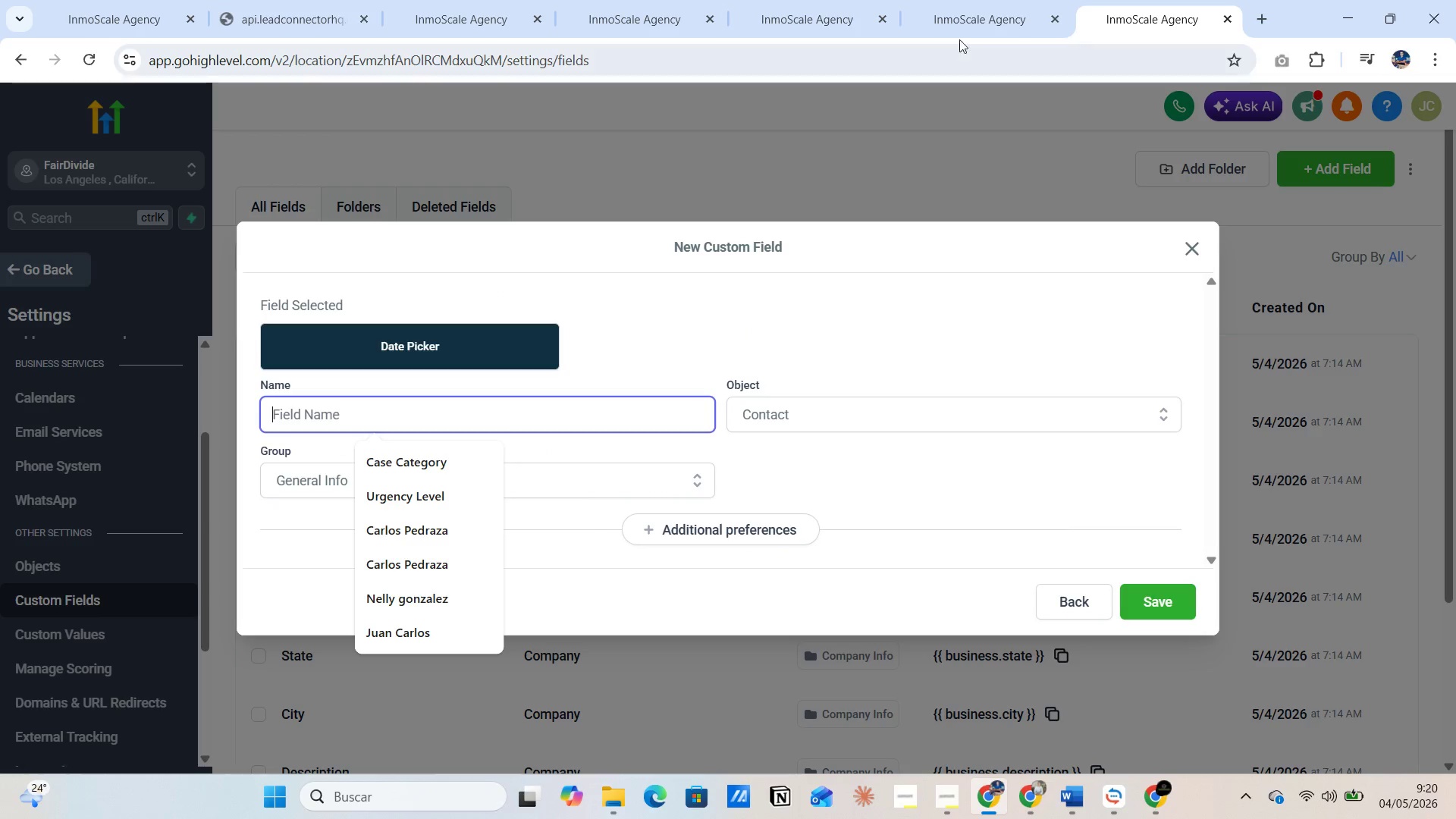 
left_click([956, 13])
 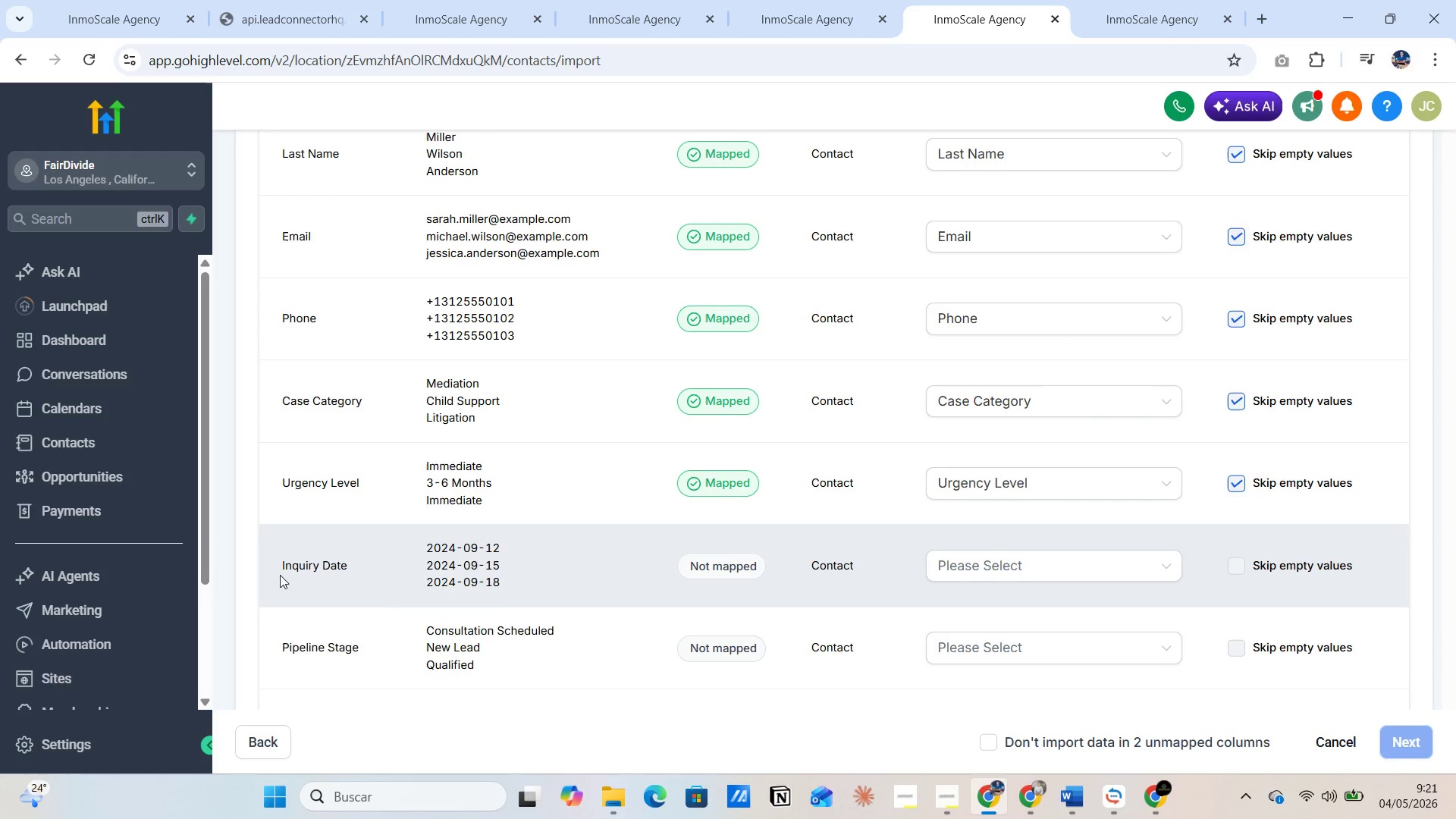 
left_click_drag(start_coordinate=[273, 566], to_coordinate=[351, 566])
 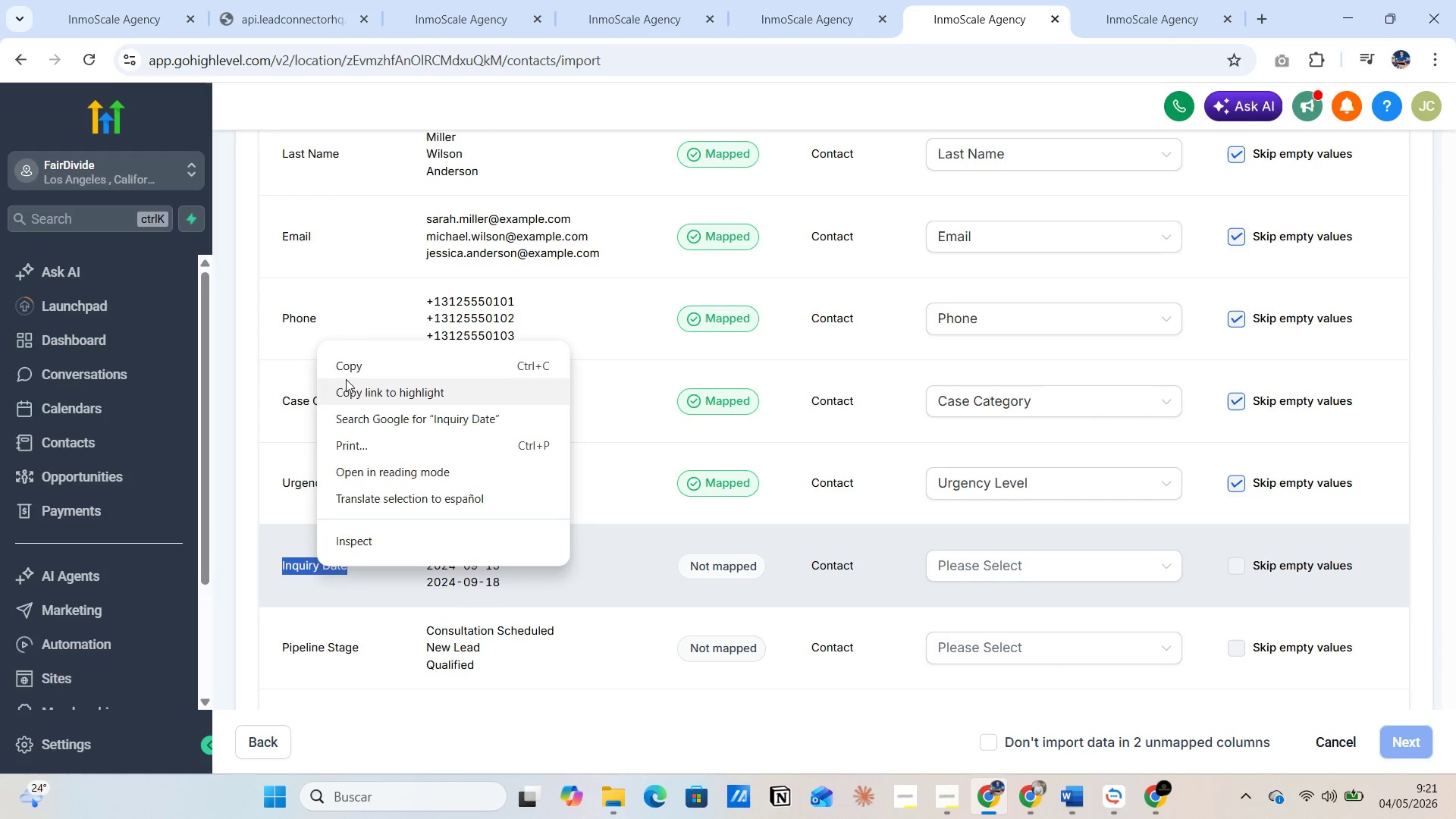 
left_click([346, 371])
 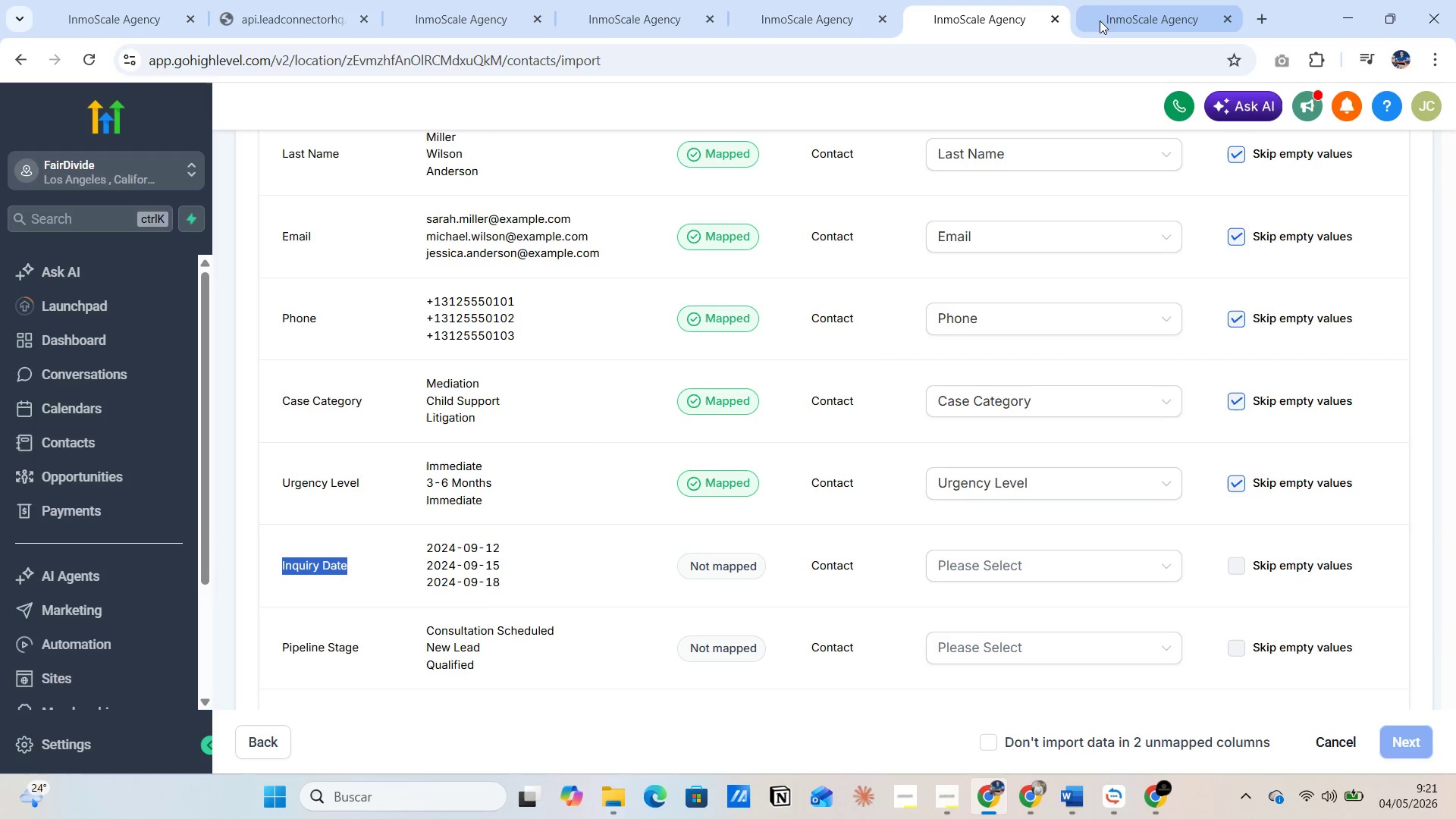 
left_click([1108, 15])
 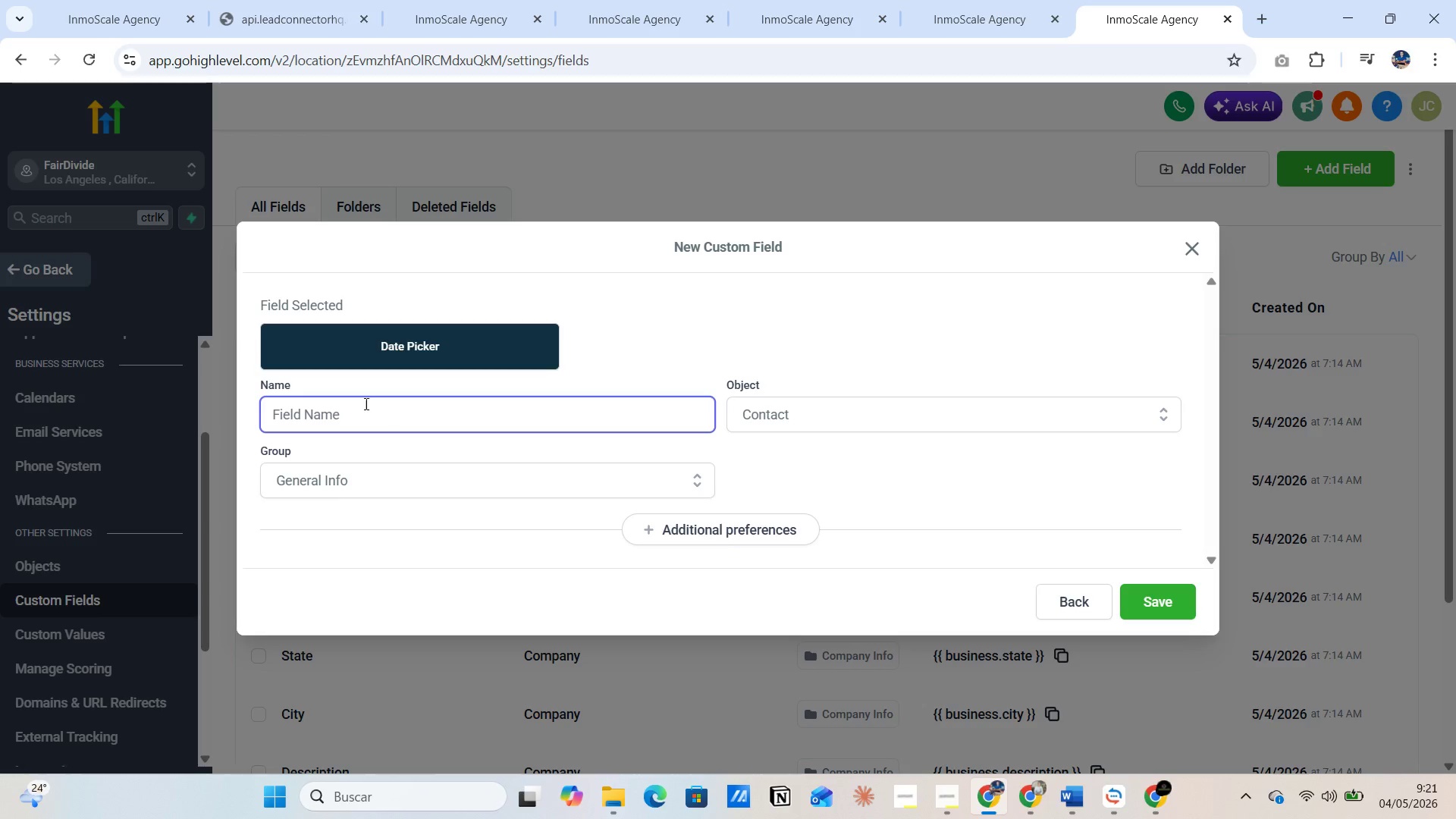 
left_click([356, 404])
 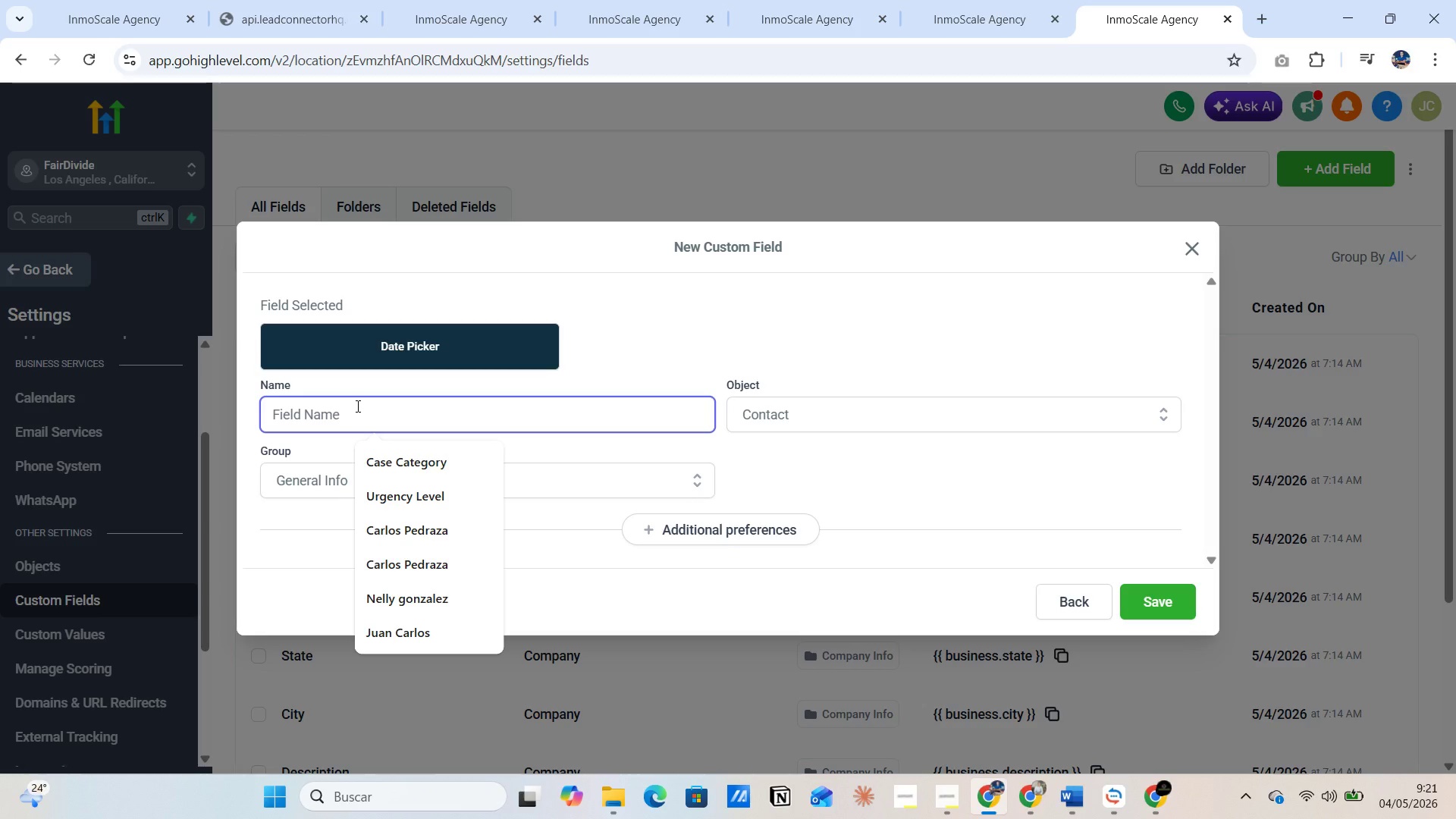 
key(Control+V)
 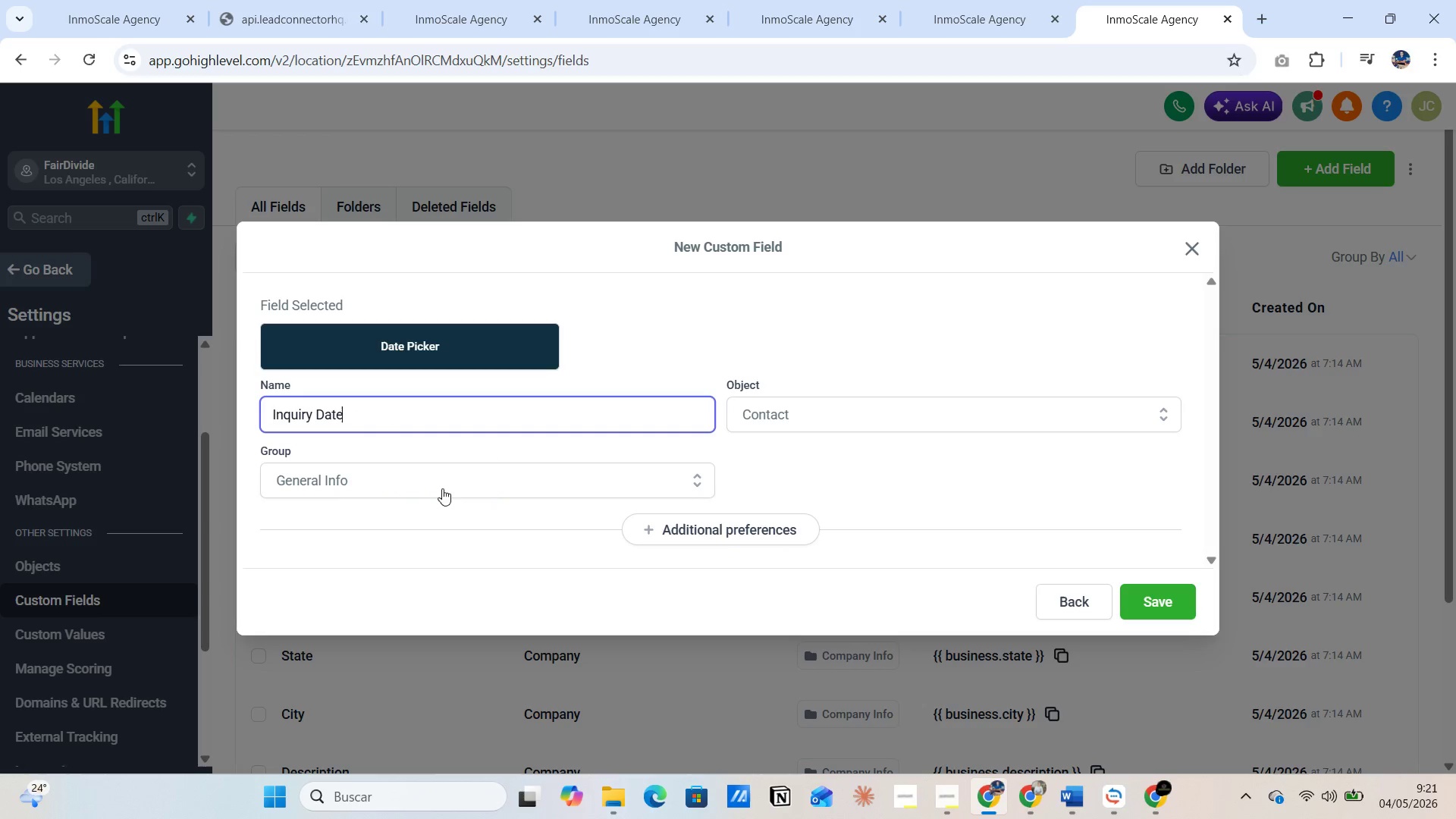 
scroll: coordinate [570, 453], scroll_direction: down, amount: 10.0
 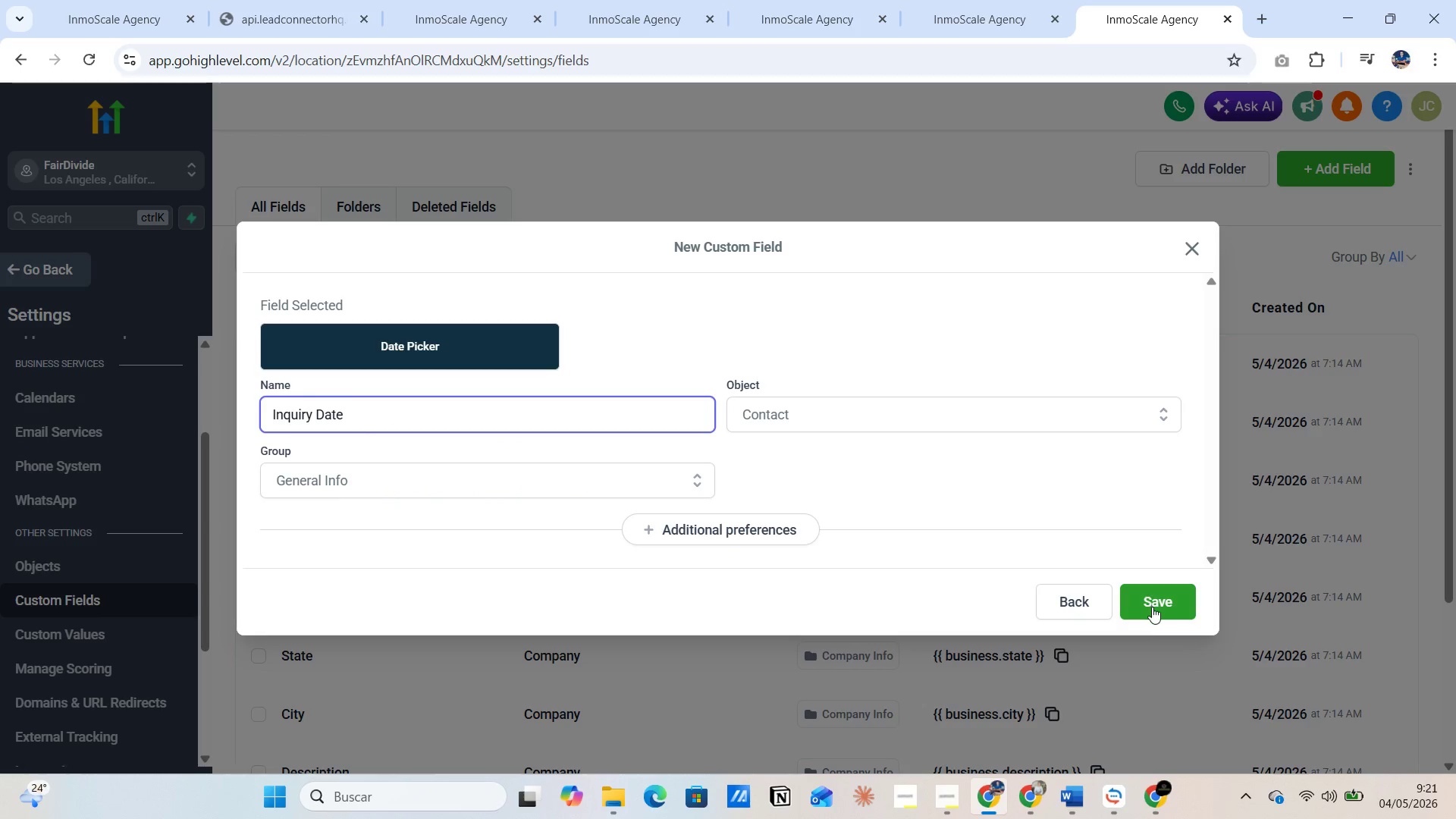 
left_click([1152, 606])
 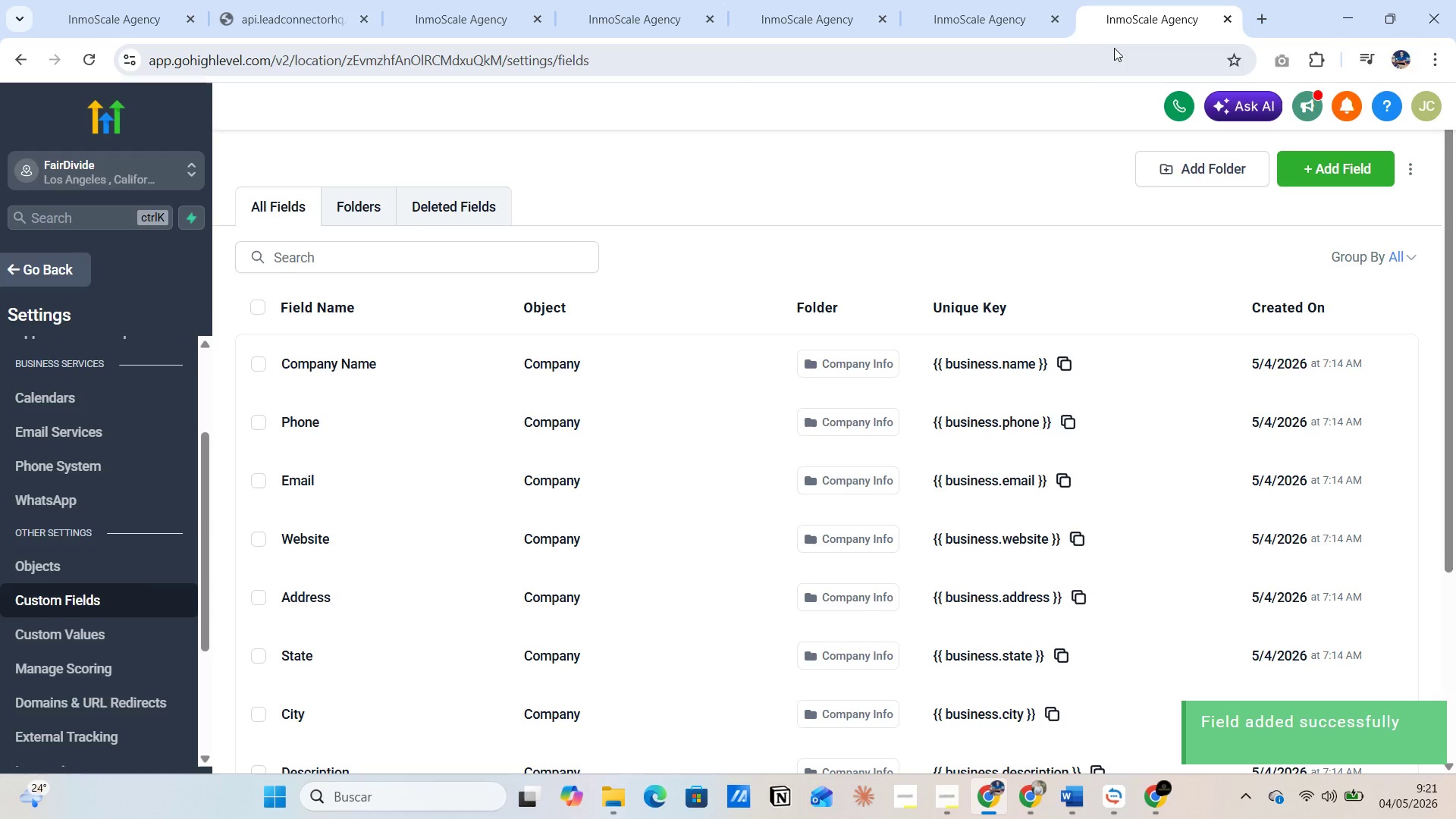 
left_click([1009, 15])
 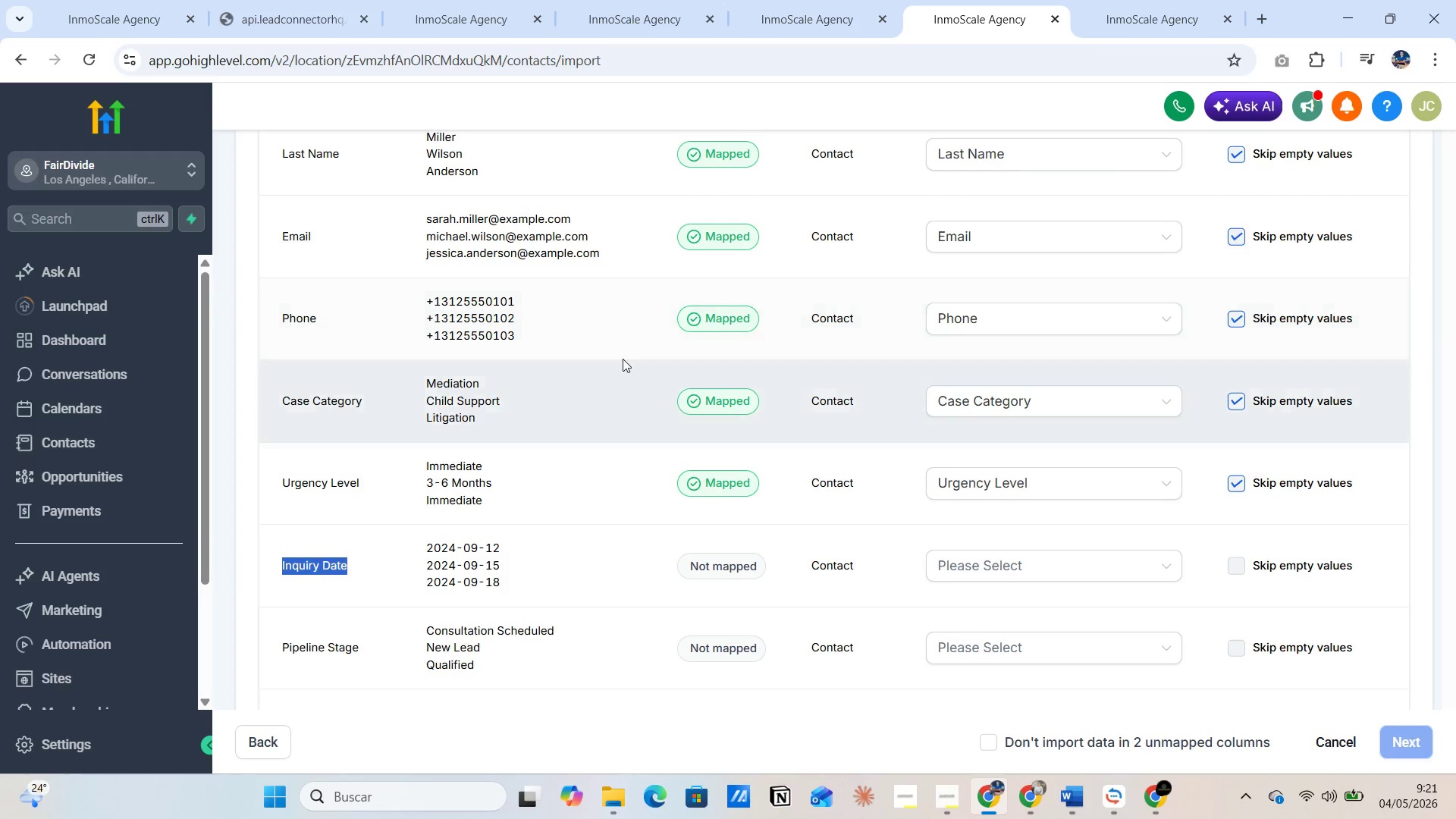 
scroll: coordinate [932, 391], scroll_direction: up, amount: 13.0
 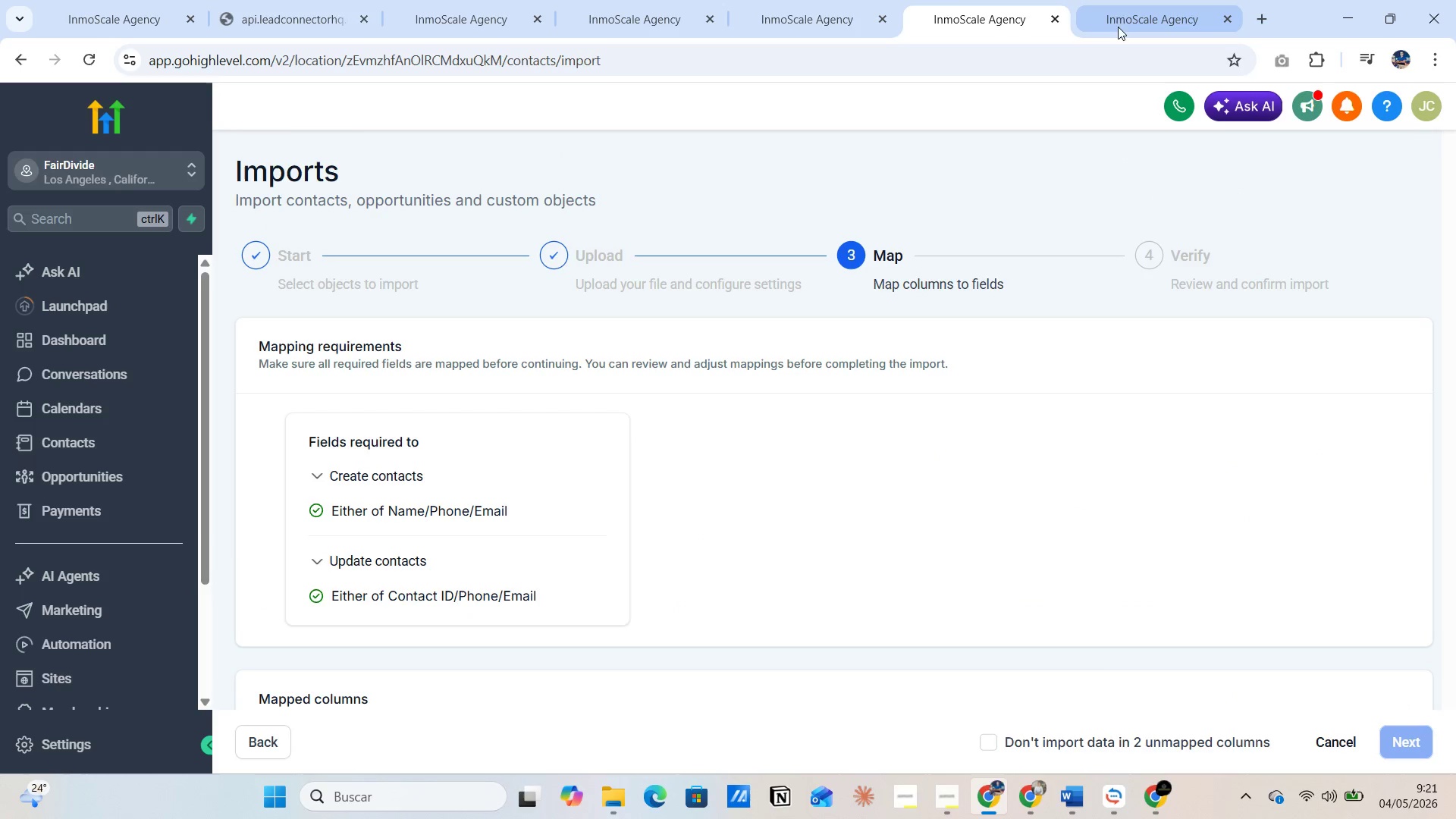 
left_click([1115, 11])
 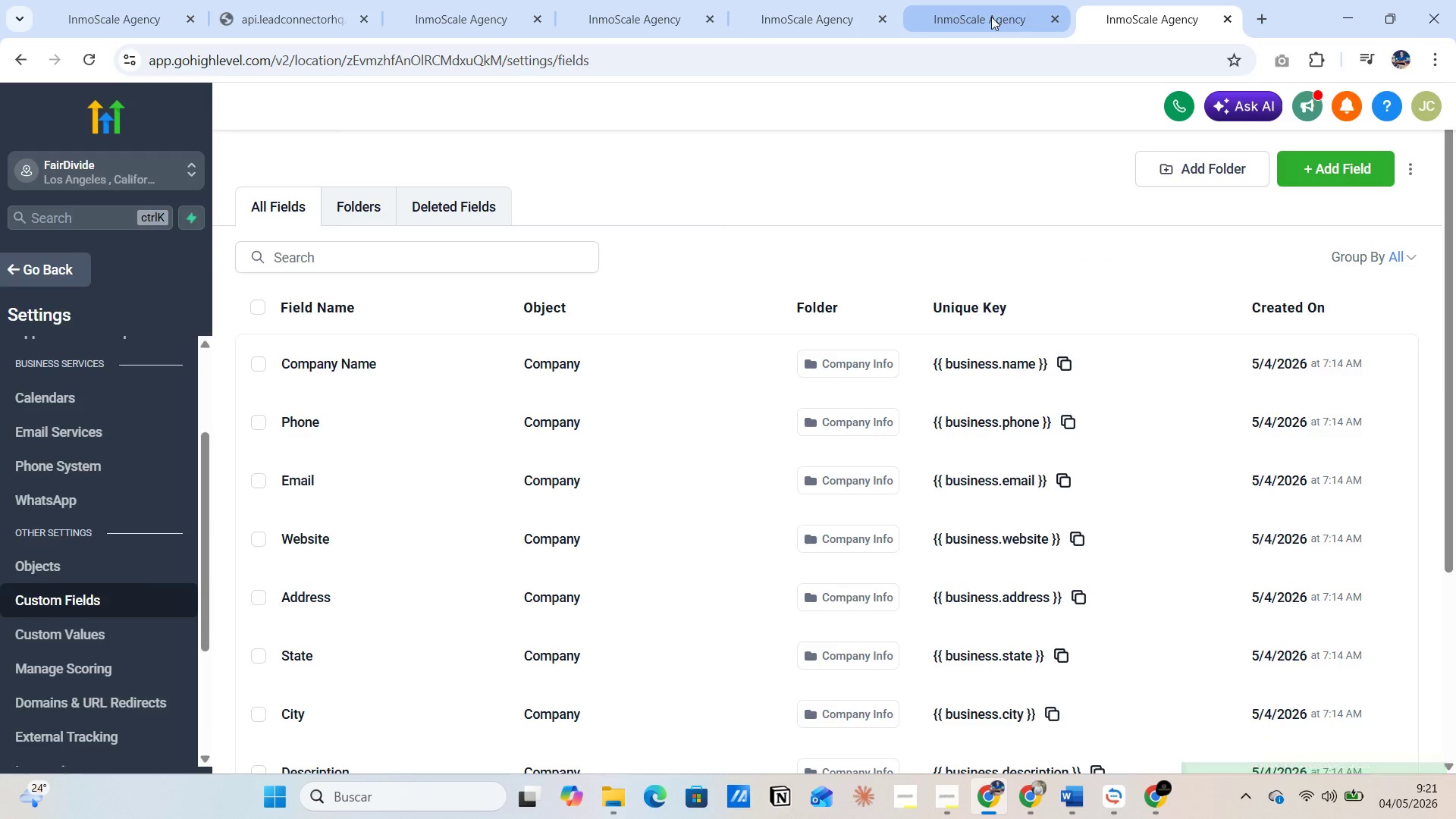 
left_click([991, 17])
 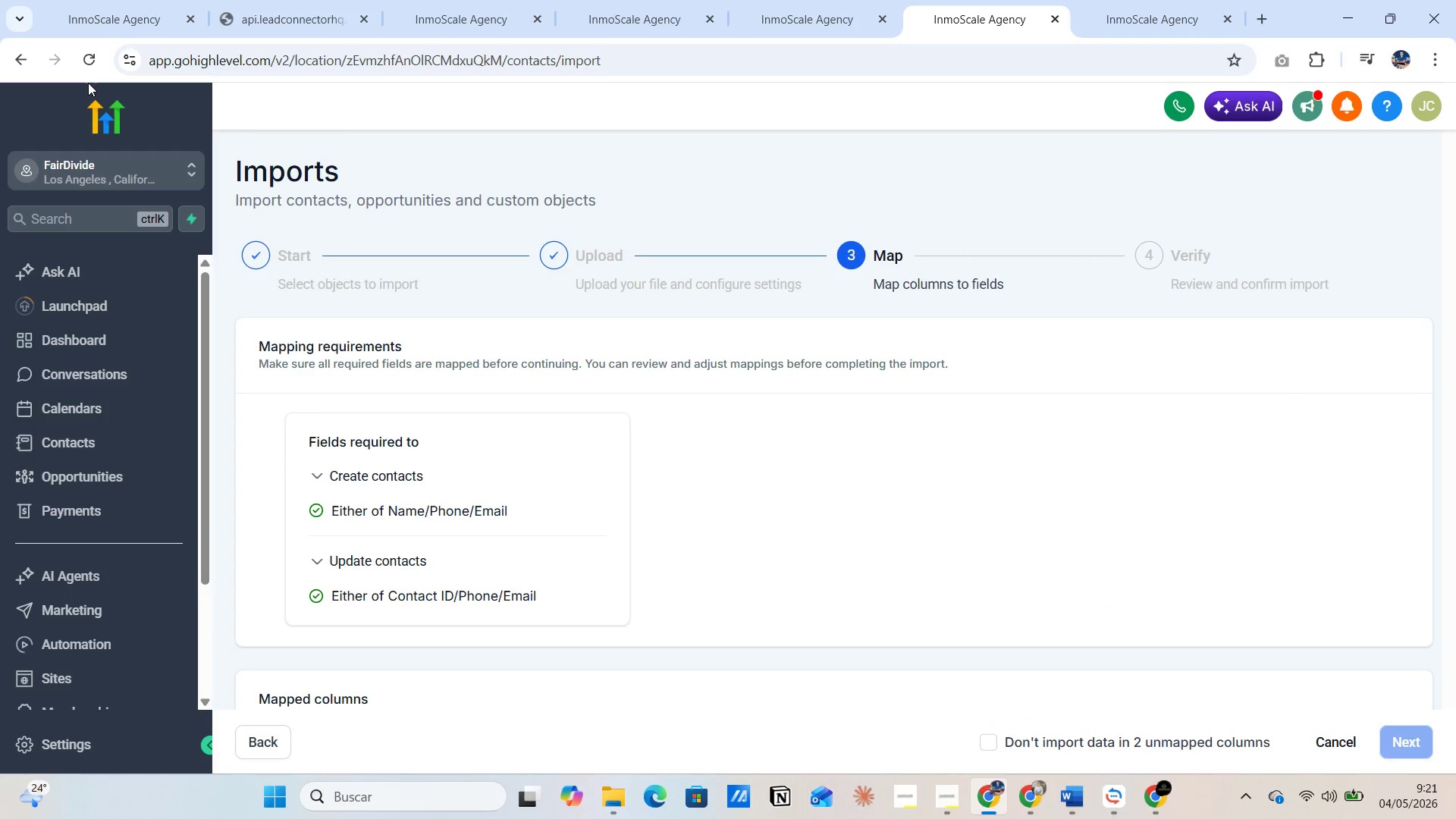 
left_click([87, 50])
 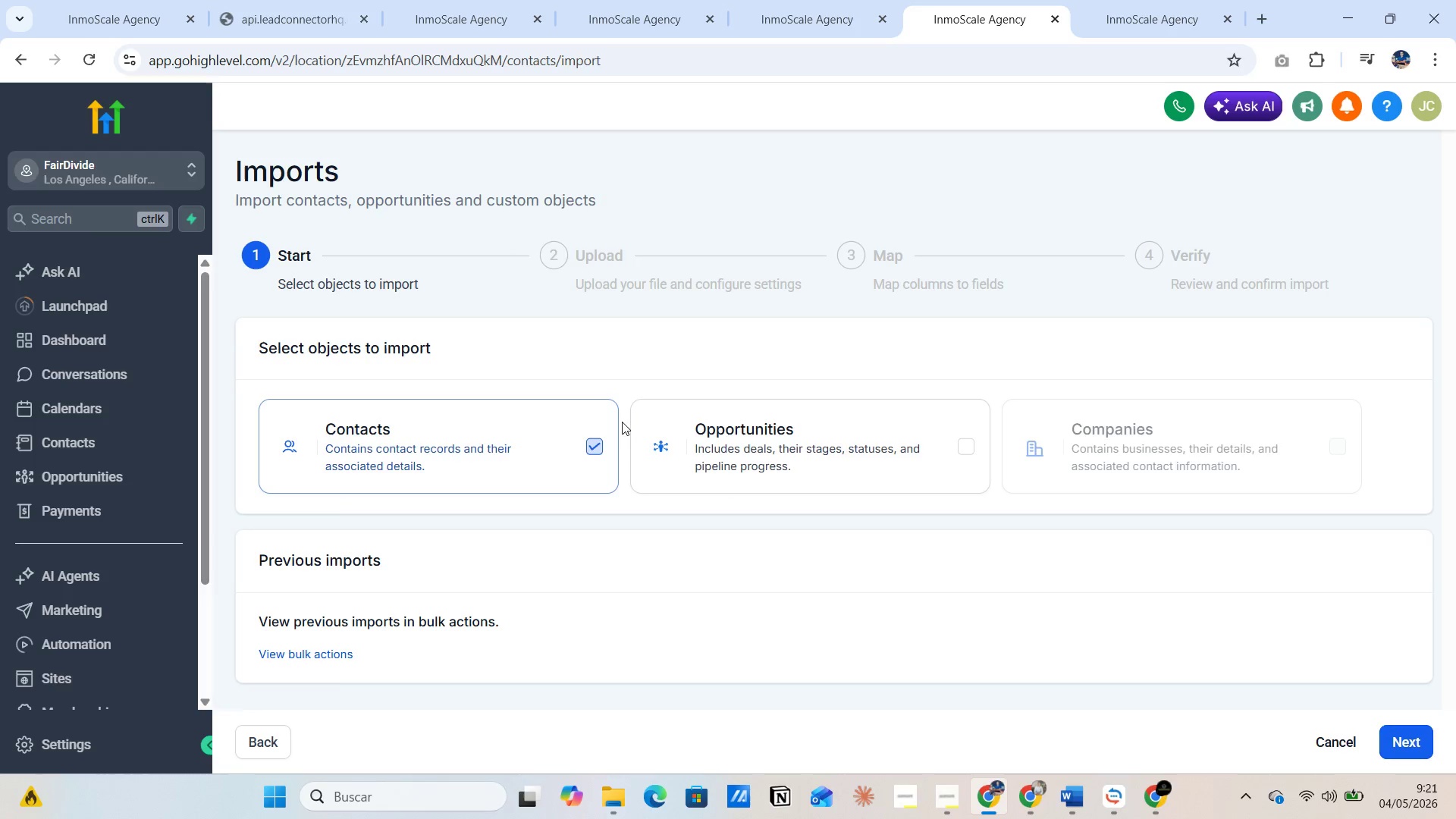 
wait(6.44)
 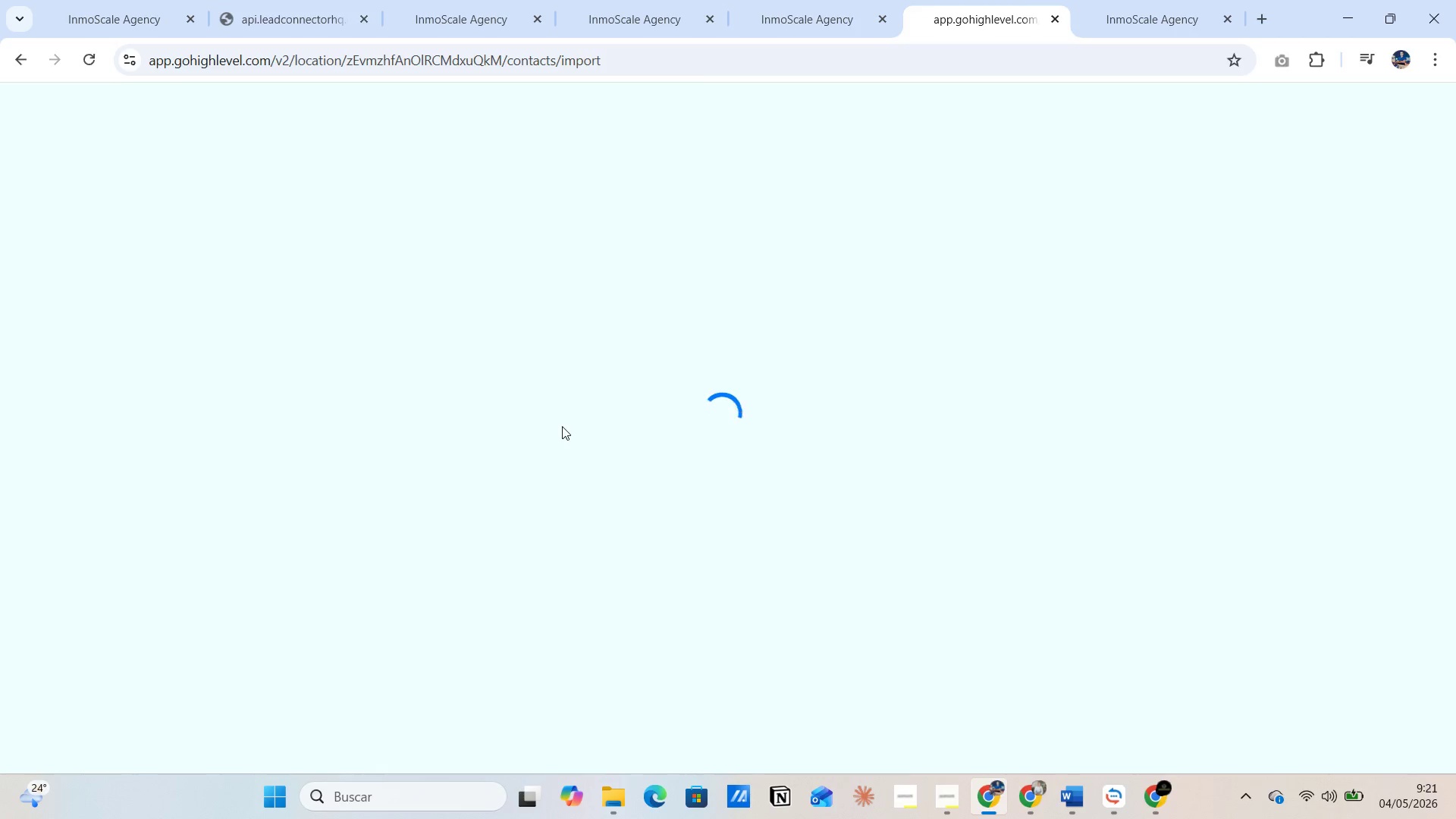 
left_click([1412, 734])
 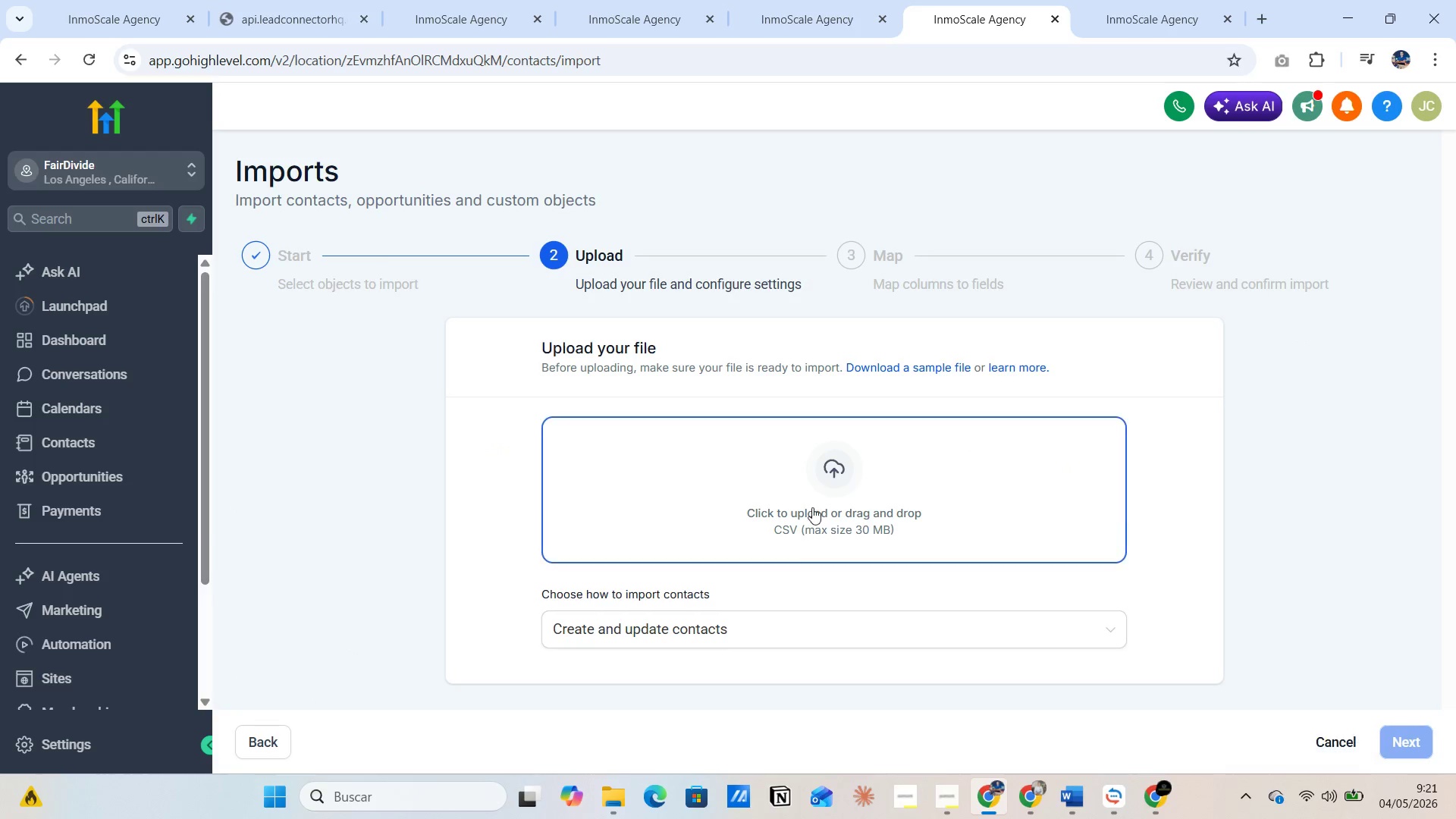 
left_click([814, 484])
 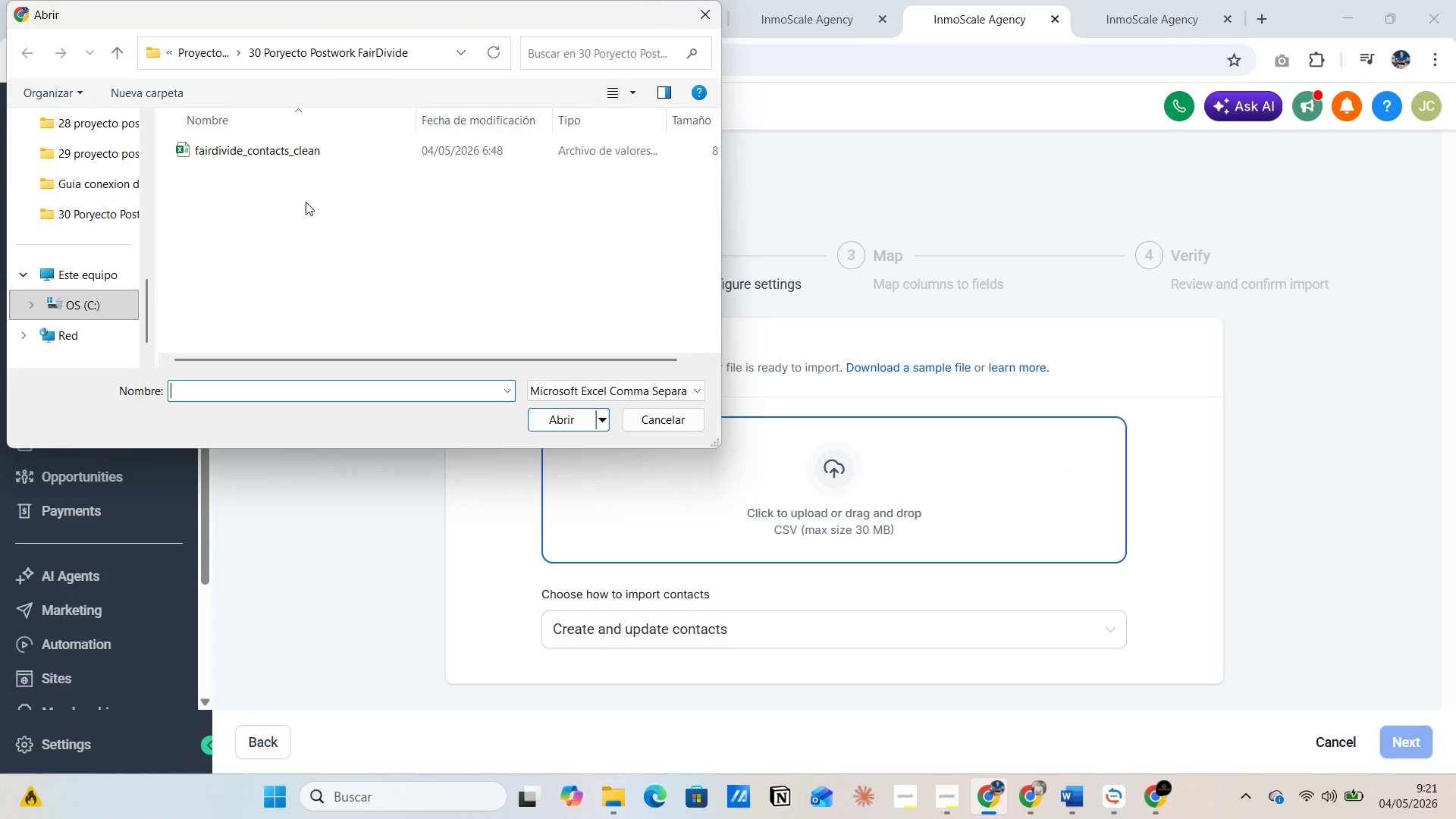 
left_click([278, 152])
 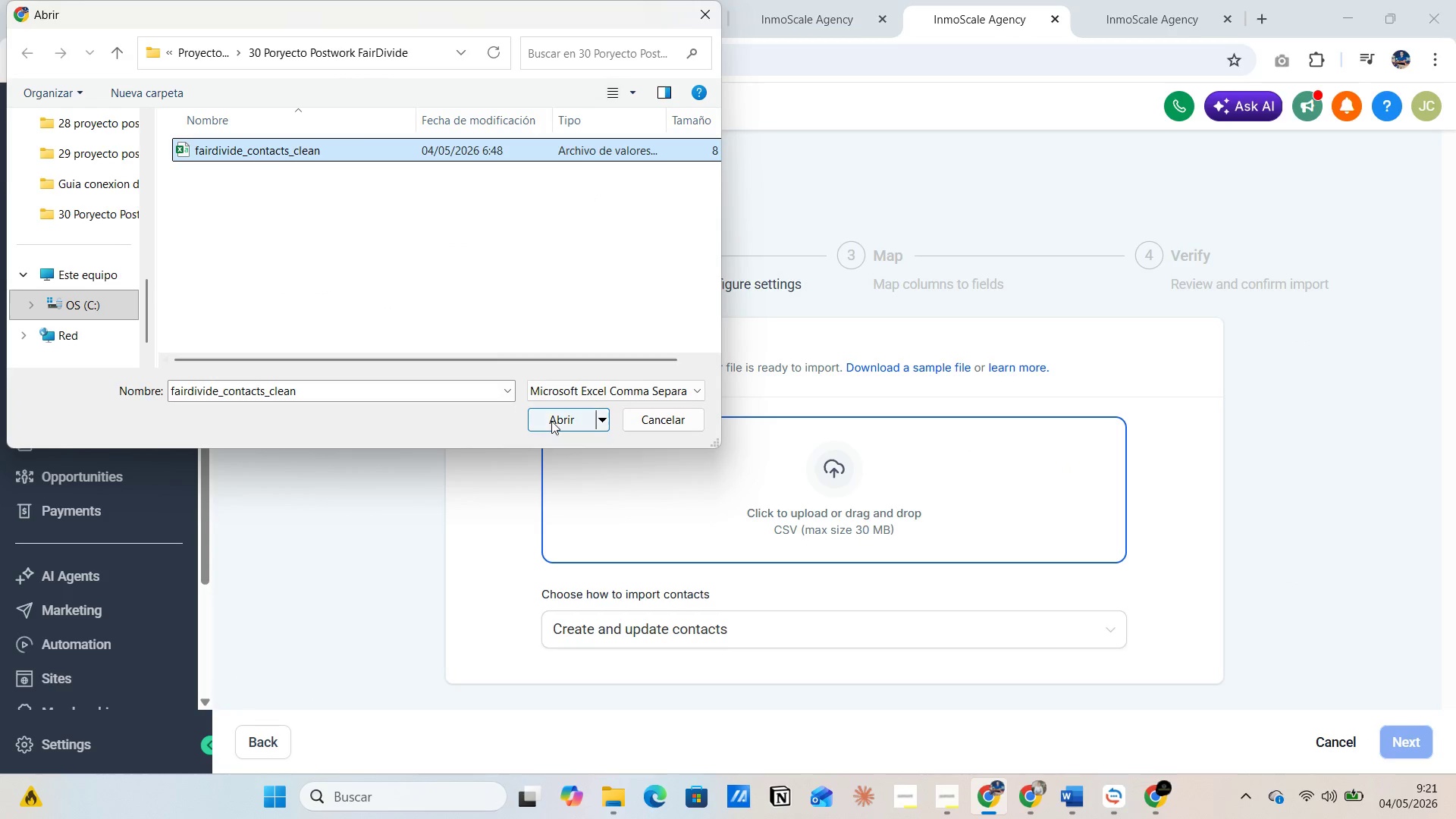 
left_click([551, 422])
 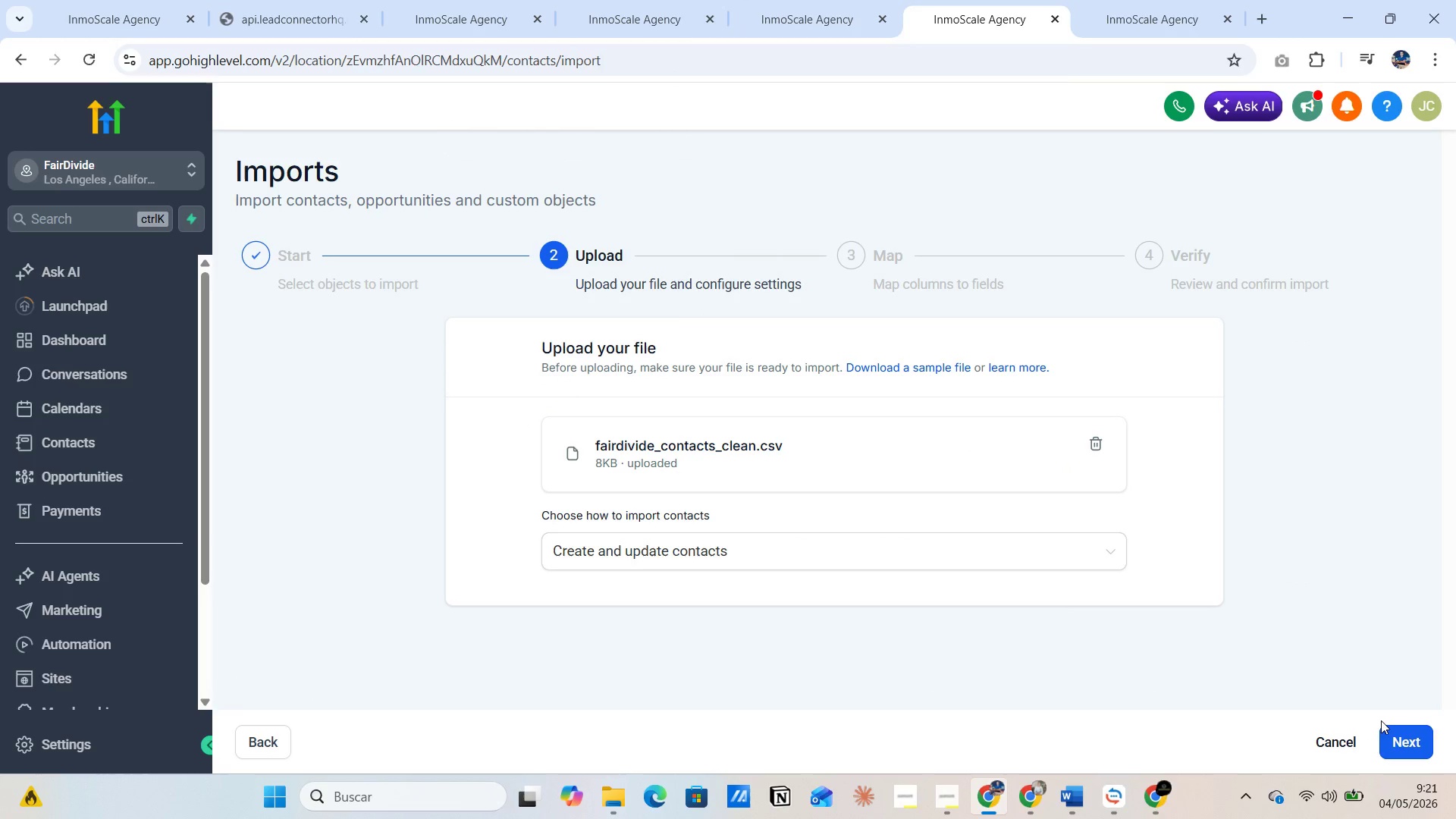 
left_click([1396, 736])
 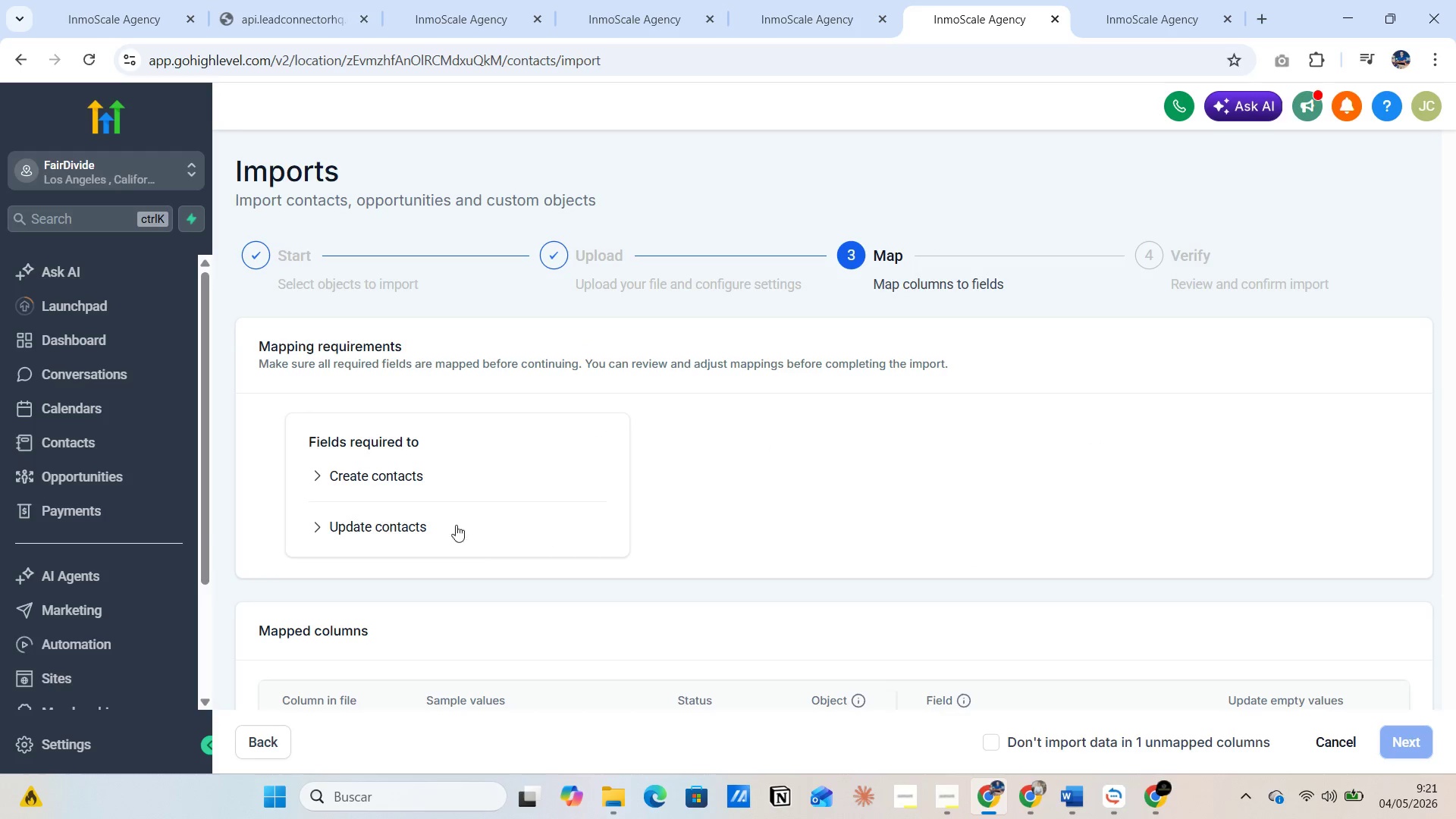 
left_click([312, 472])
 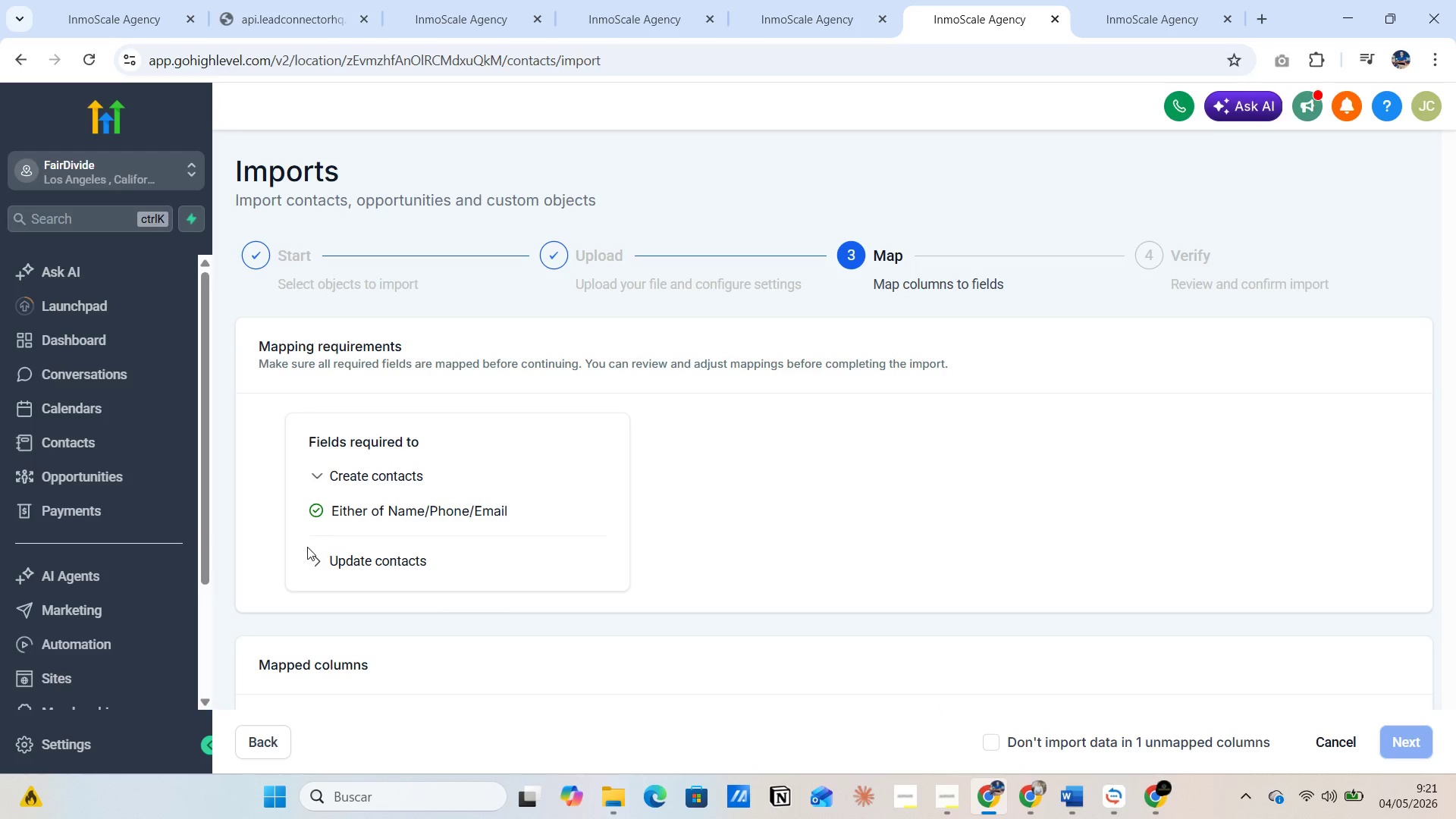 
left_click([307, 551])
 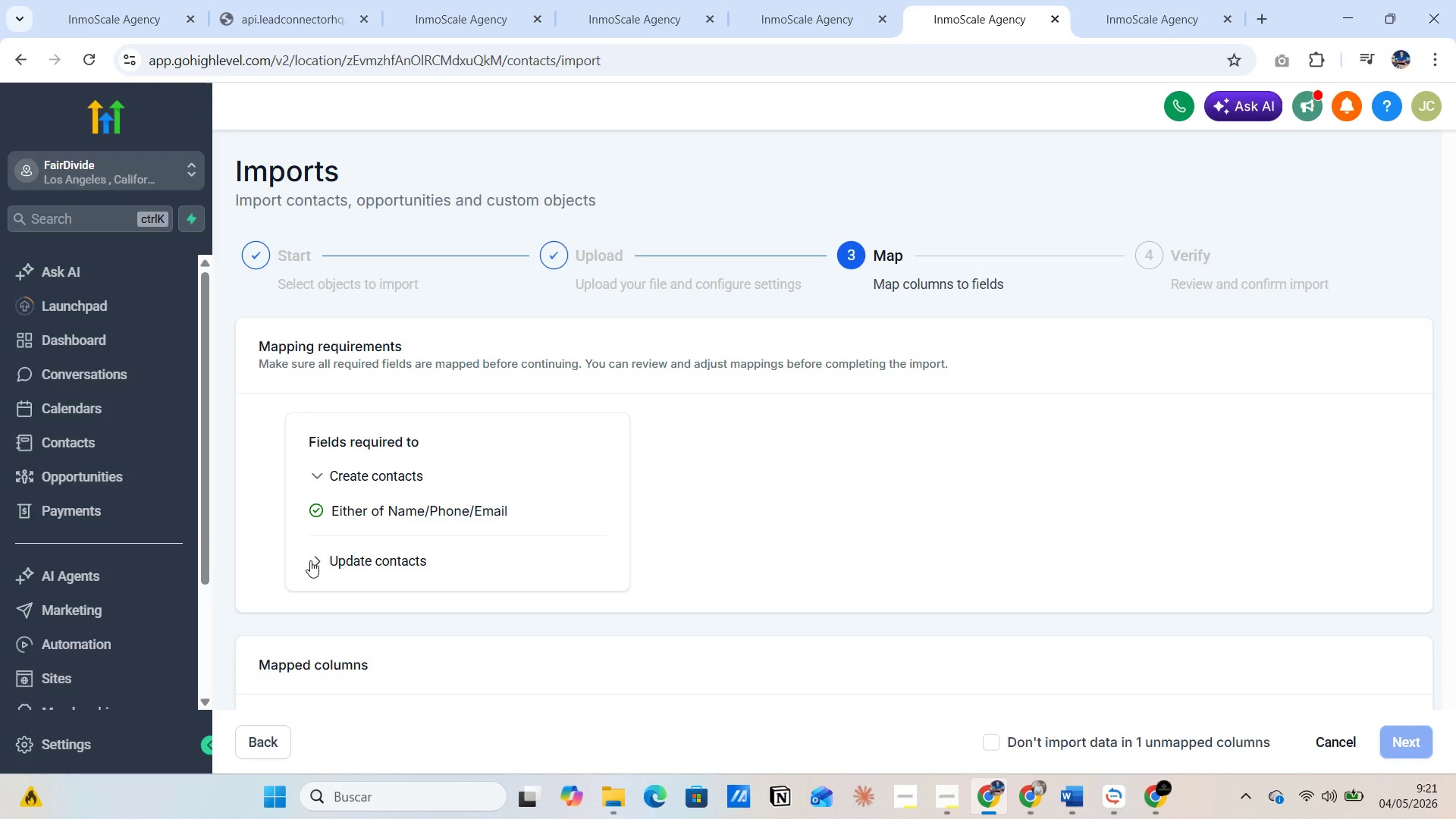 
left_click([310, 560])
 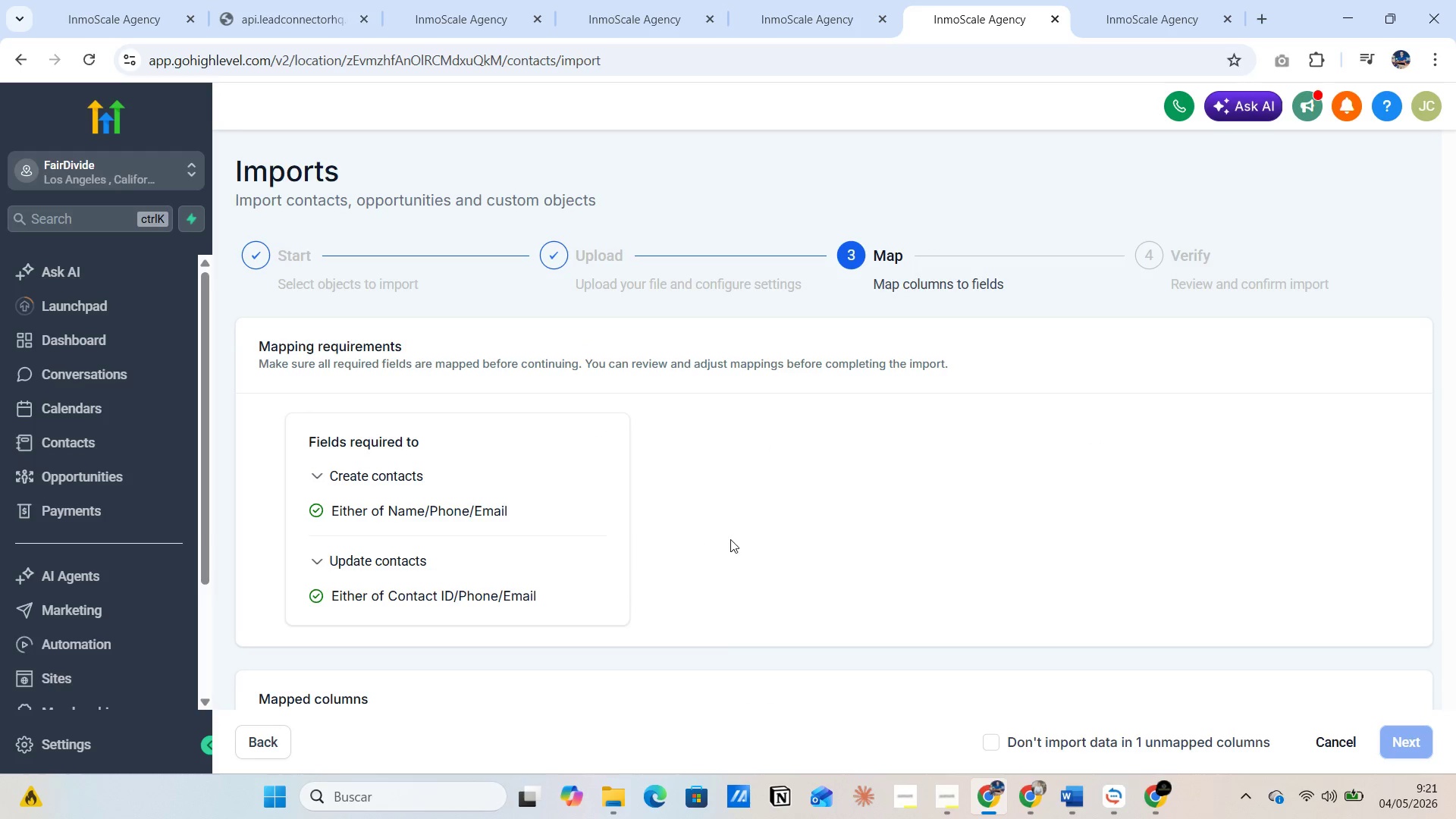 
scroll: coordinate [742, 550], scroll_direction: down, amount: 8.0
 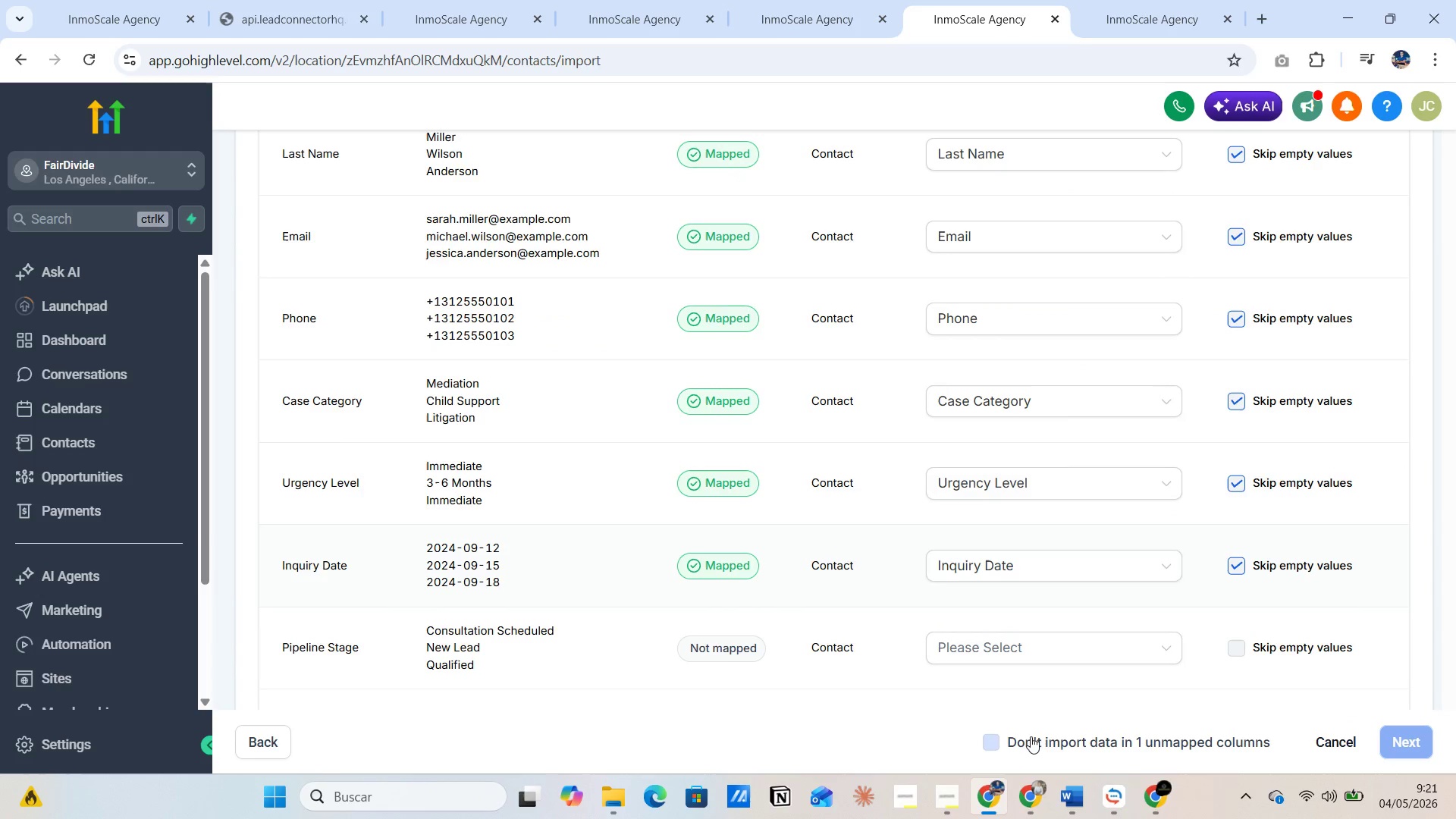 
left_click([998, 743])
 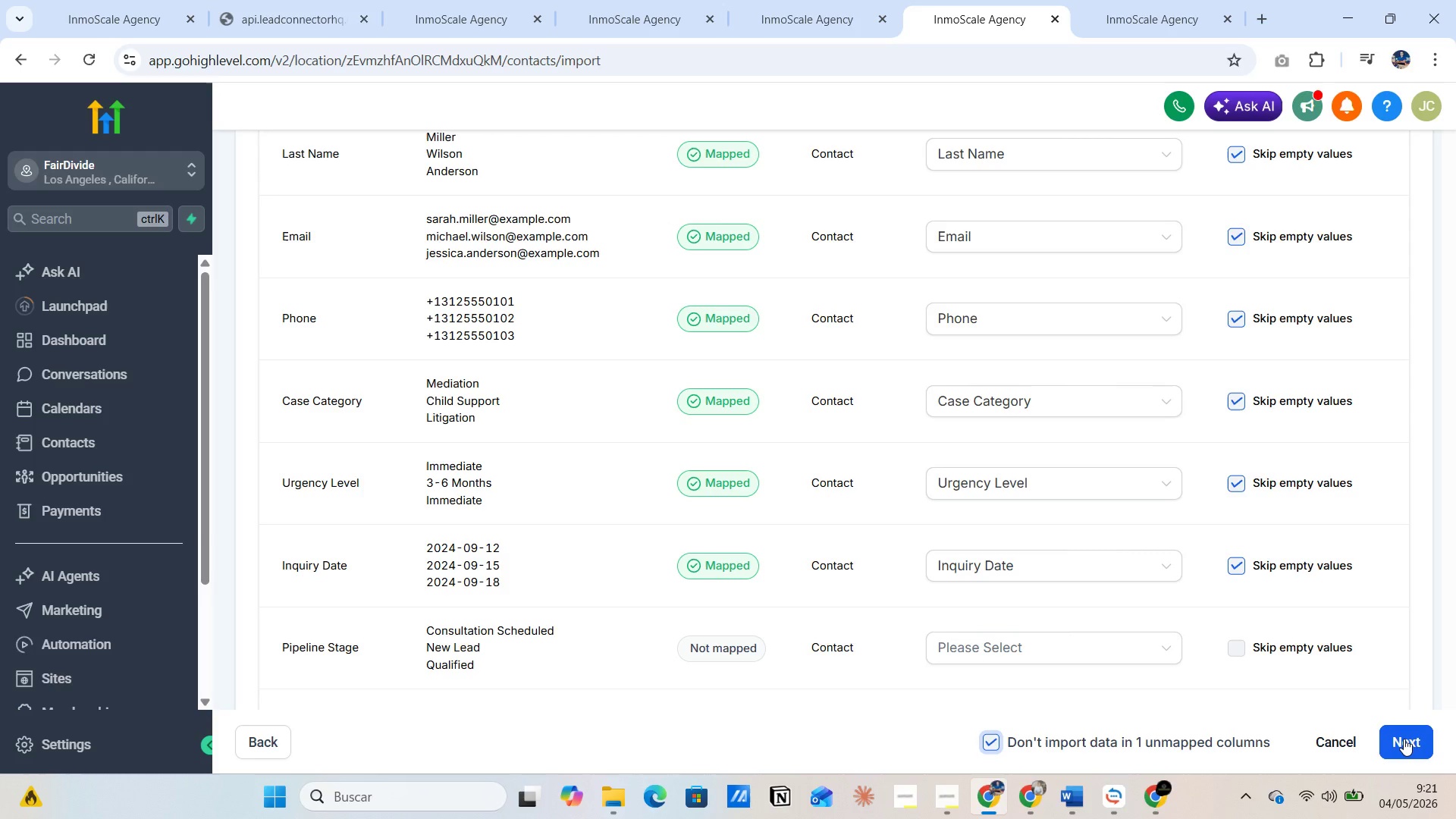 
scroll: coordinate [1184, 710], scroll_direction: up, amount: 6.0
 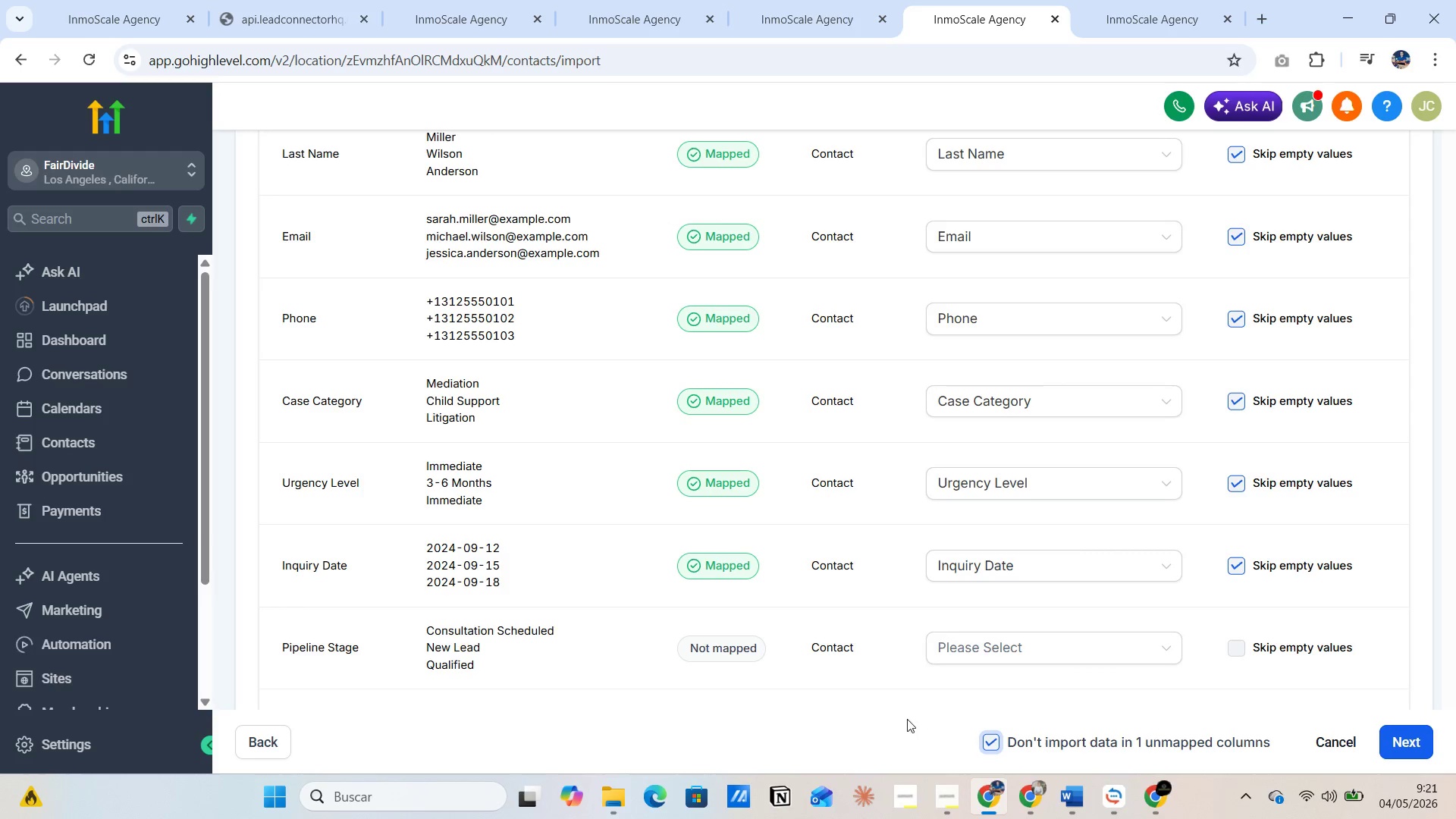 
left_click([890, 723])
 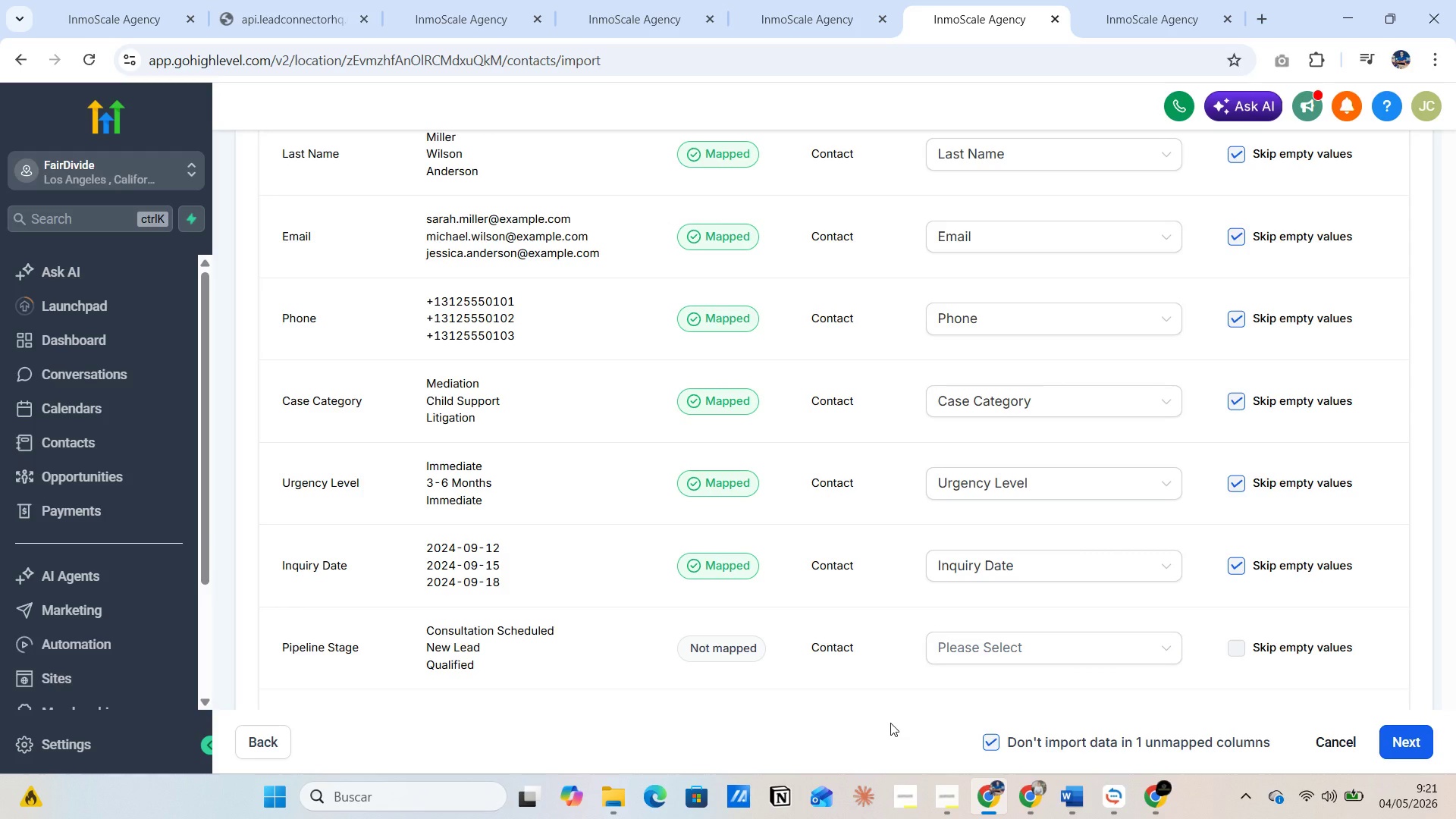 
scroll: coordinate [952, 479], scroll_direction: up, amount: 7.0
 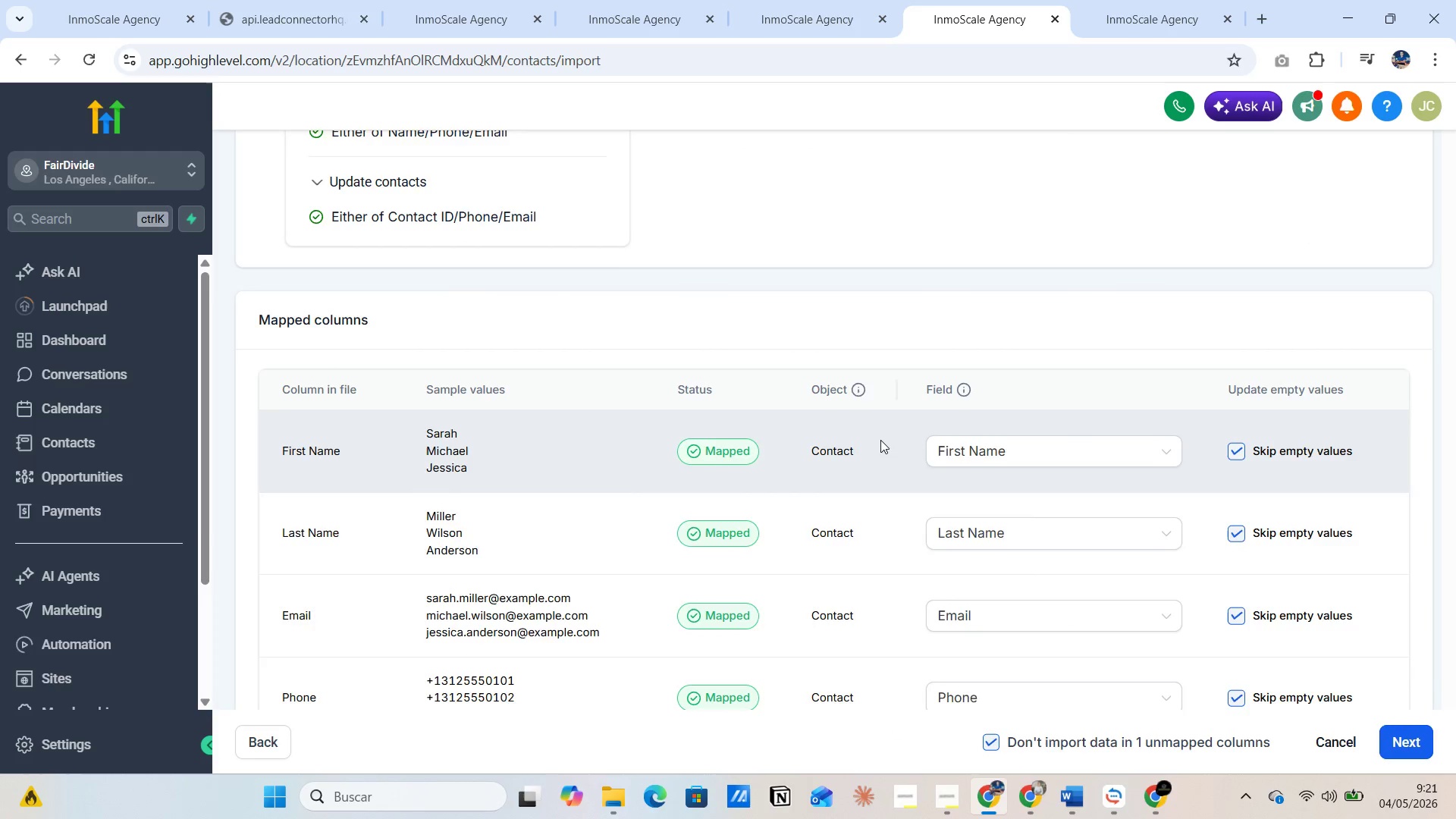 
scroll: coordinate [880, 444], scroll_direction: down, amount: 3.0
 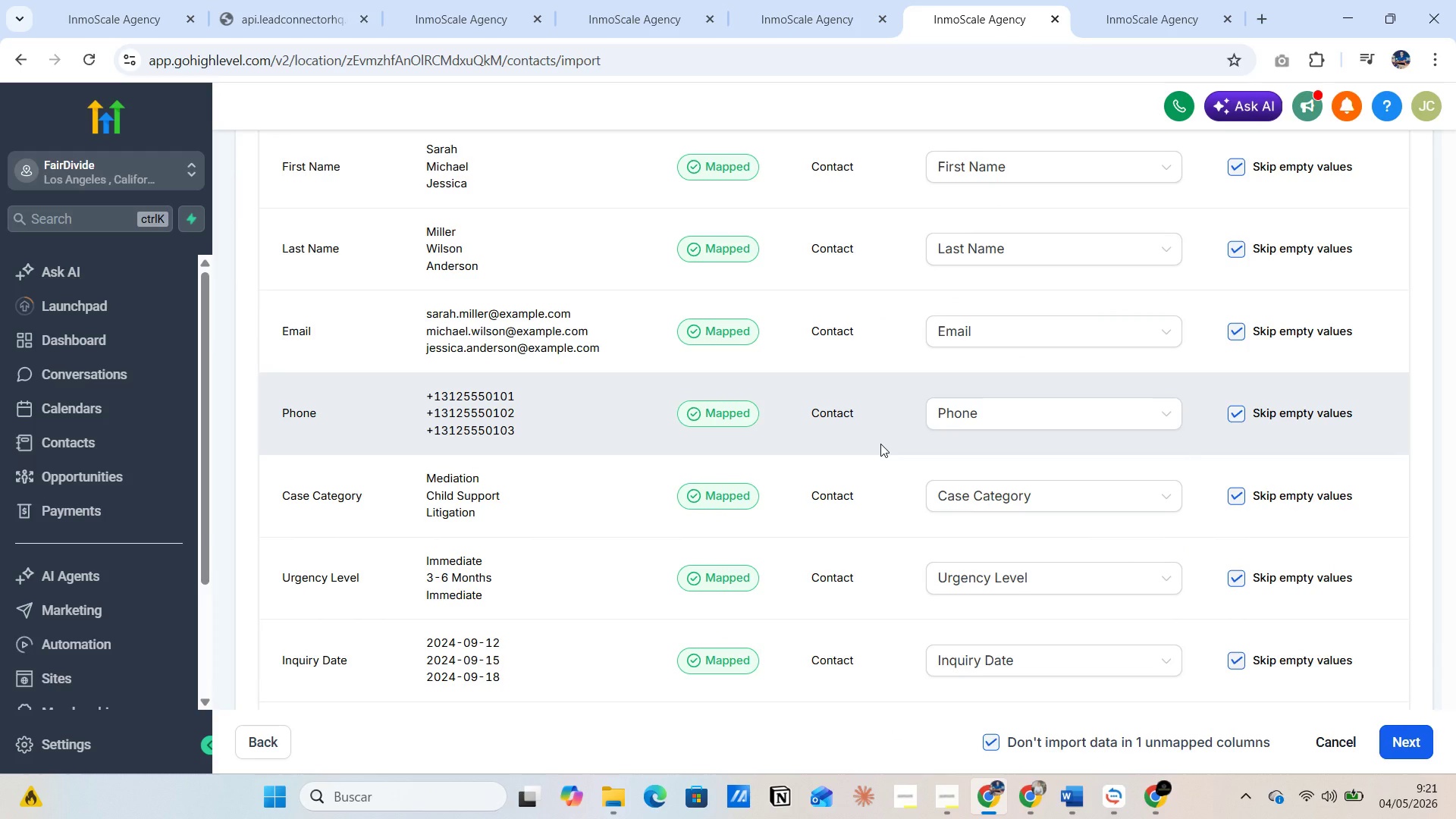 
key(PrintScreen)
 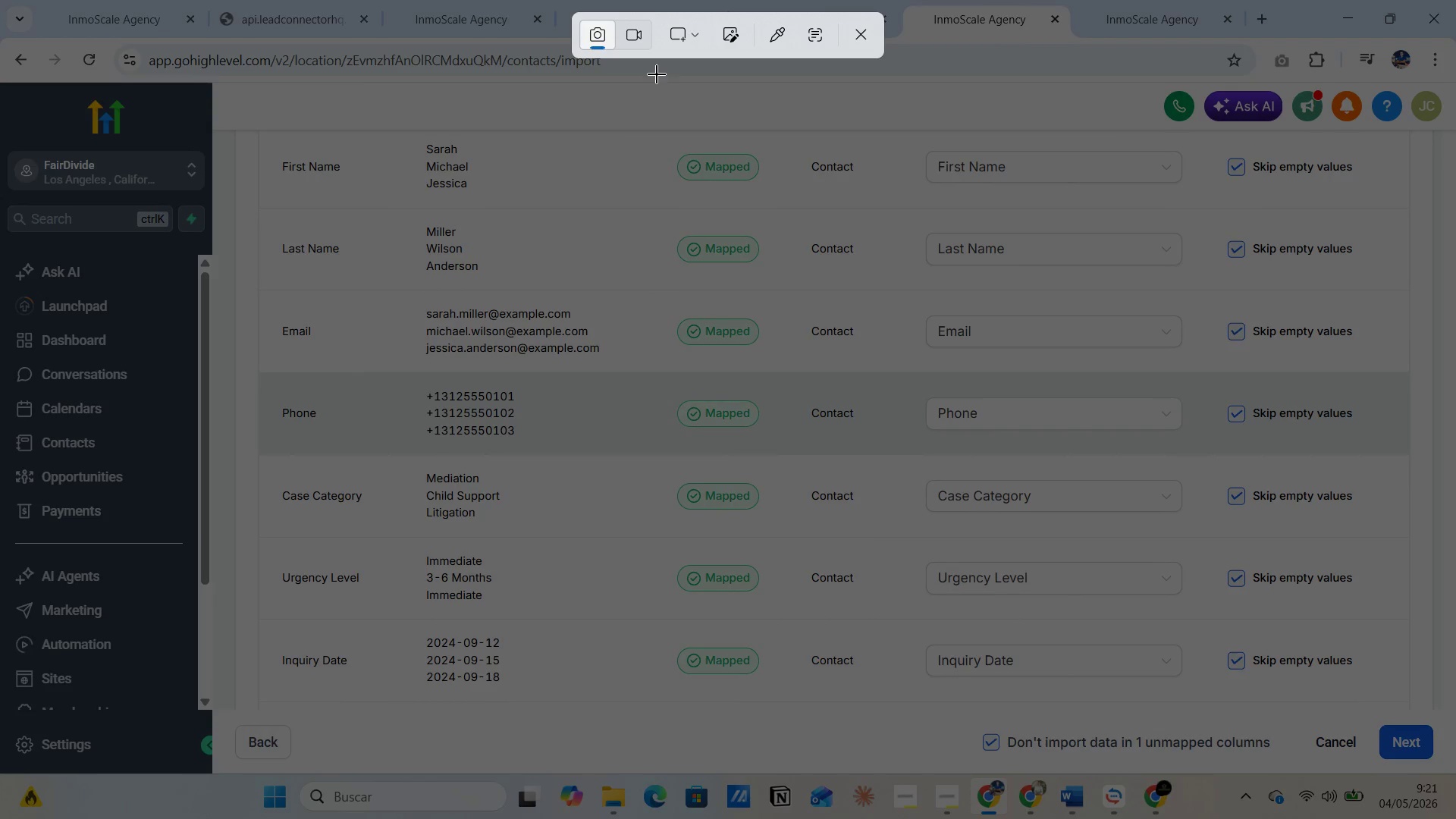 
left_click([685, 43])
 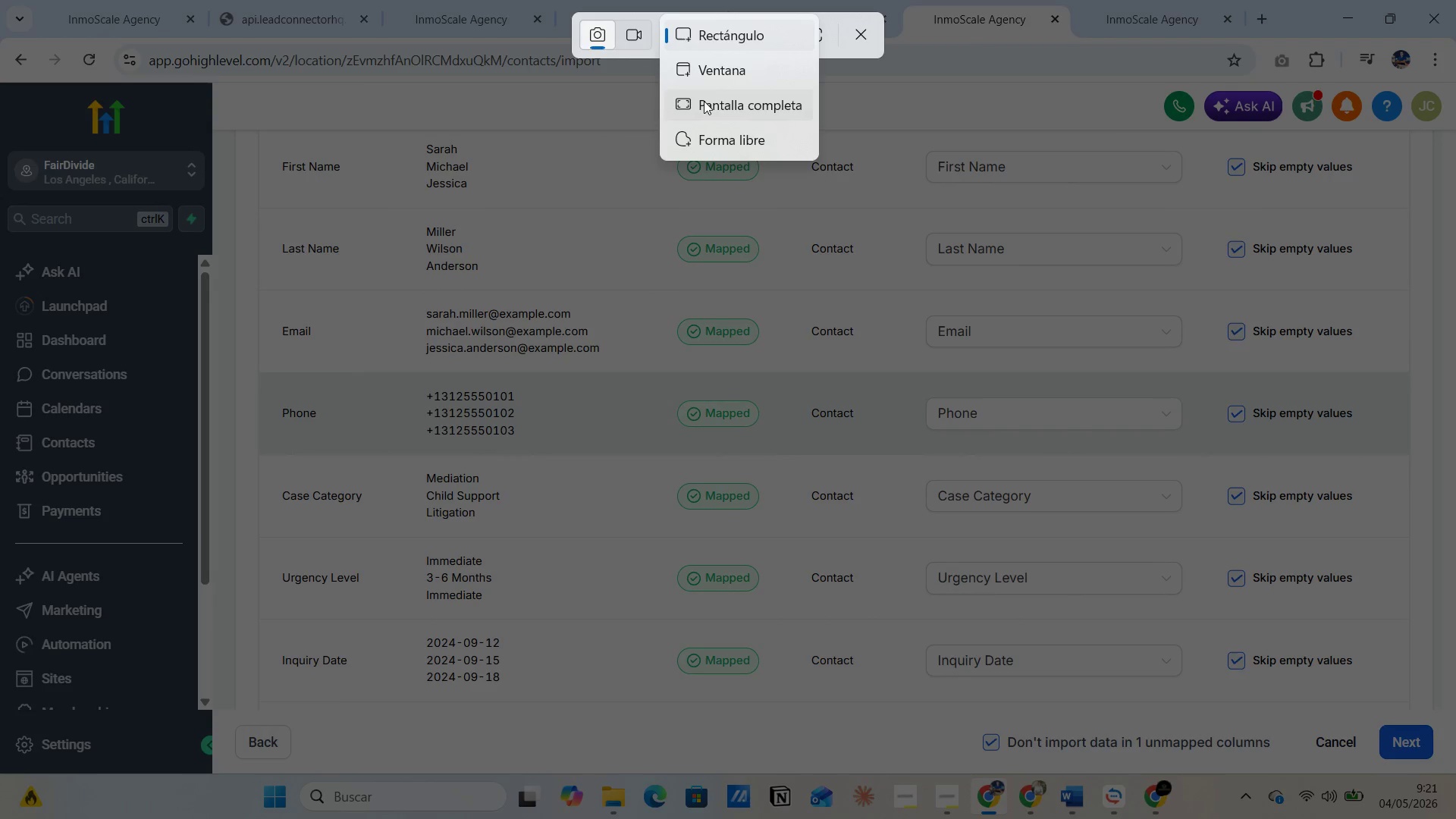 
left_click([704, 101])
 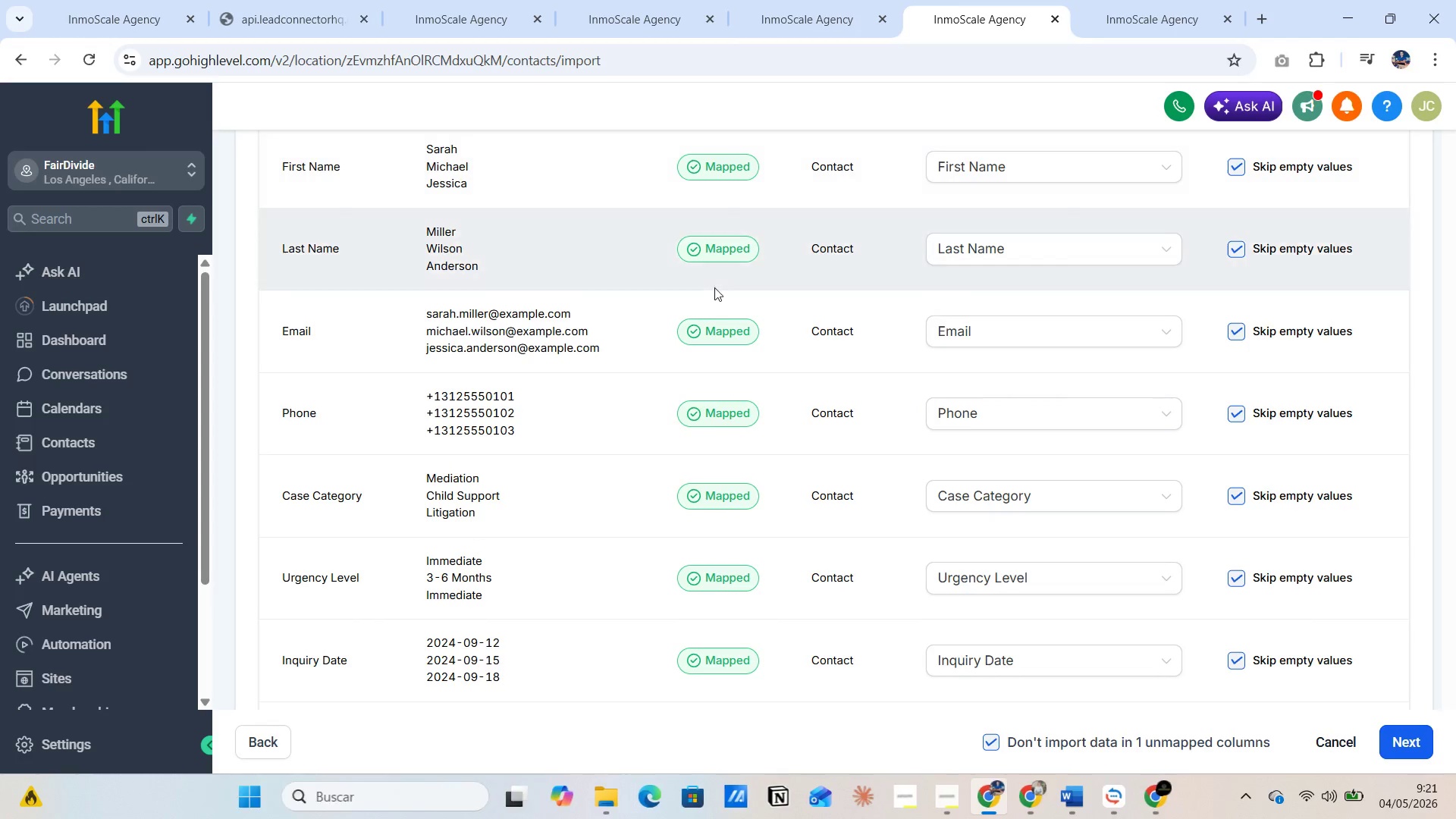 
key(Alt+AltLeft)
 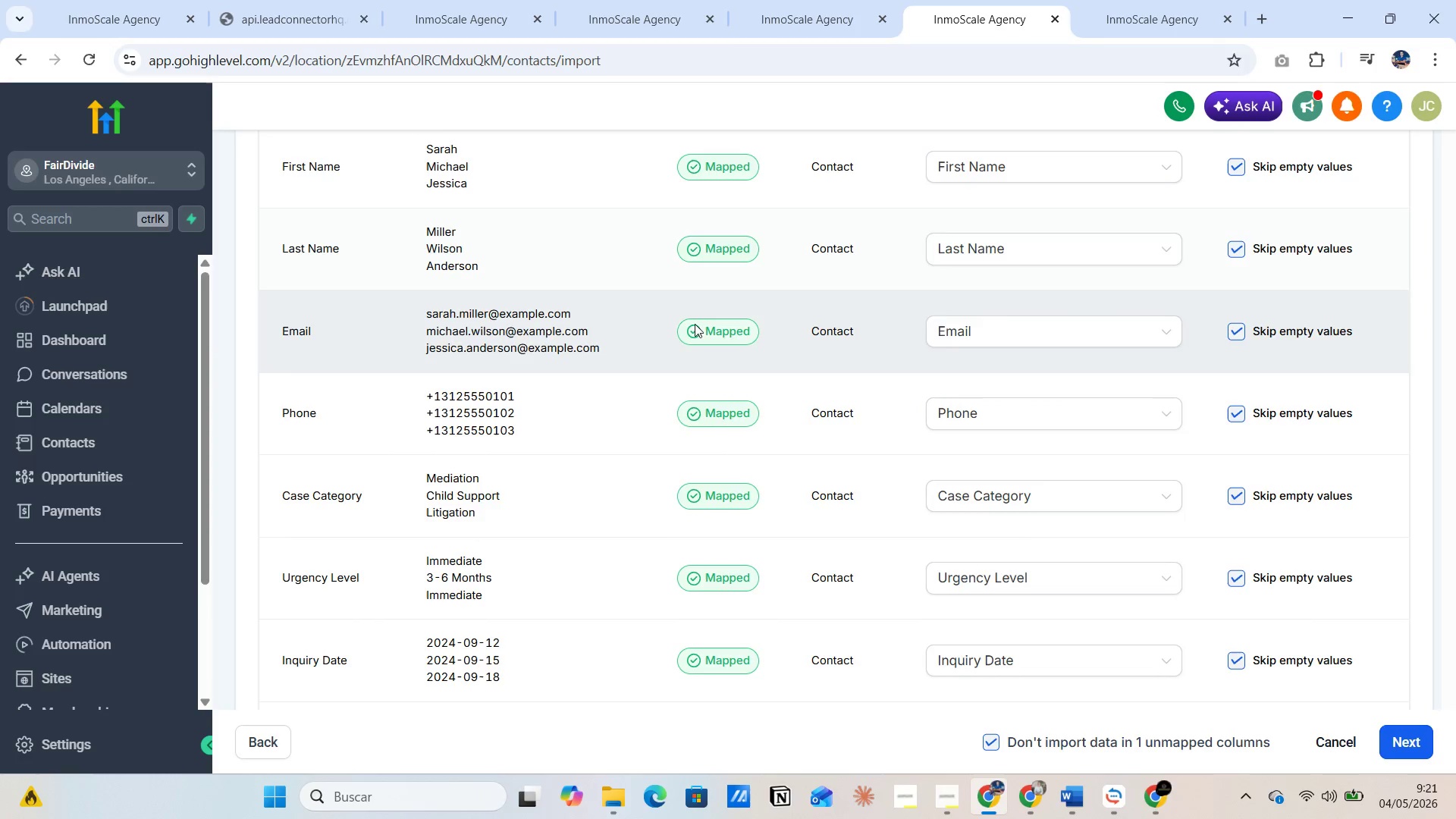 
key(Alt+Tab)
 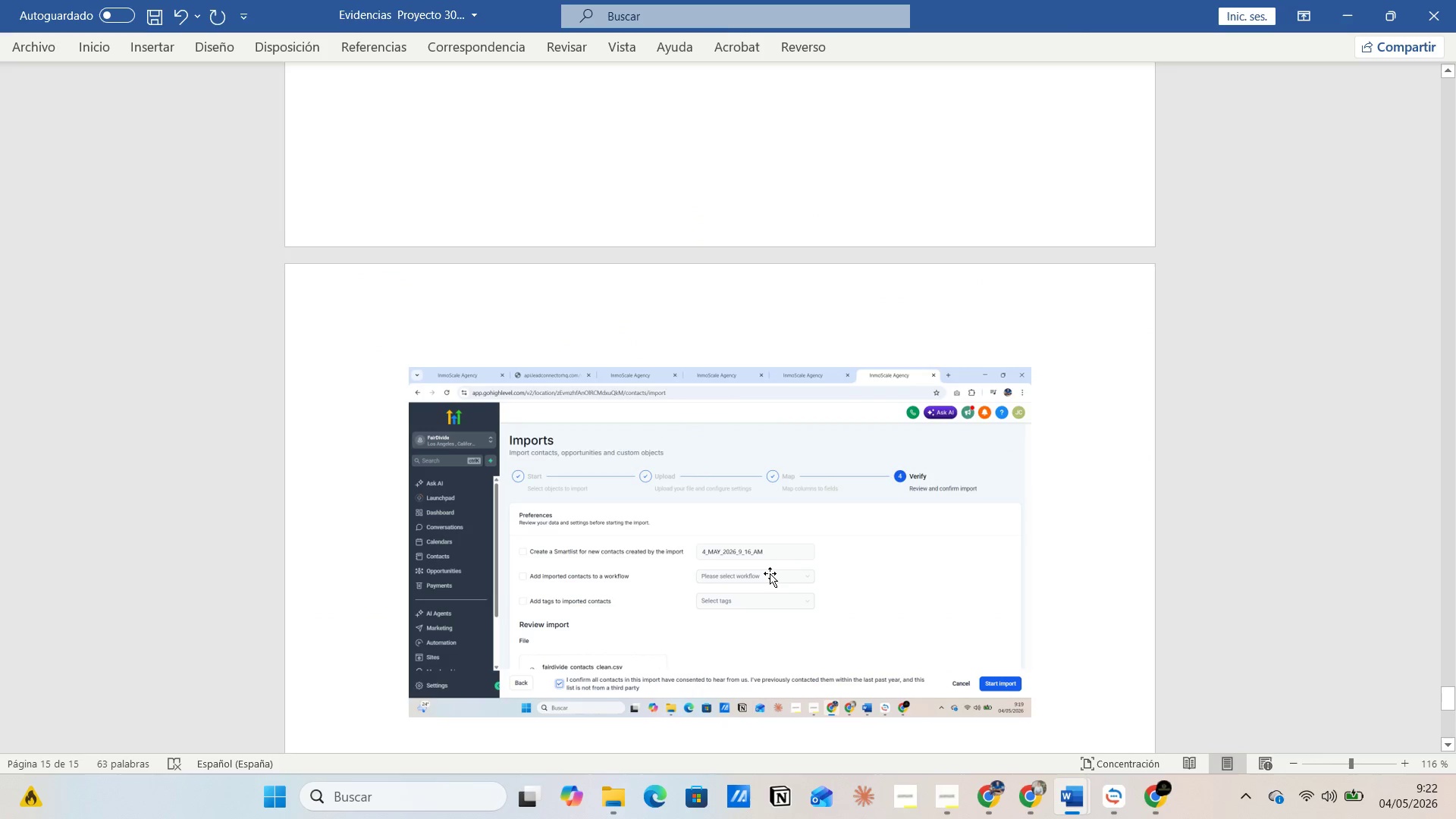 
scroll: coordinate [790, 563], scroll_direction: up, amount: 12.0
 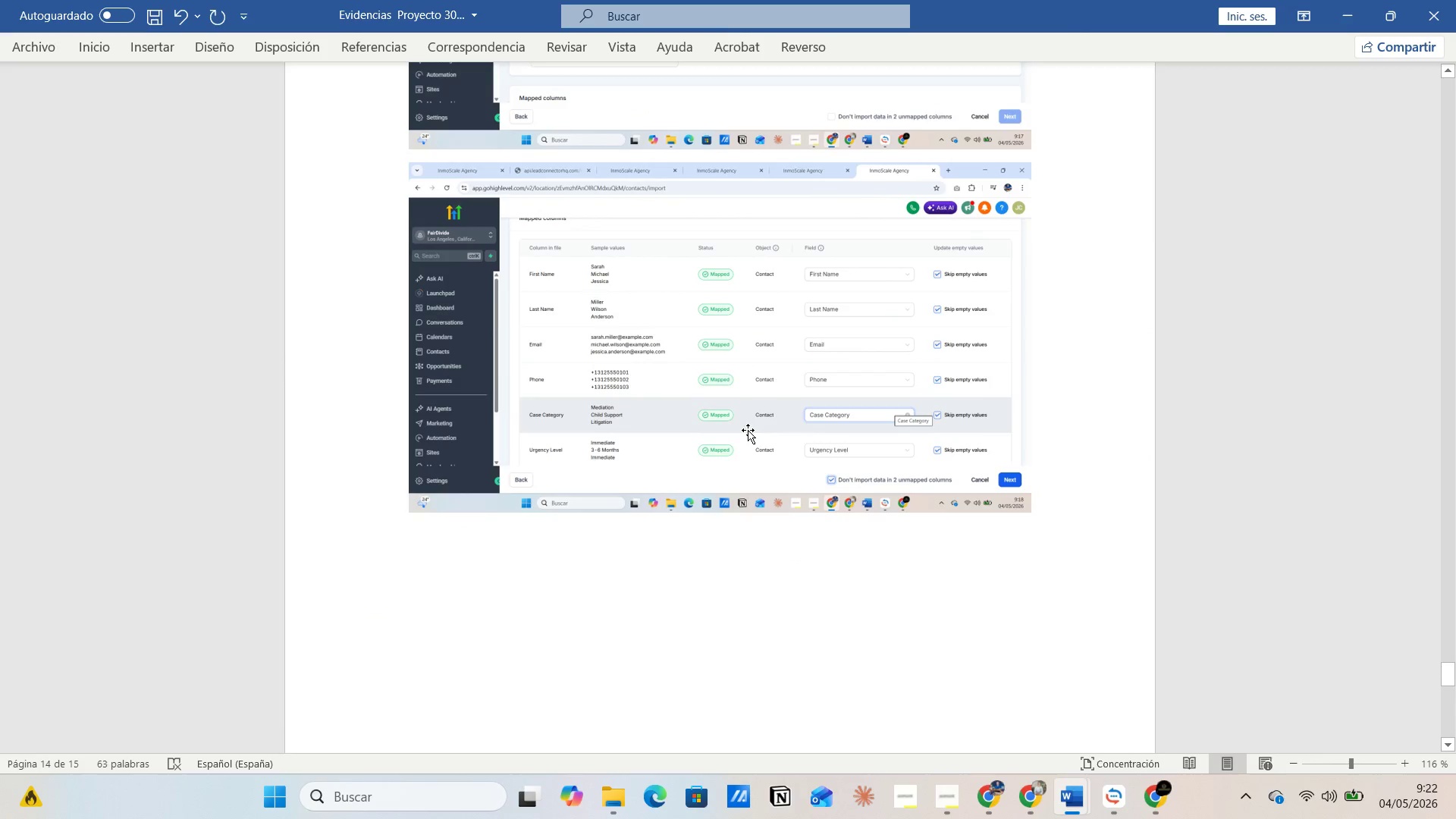 
left_click([748, 430])
 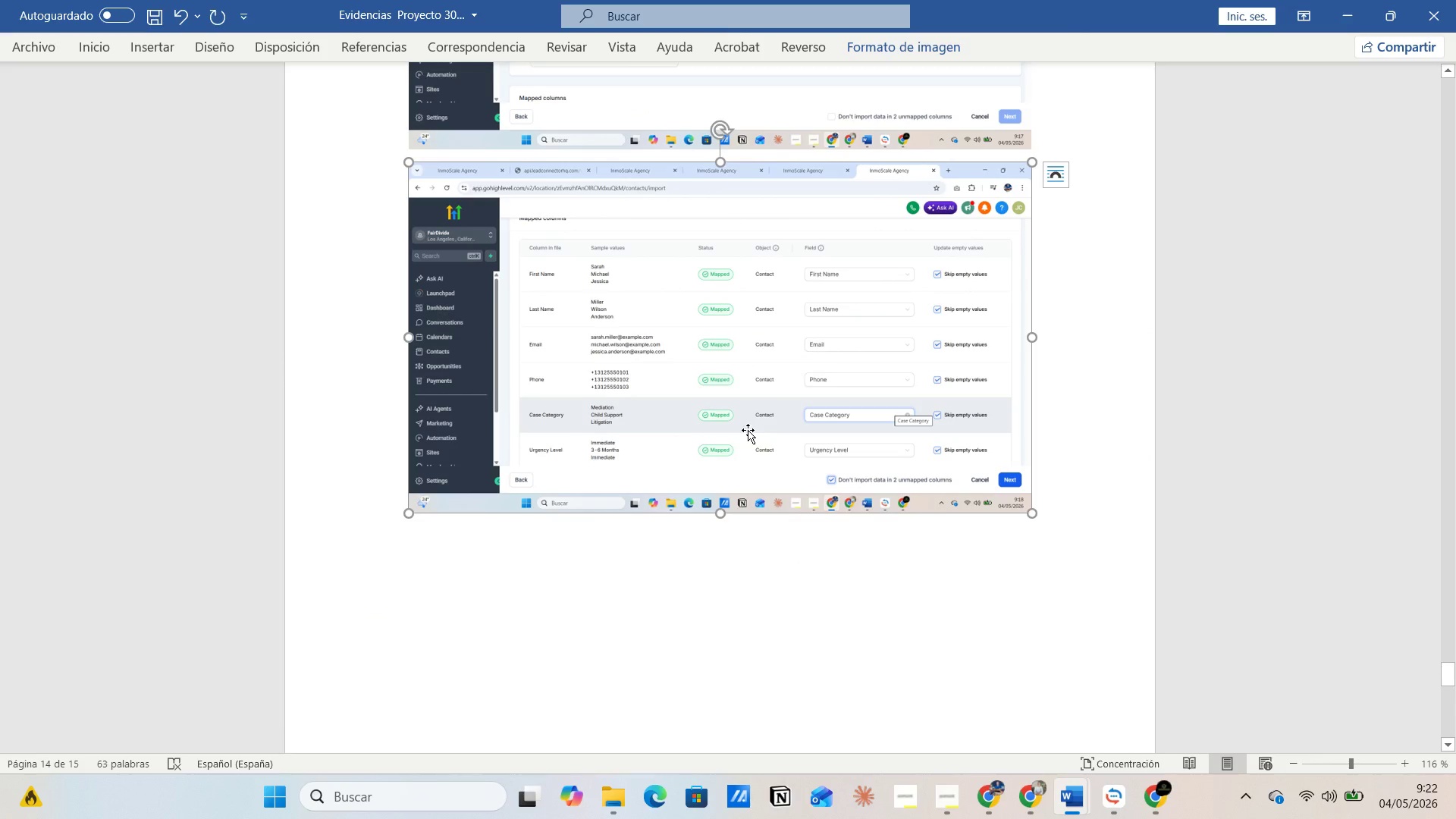 
key(Backspace)
 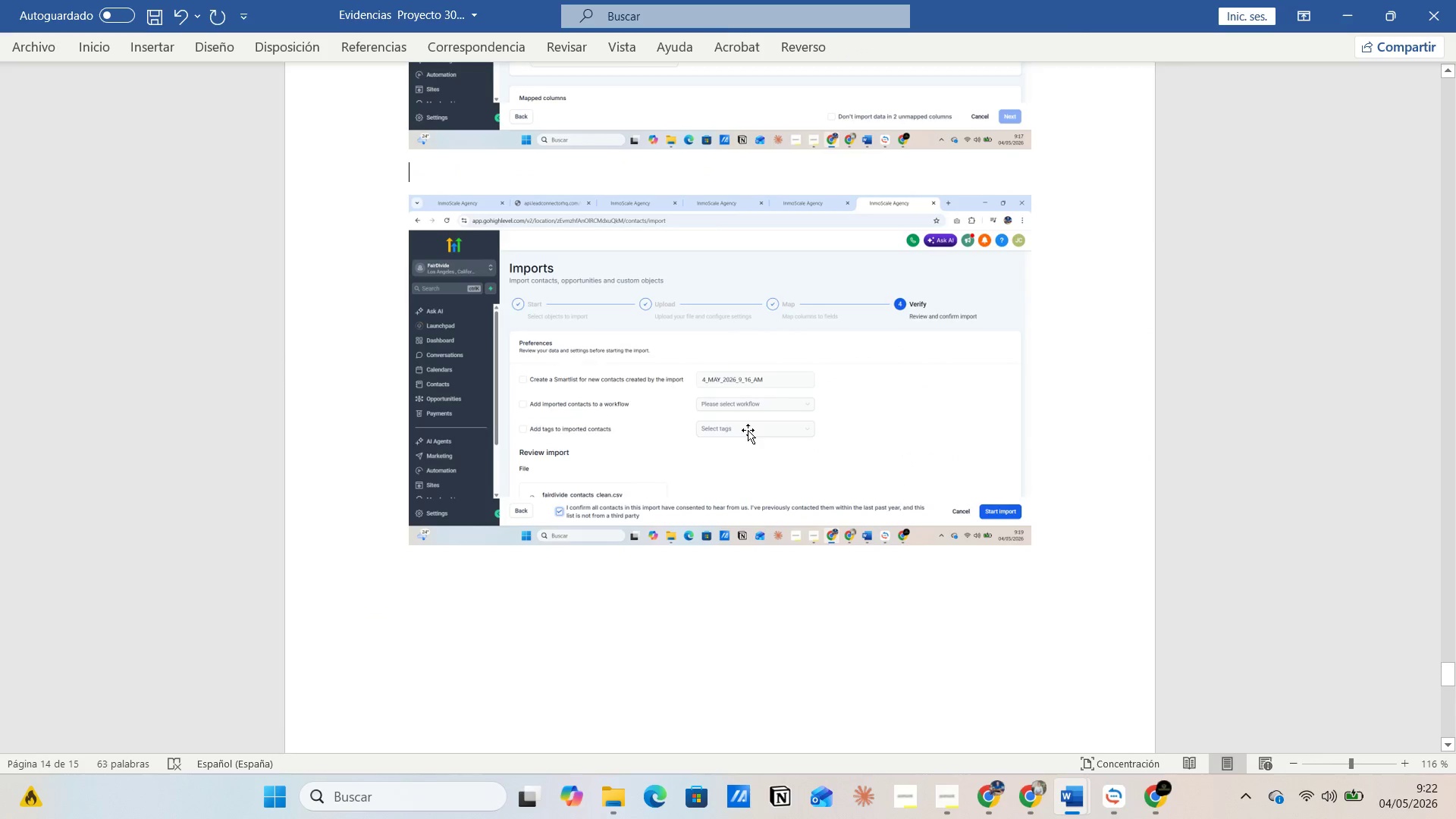 
key(Control+V)
 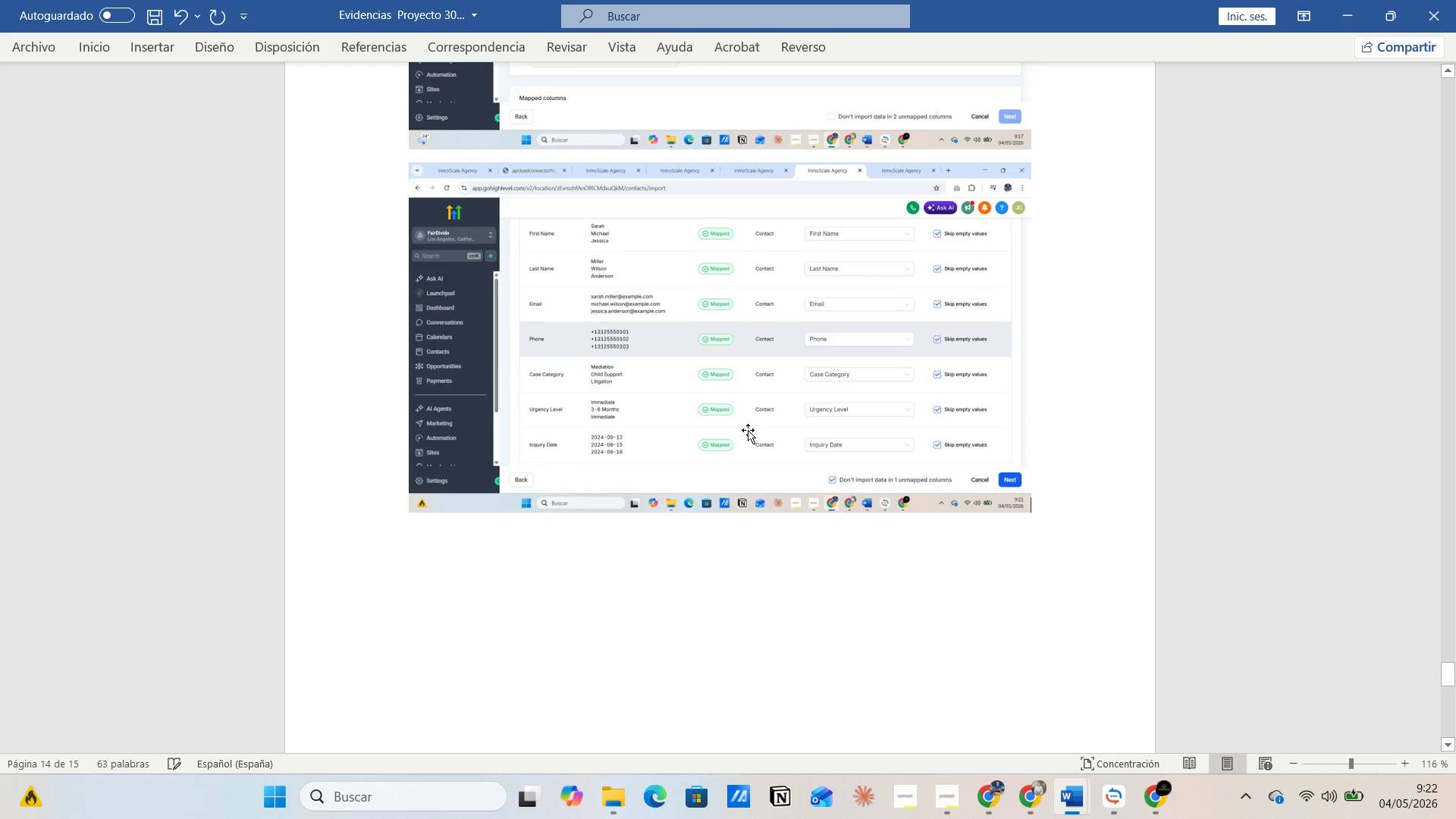 
scroll: coordinate [752, 466], scroll_direction: down, amount: 18.0
 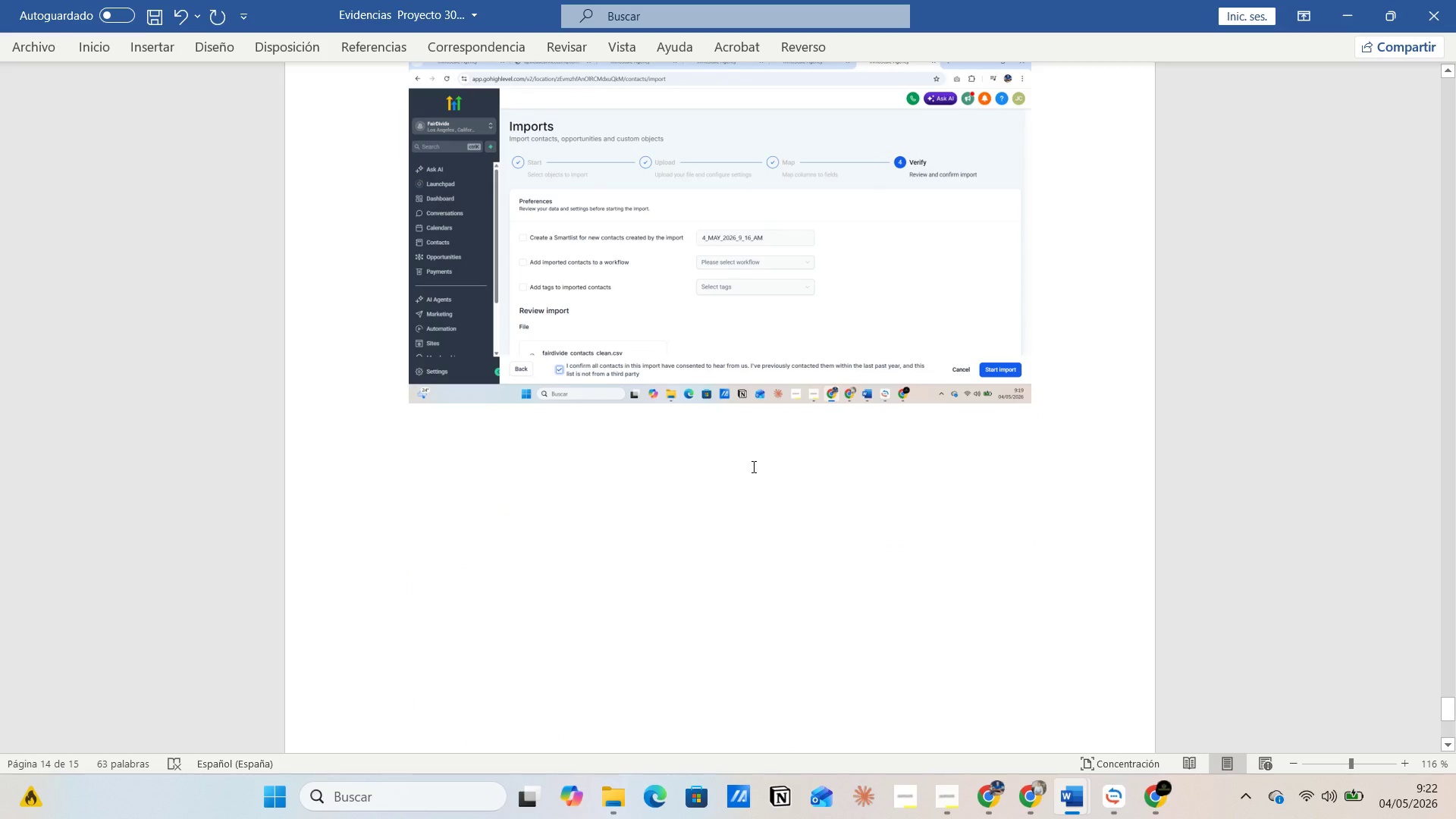 
key(Alt+AltLeft)
 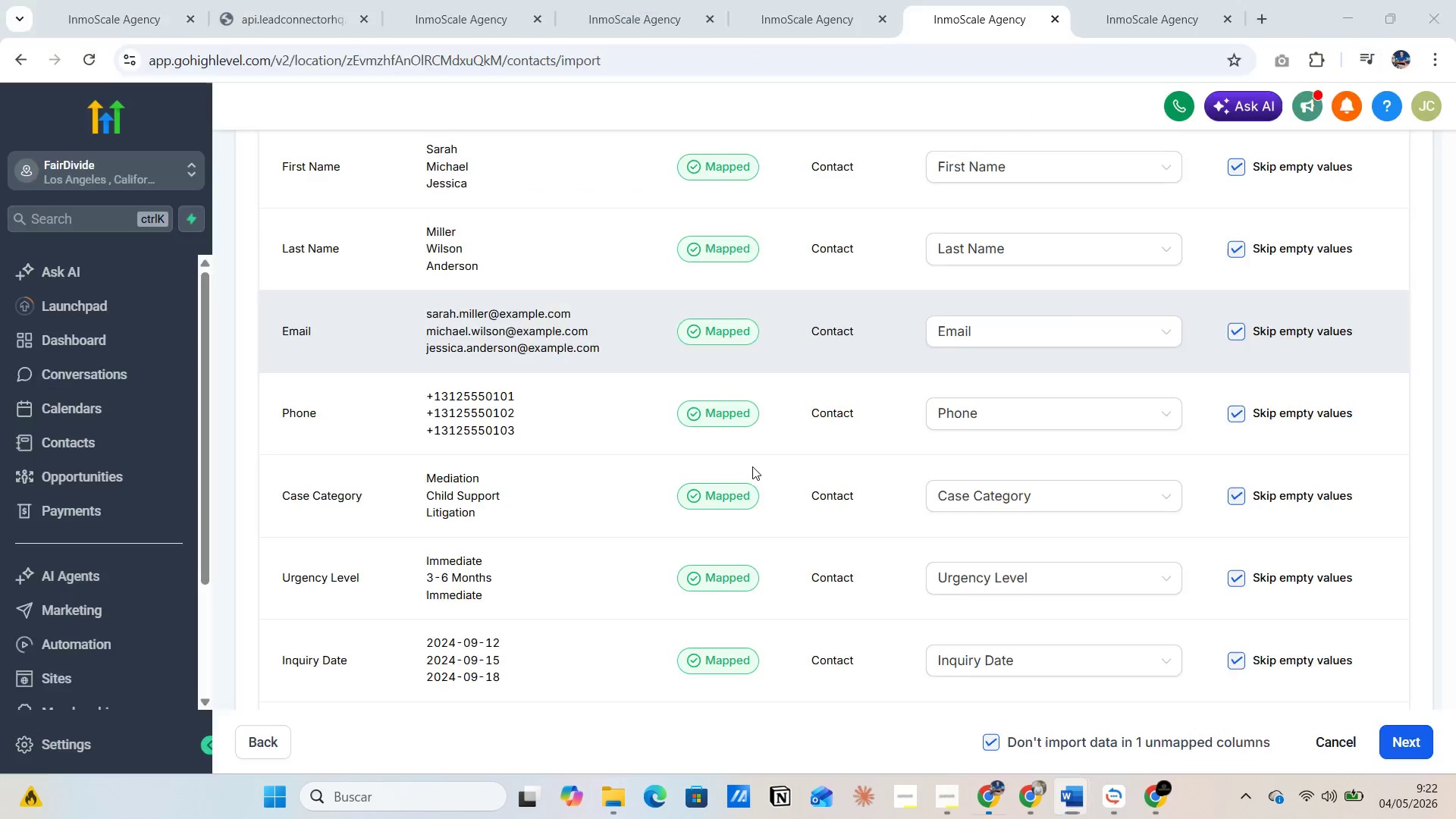 
key(Alt+Tab)
 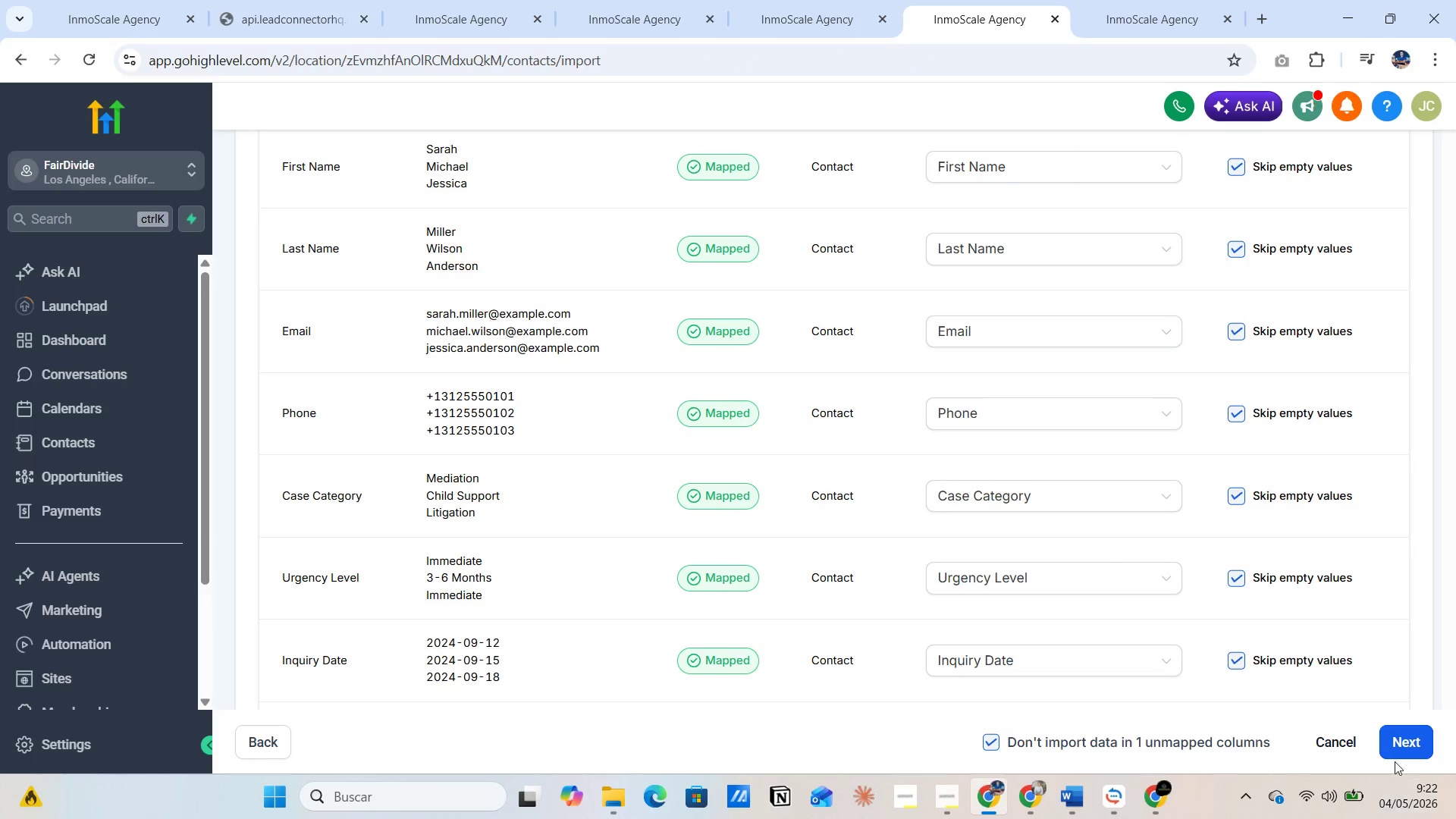 
left_click([1395, 745])
 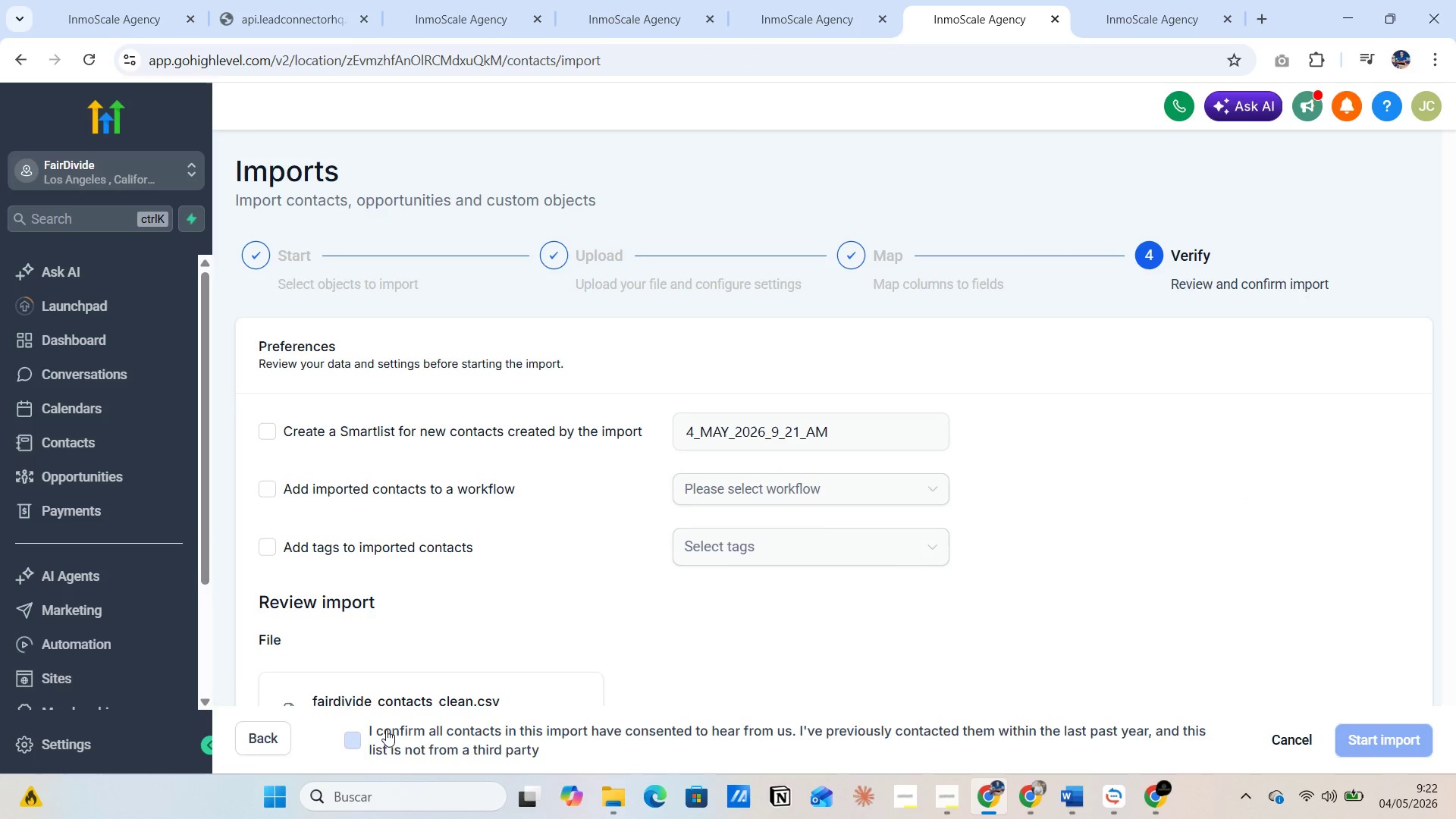 
left_click([359, 741])
 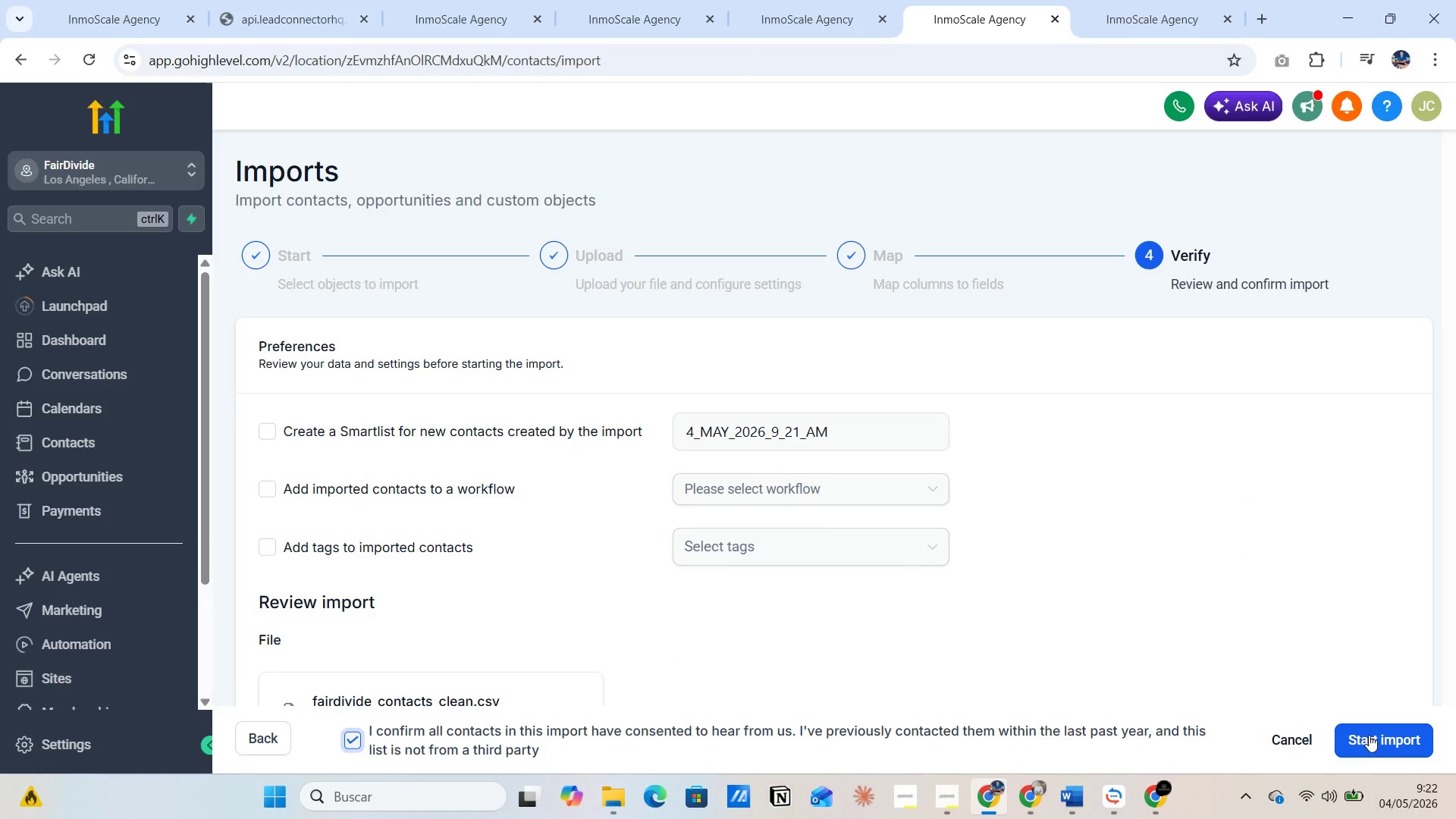 
left_click([1383, 734])
 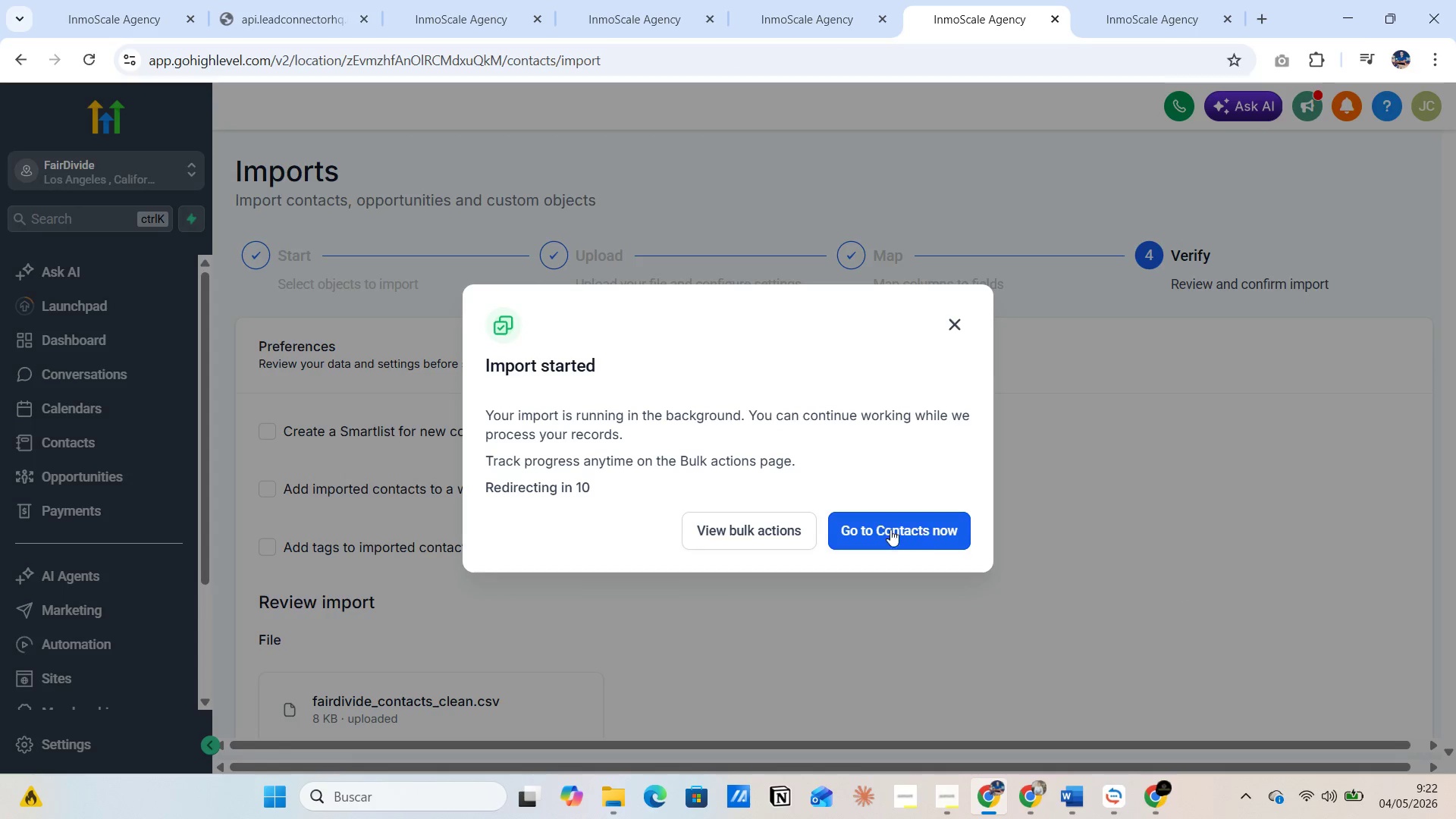 
left_click([882, 530])
 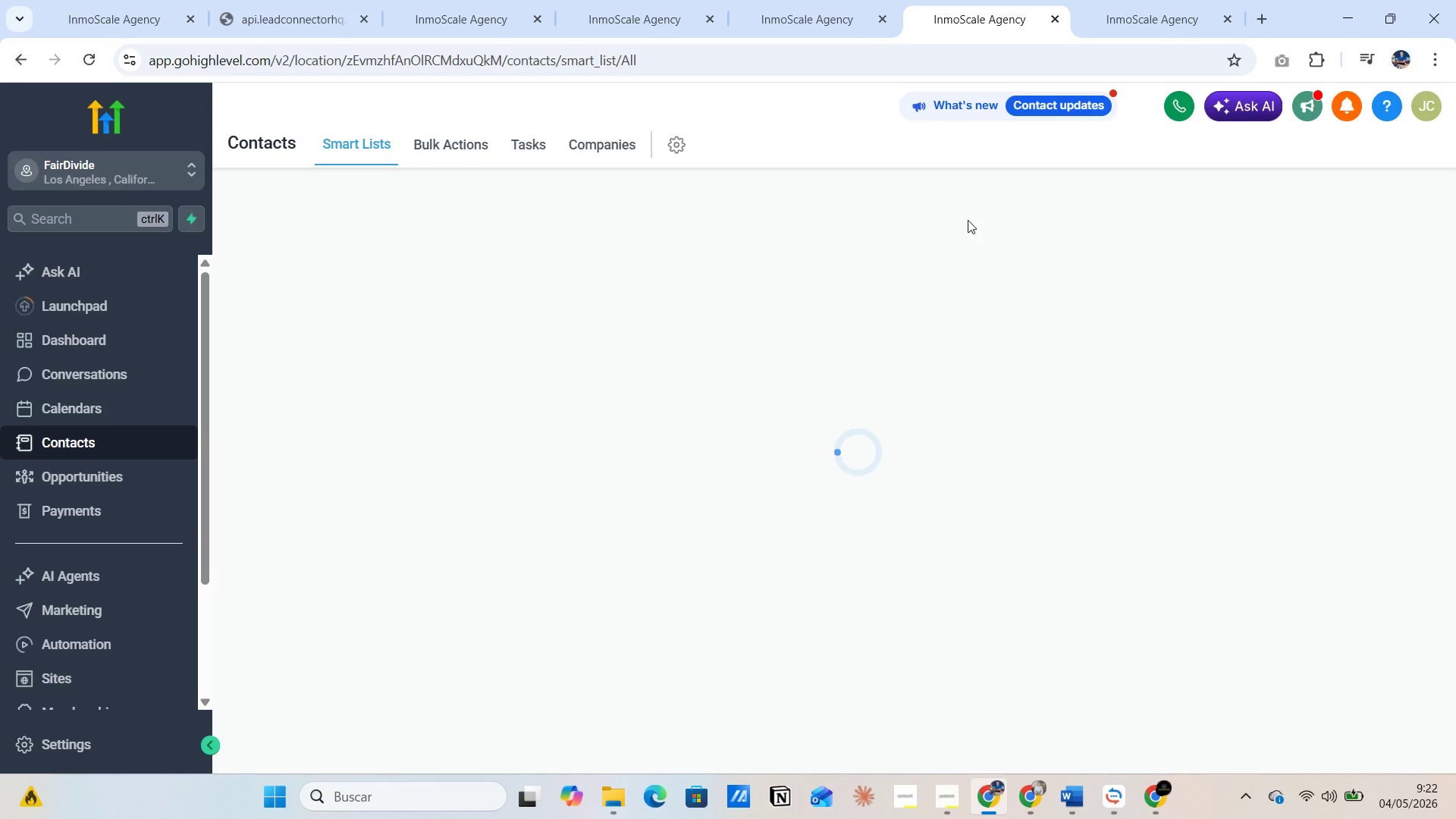 
left_click([469, 153])
 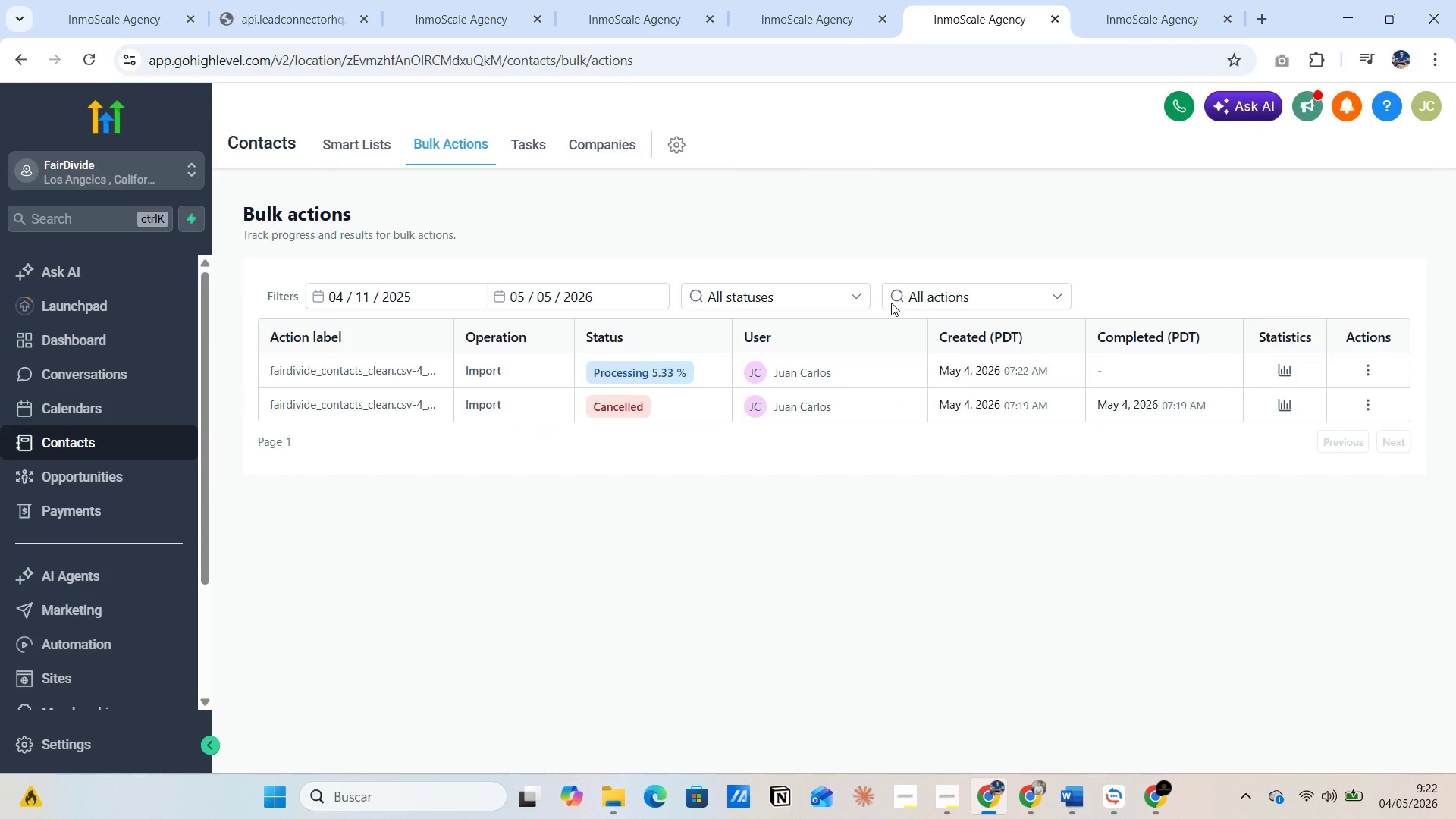 
wait(12.86)
 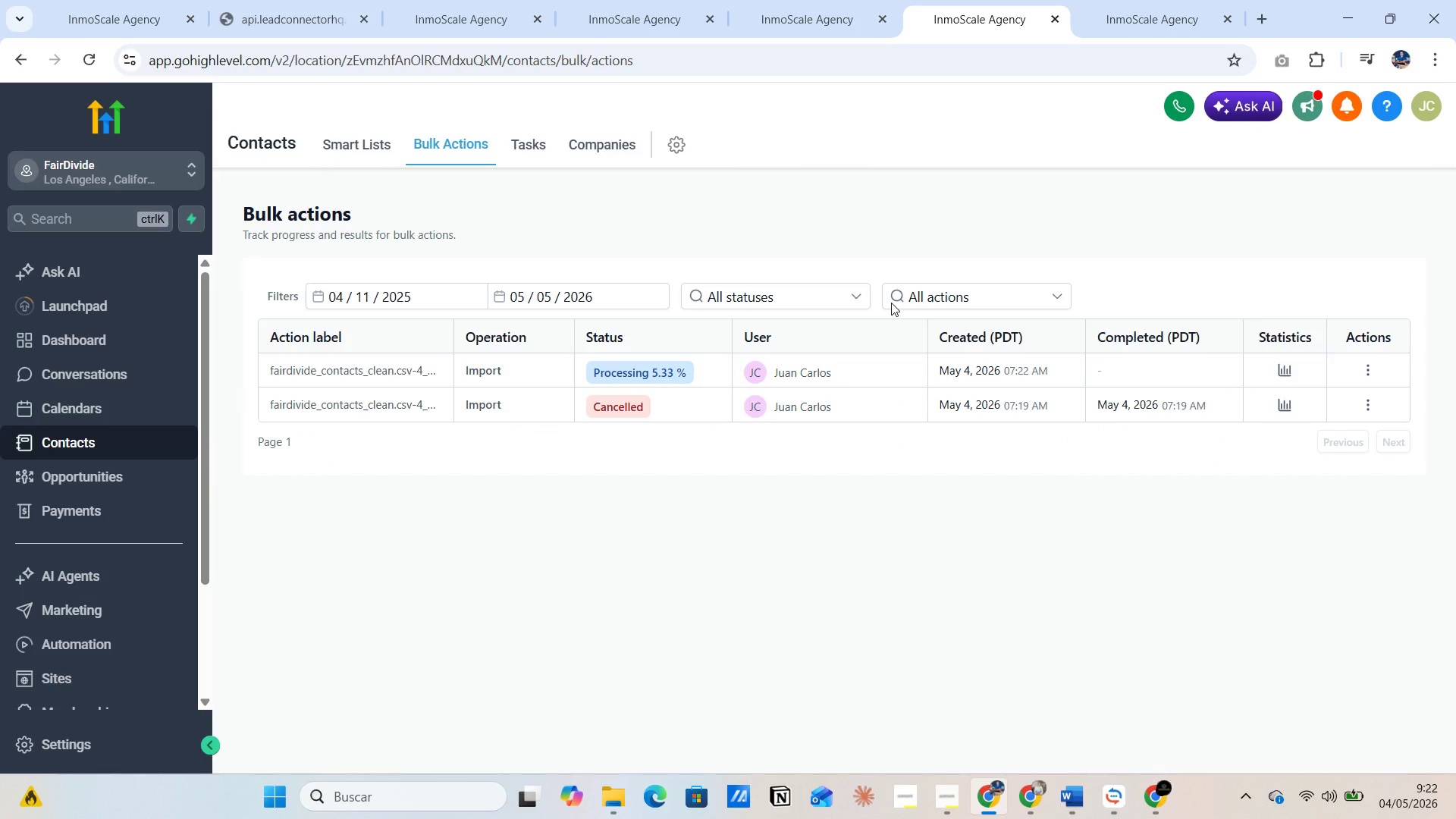 
left_click([1276, 372])
 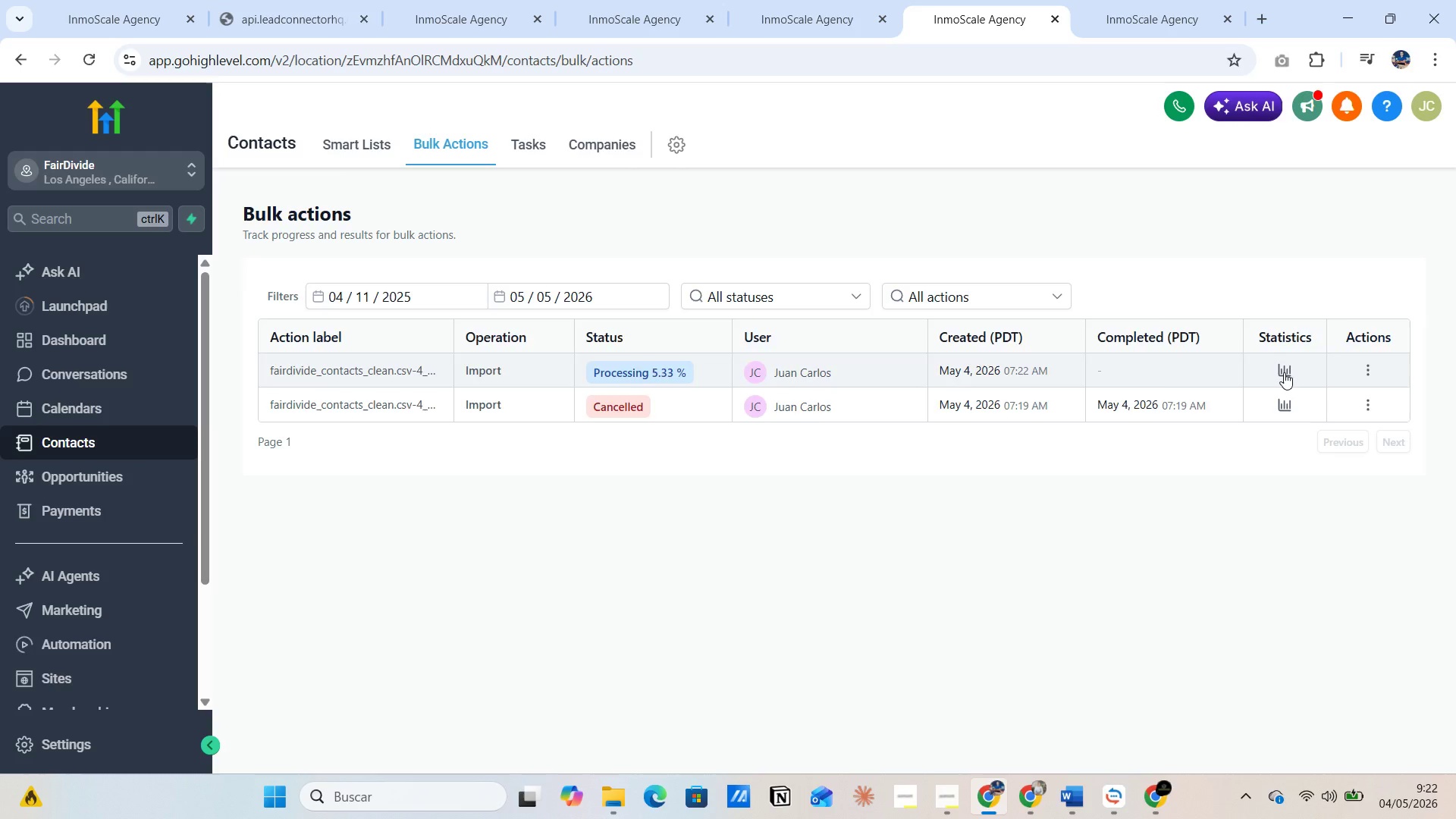 
left_click([1284, 372])
 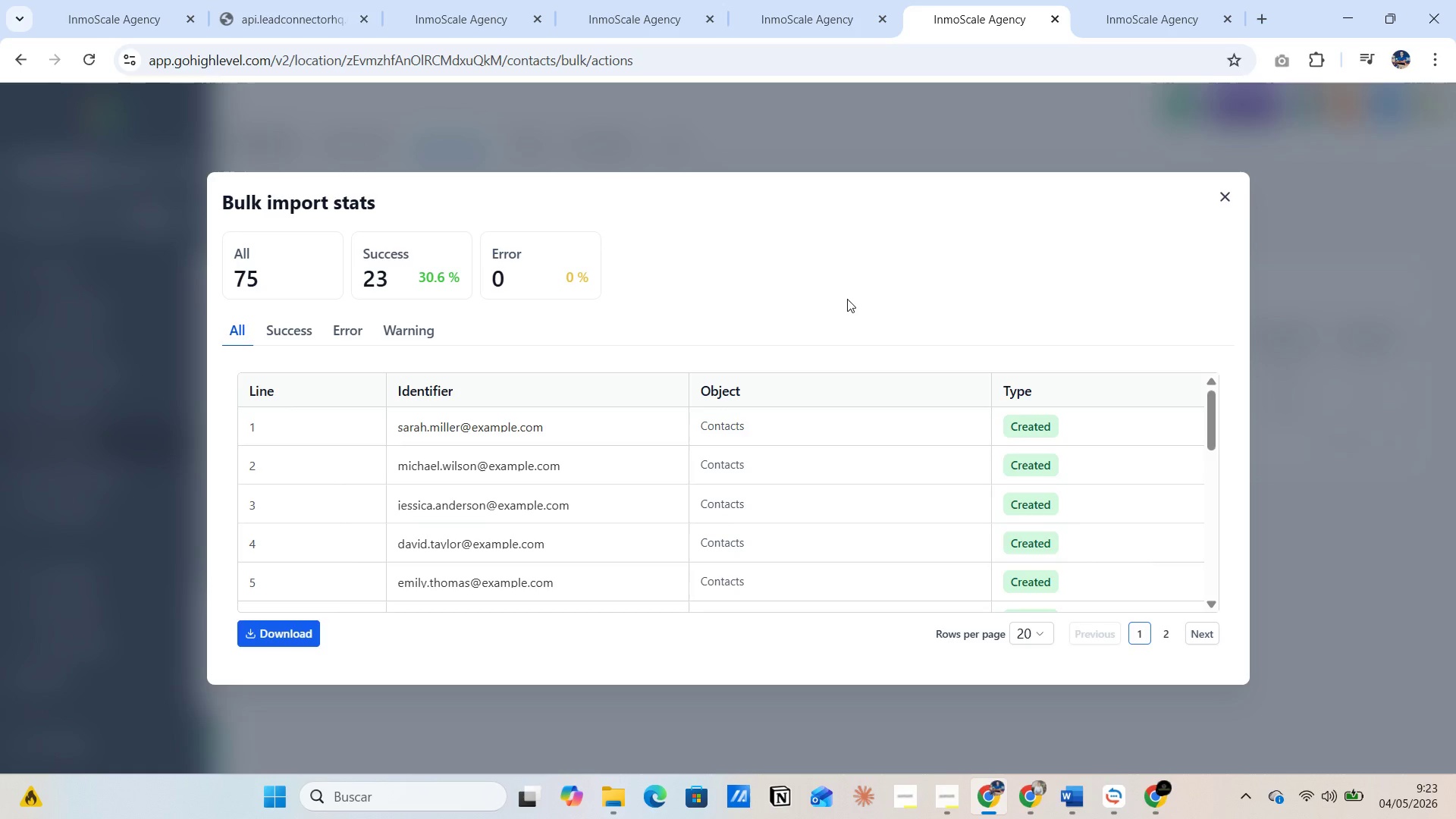 
wait(40.2)
 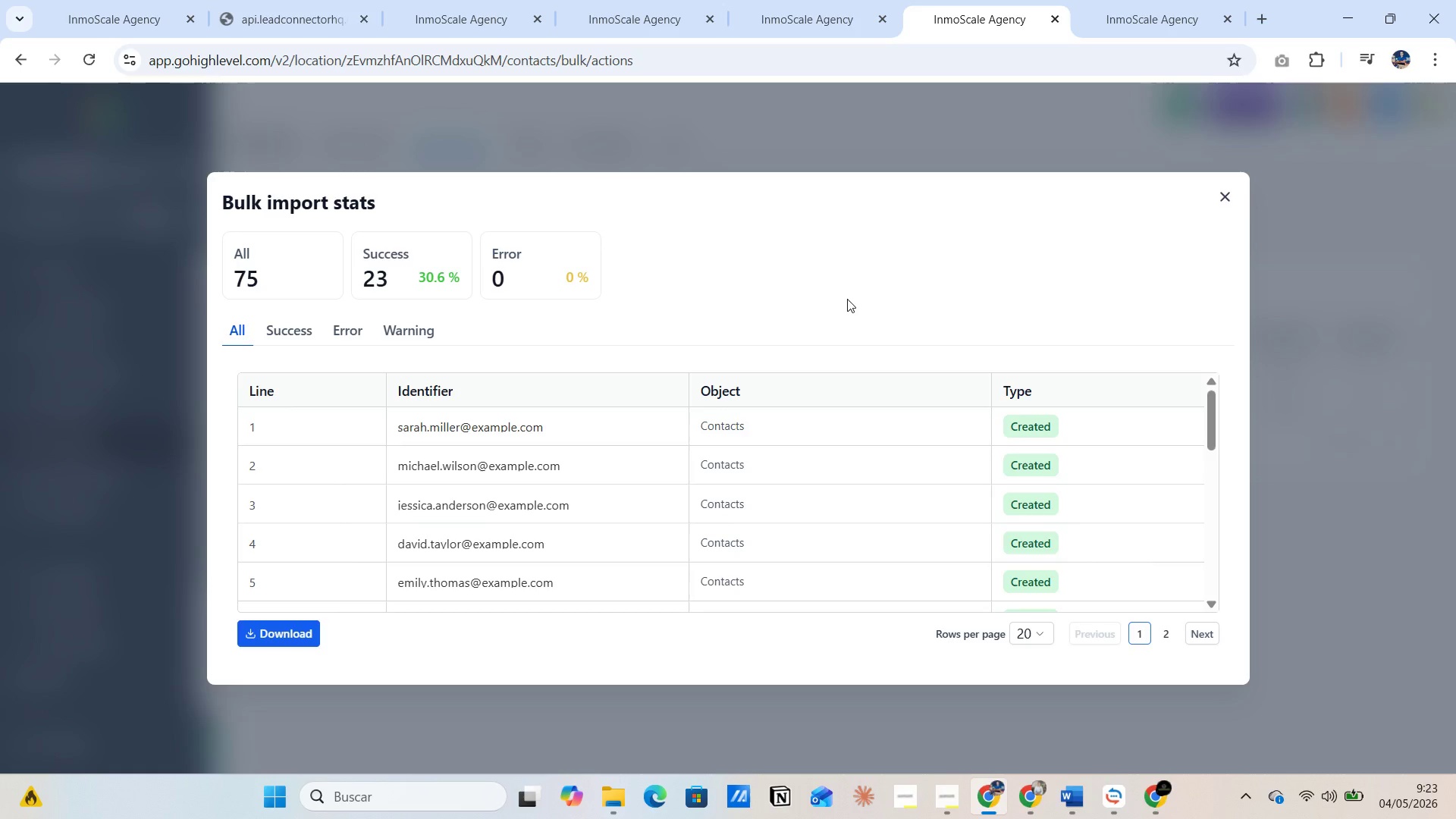 
left_click([1226, 200])
 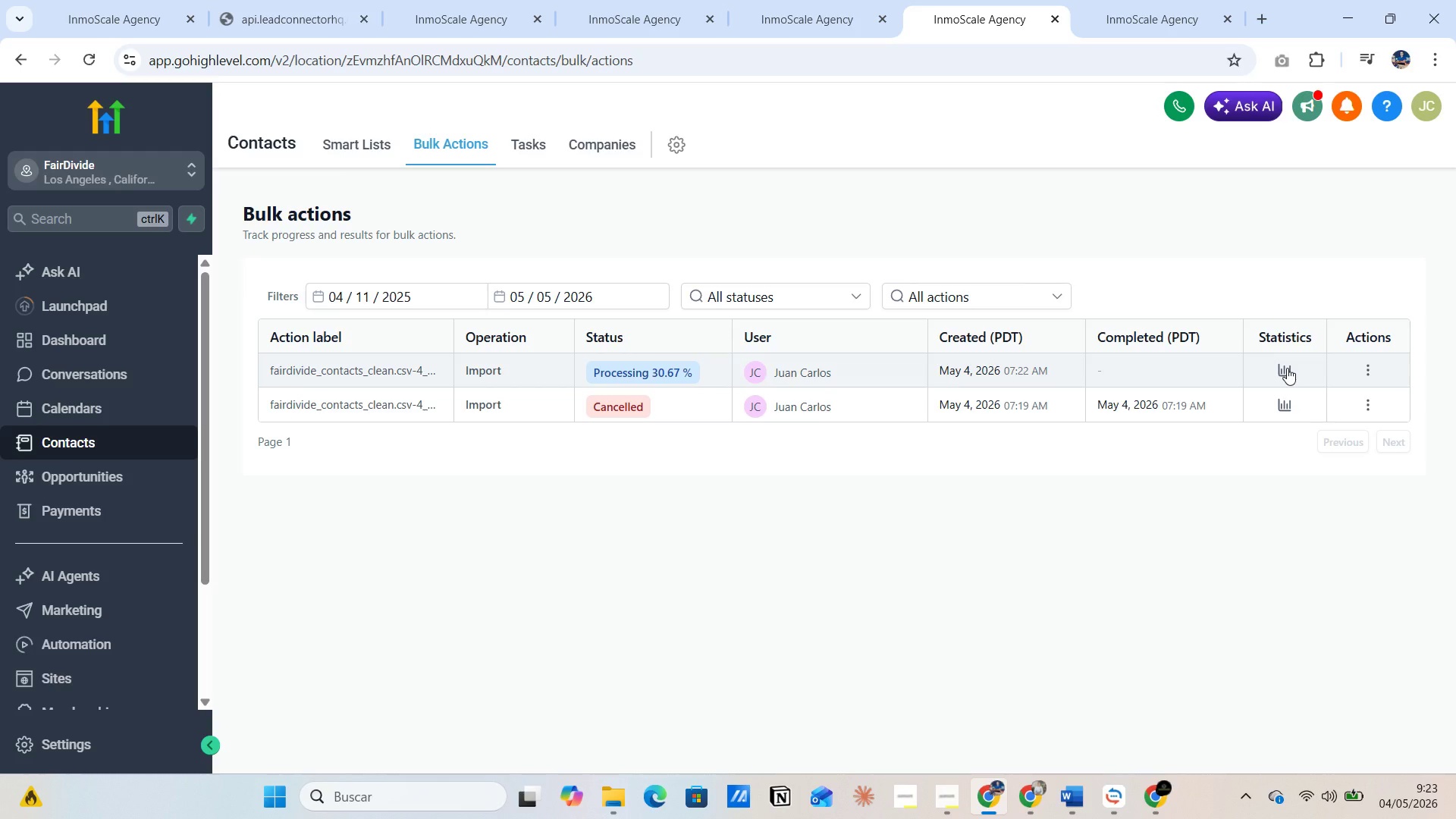 
left_click([1287, 368])
 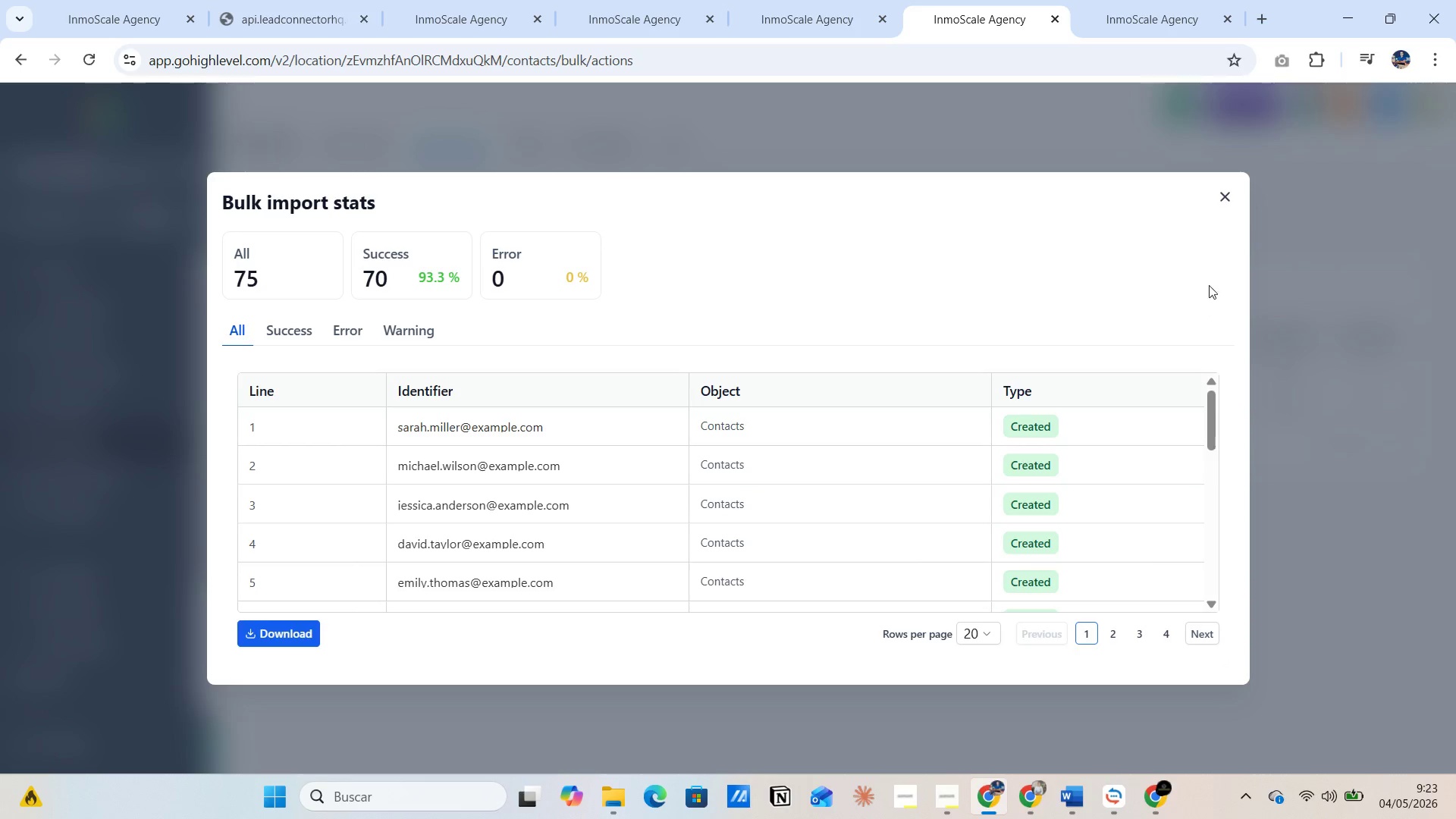 
left_click([1223, 199])
 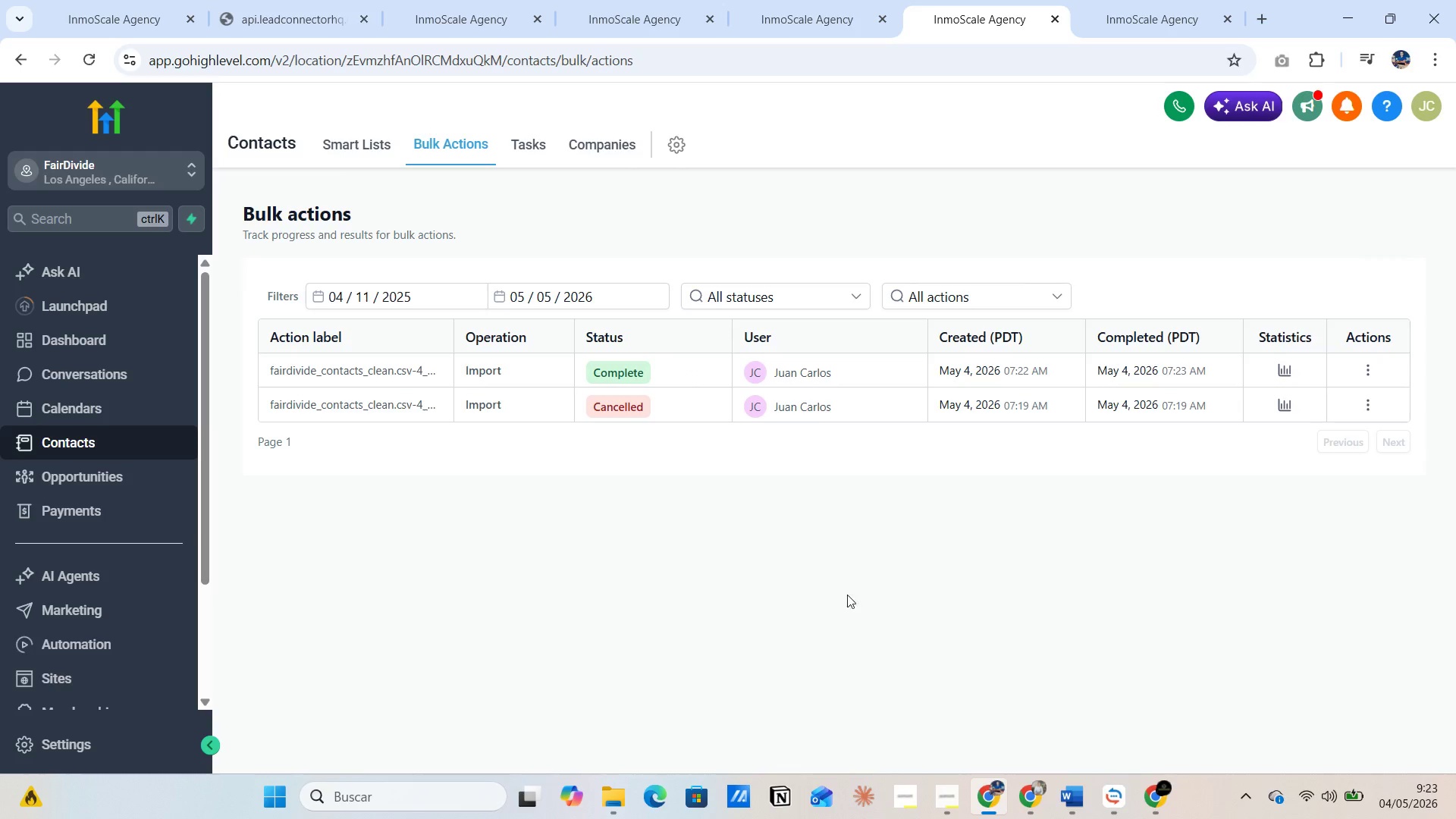 
wait(5.94)
 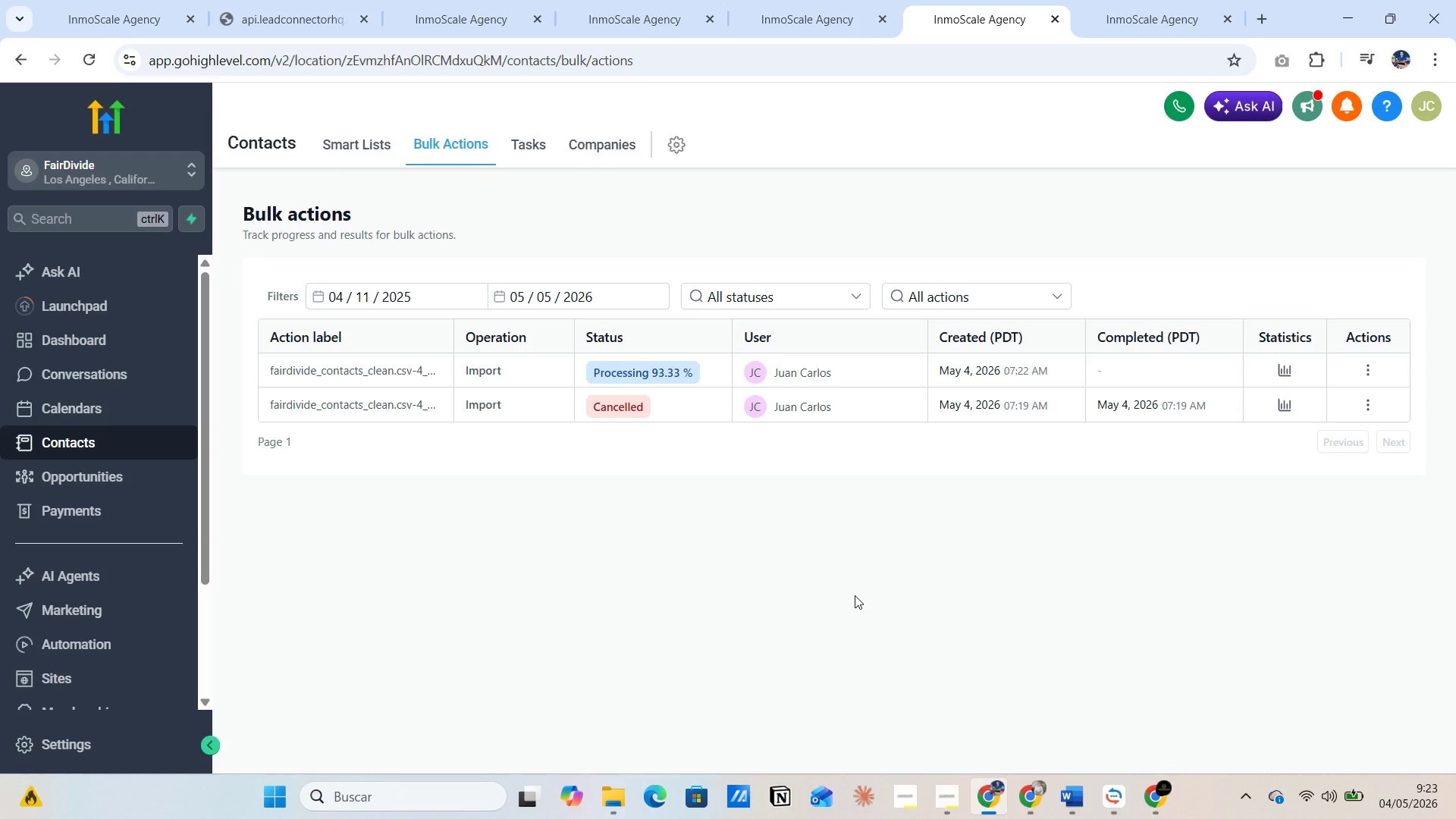 
left_click([1282, 372])
 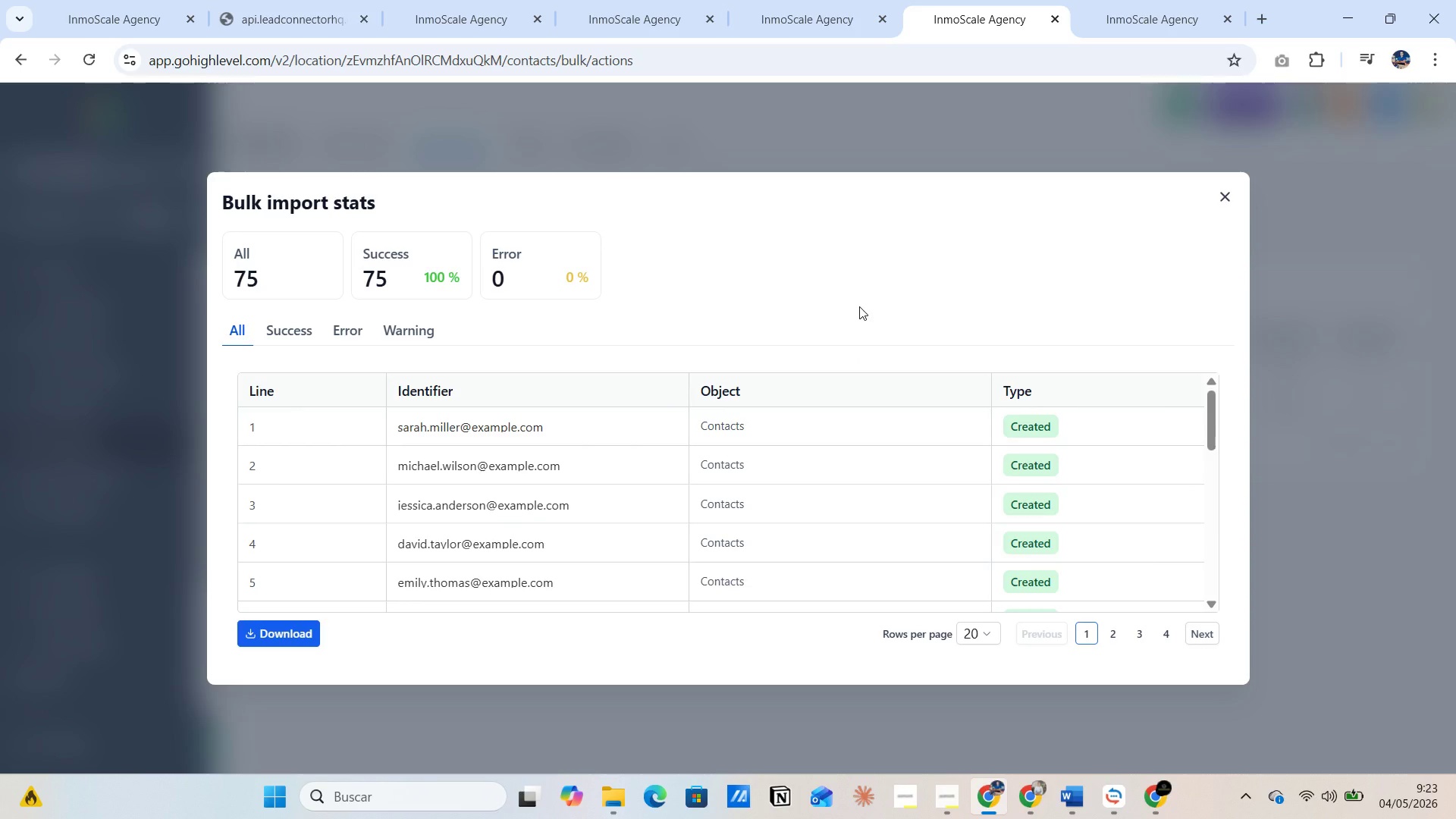 
key(PrintScreen)
 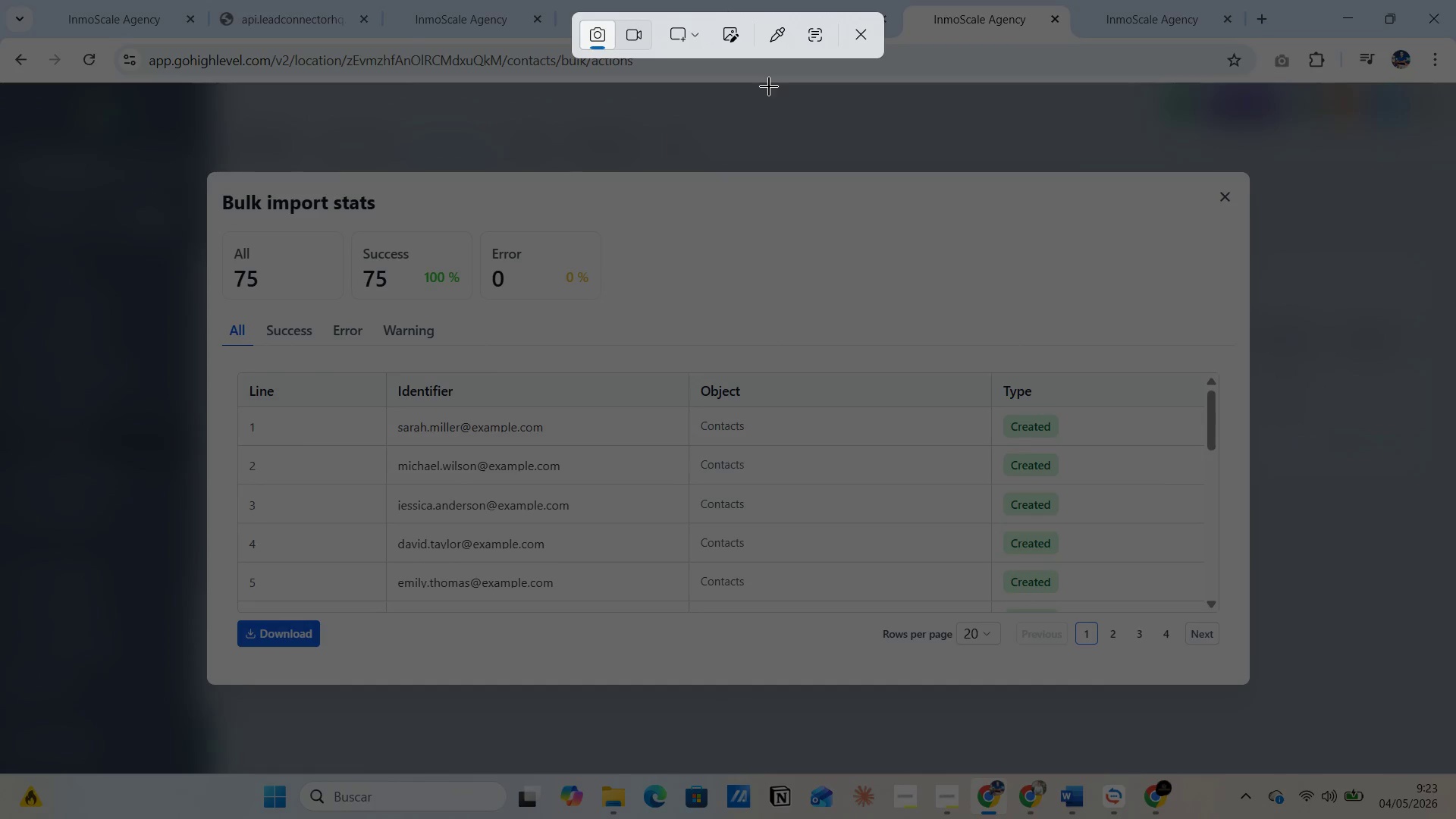 
left_click([686, 31])
 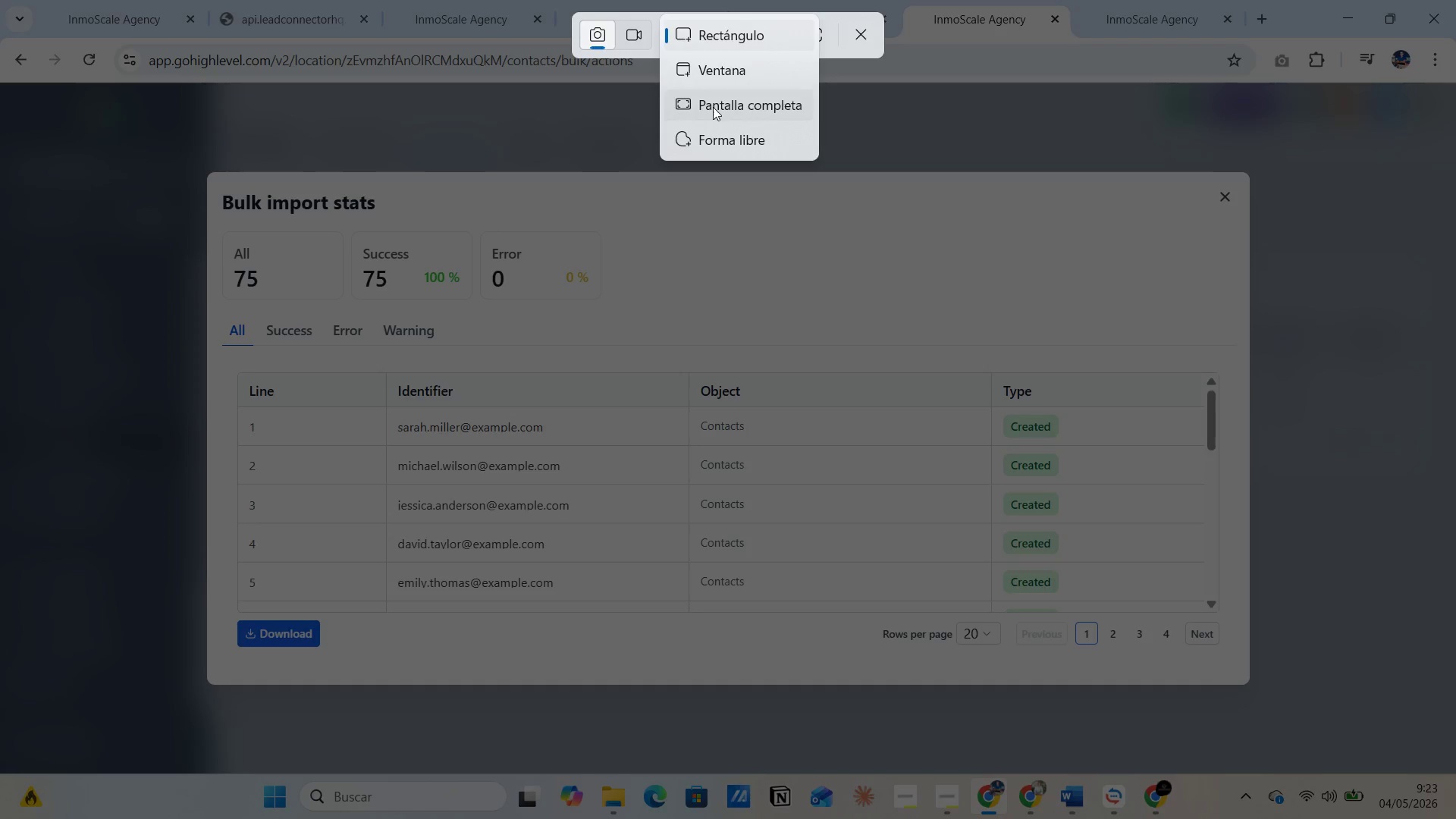 
left_click([713, 107])
 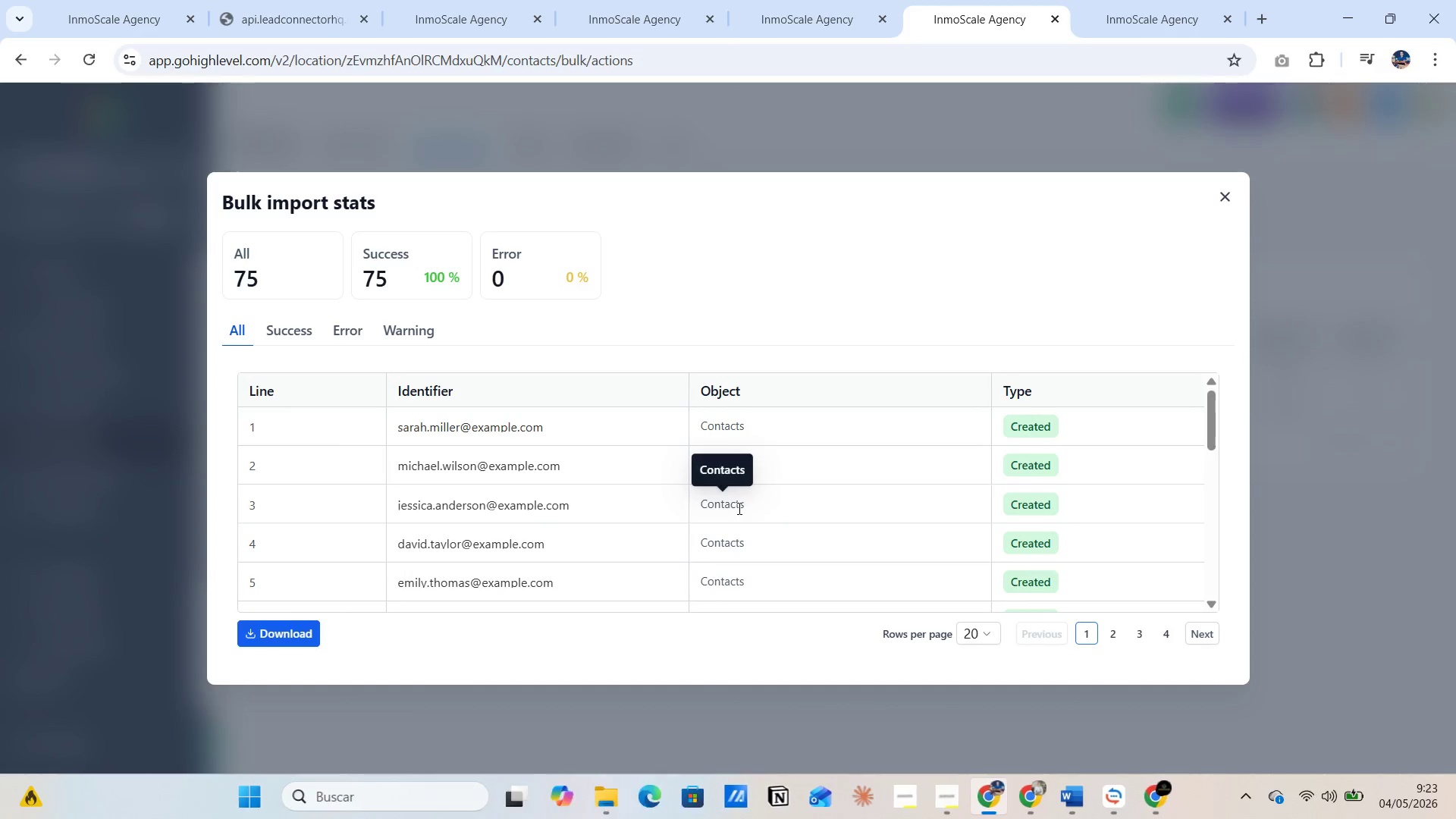 
key(Alt+AltLeft)
 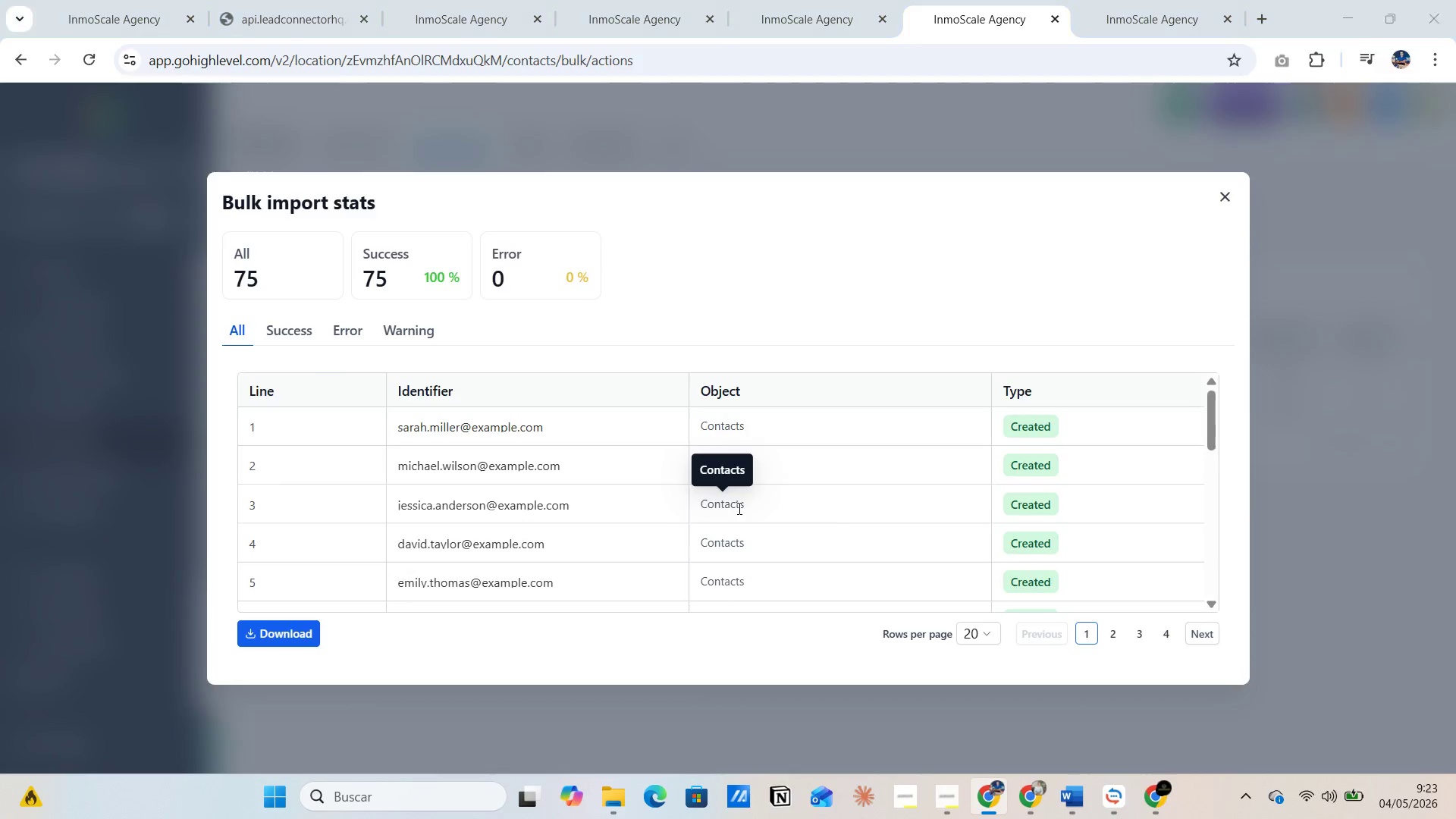 
key(Alt+Tab)
 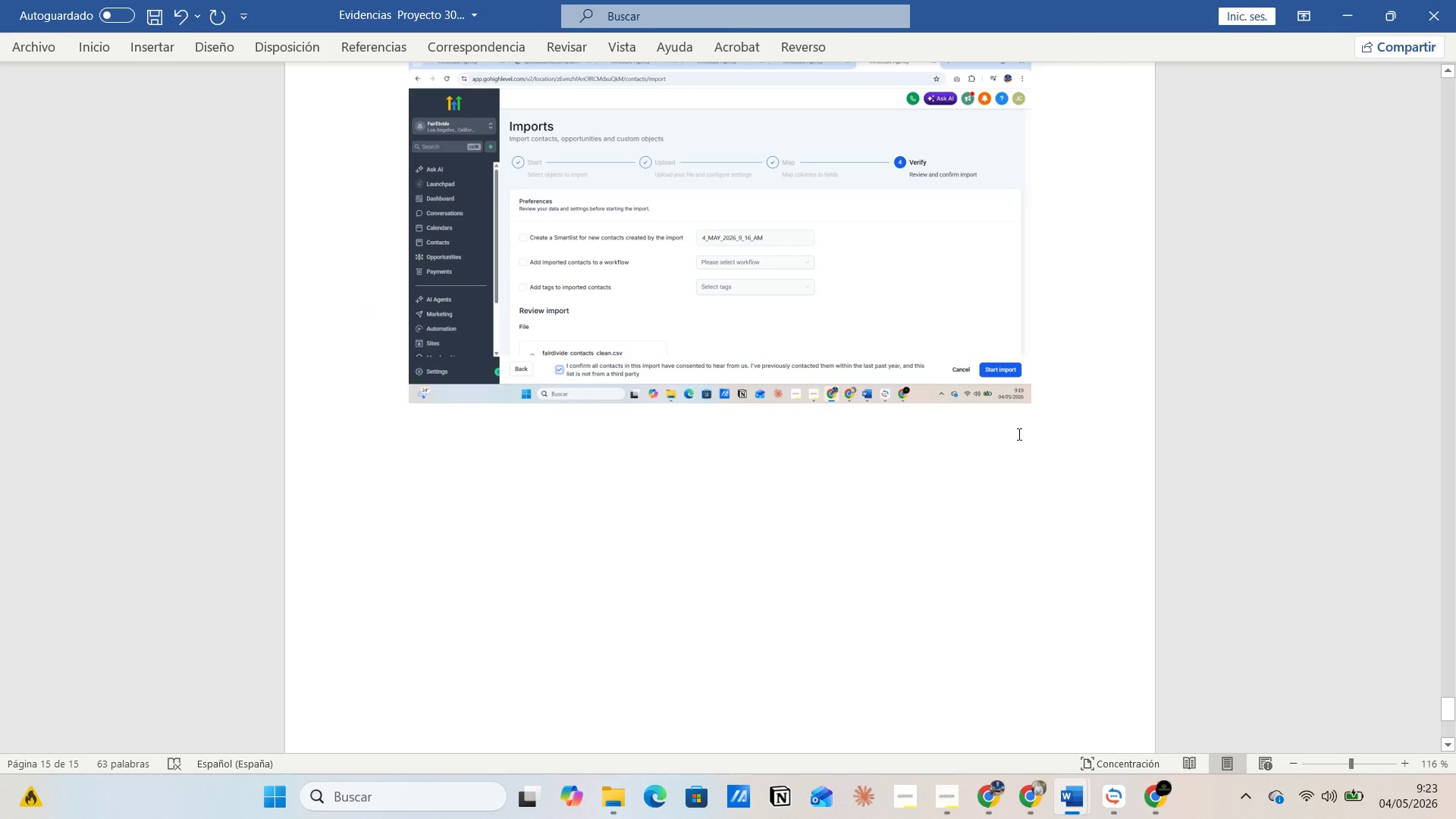 
left_click([1024, 416])
 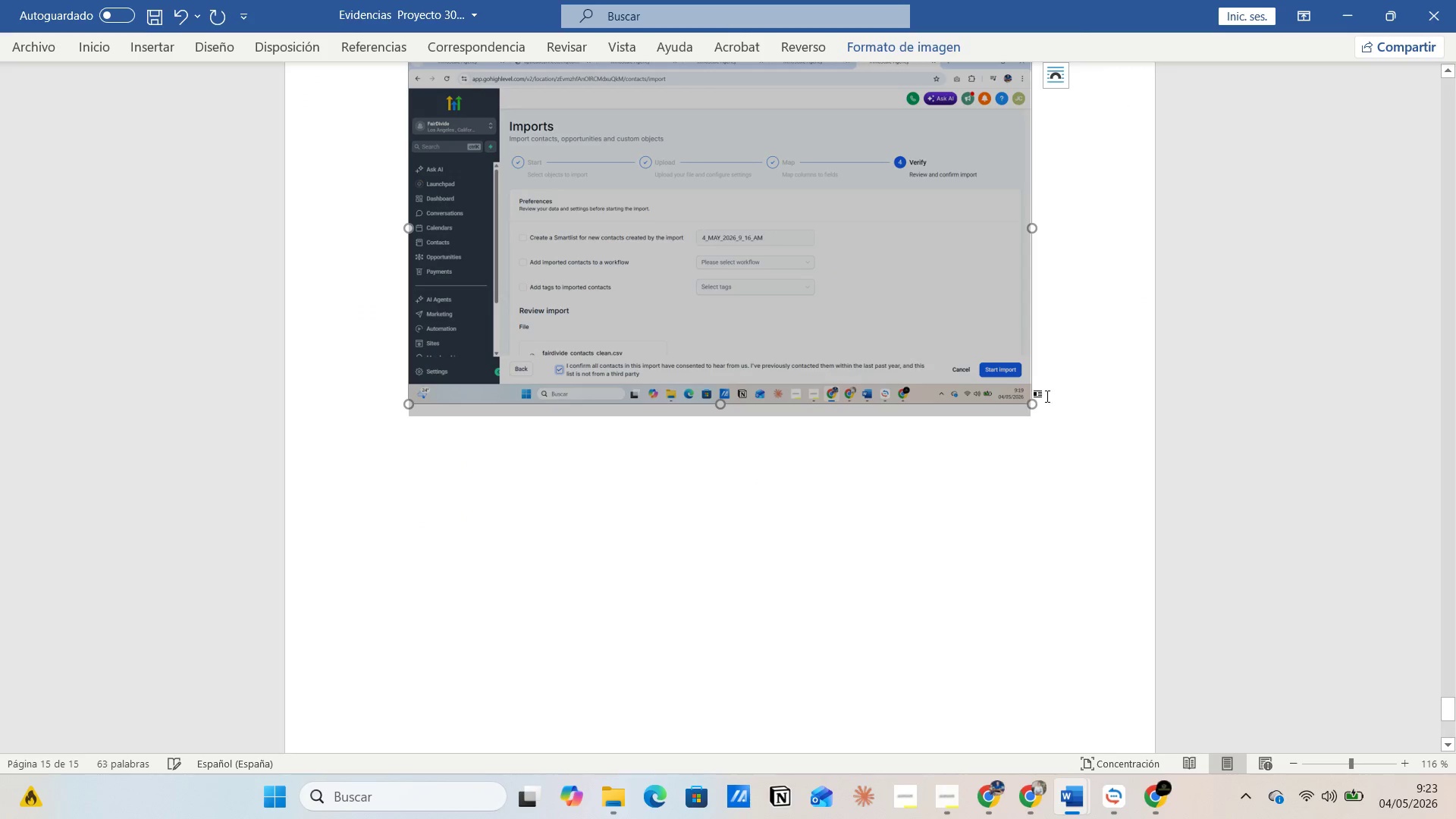 
left_click([1047, 396])
 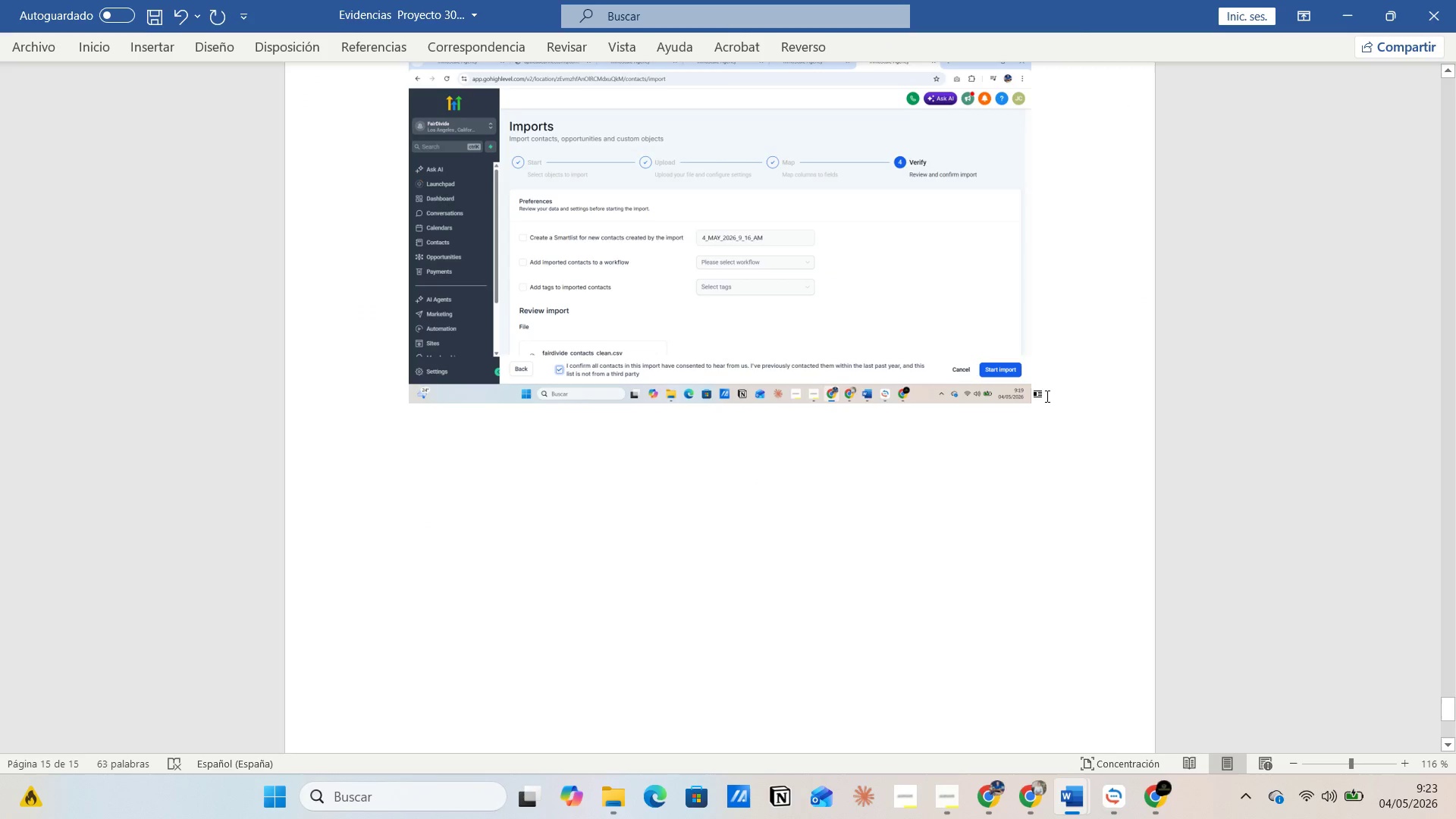 
key(Enter)
 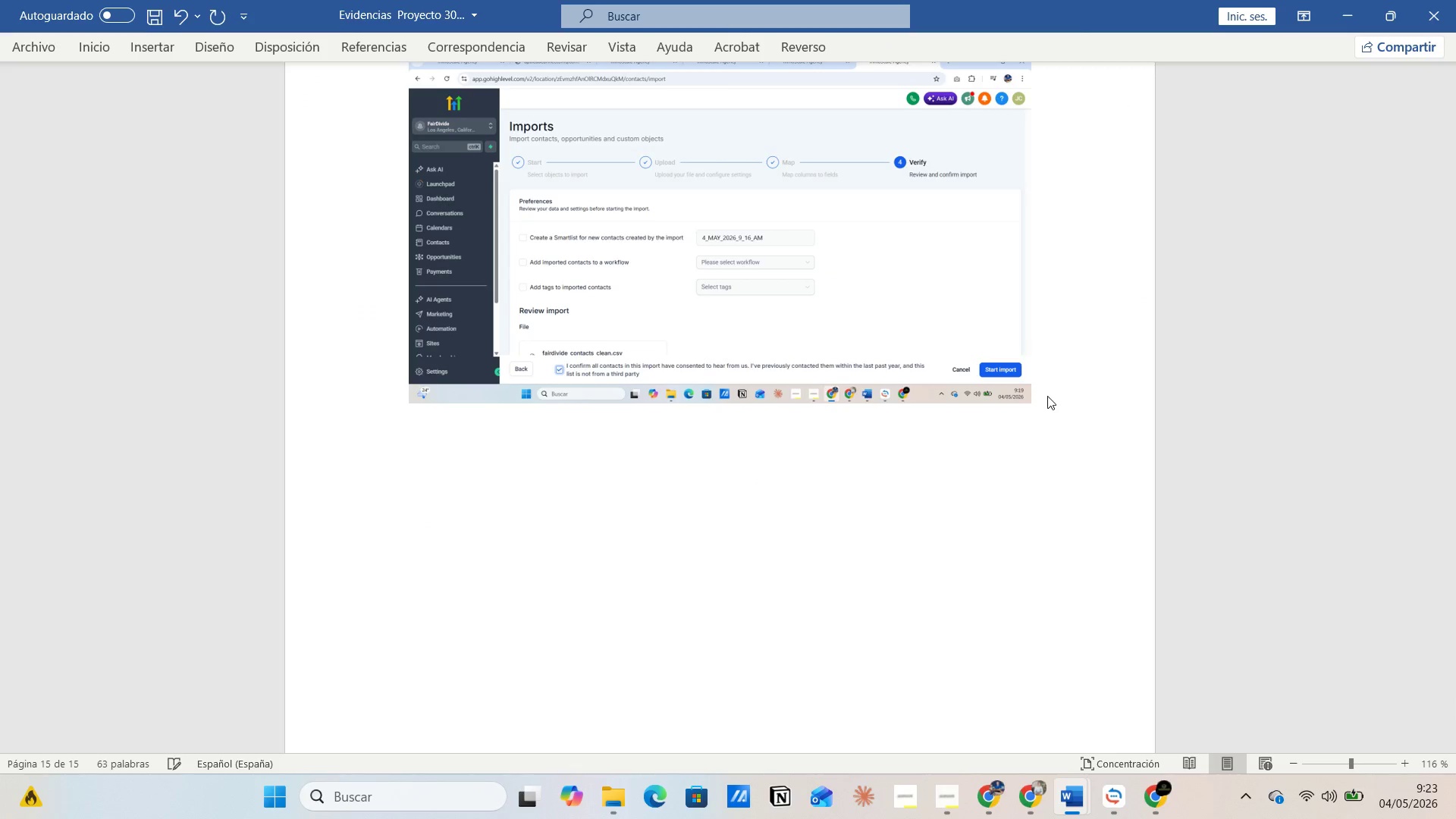 
key(Control+V)
 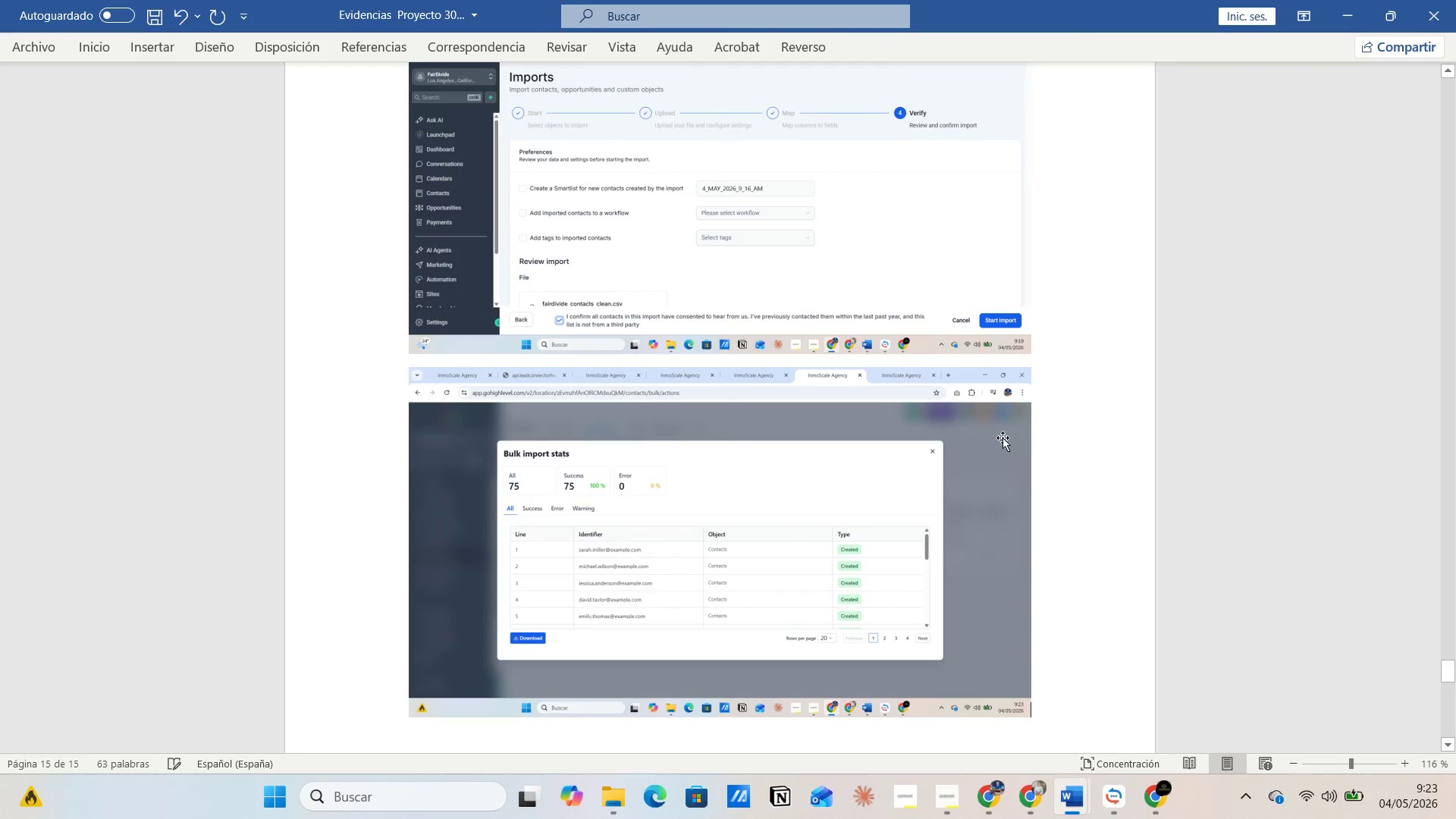 
left_click([804, 459])
 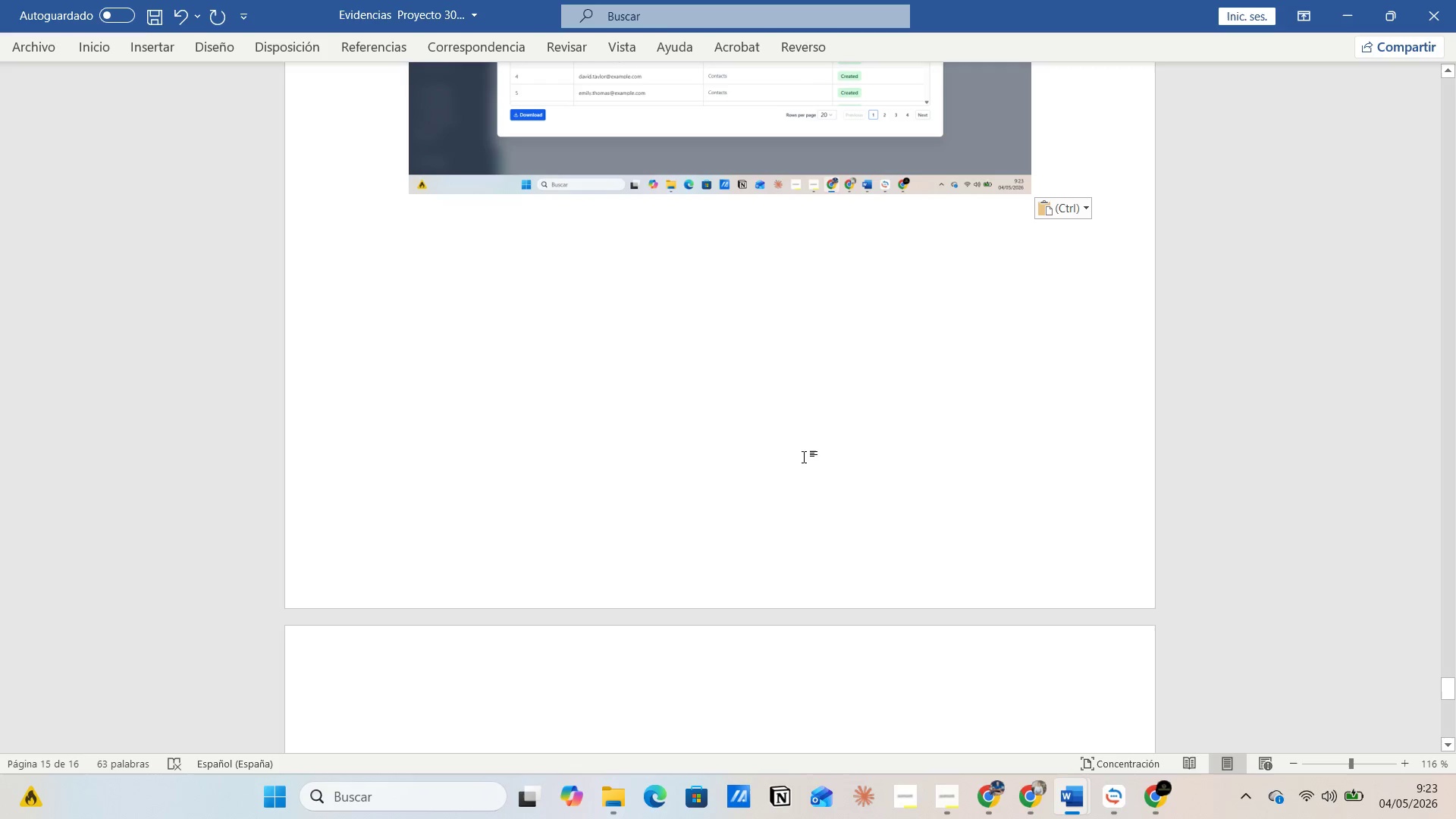 
scroll: coordinate [953, 459], scroll_direction: down, amount: 10.0
 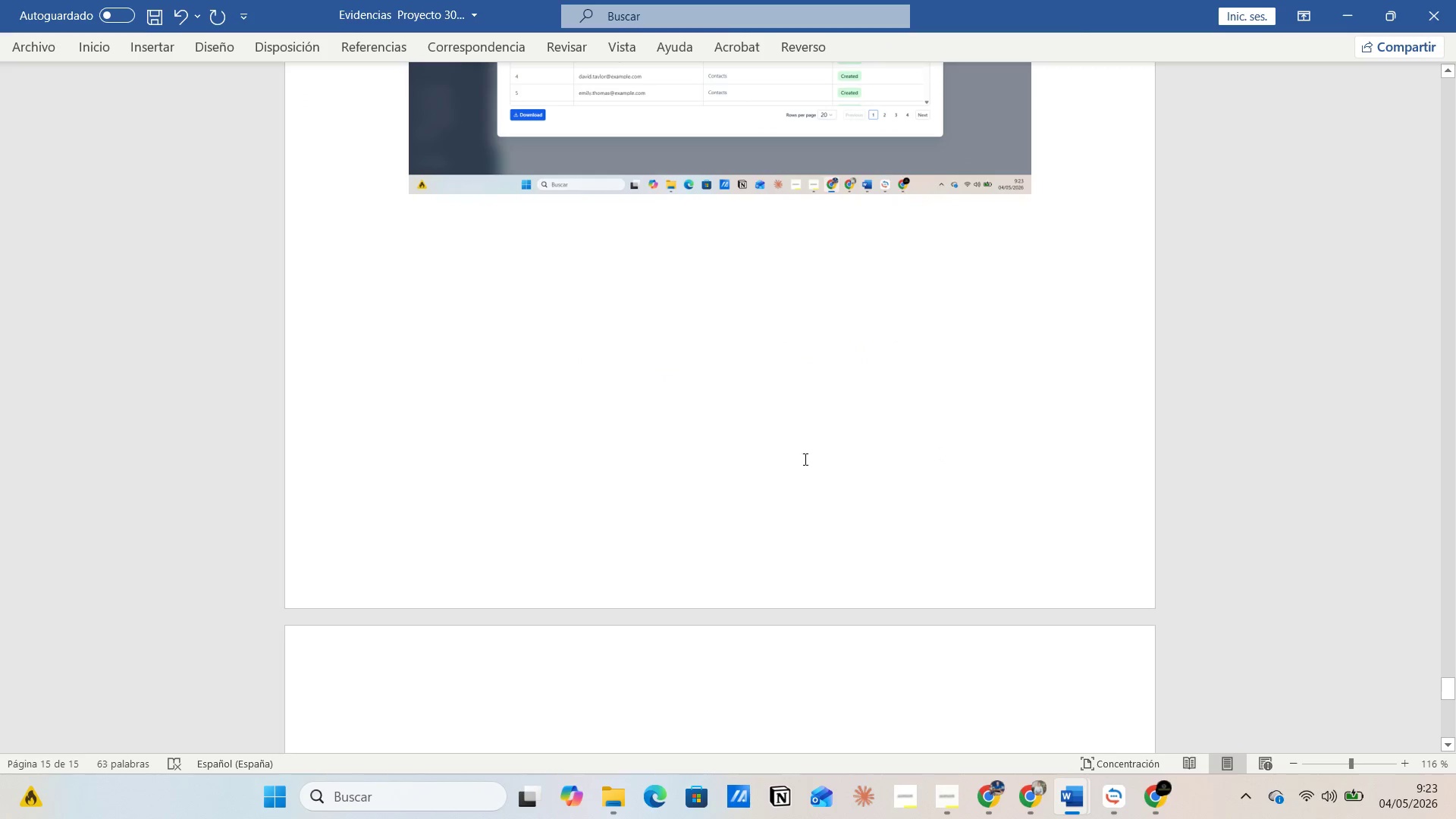 
left_click([804, 457])
 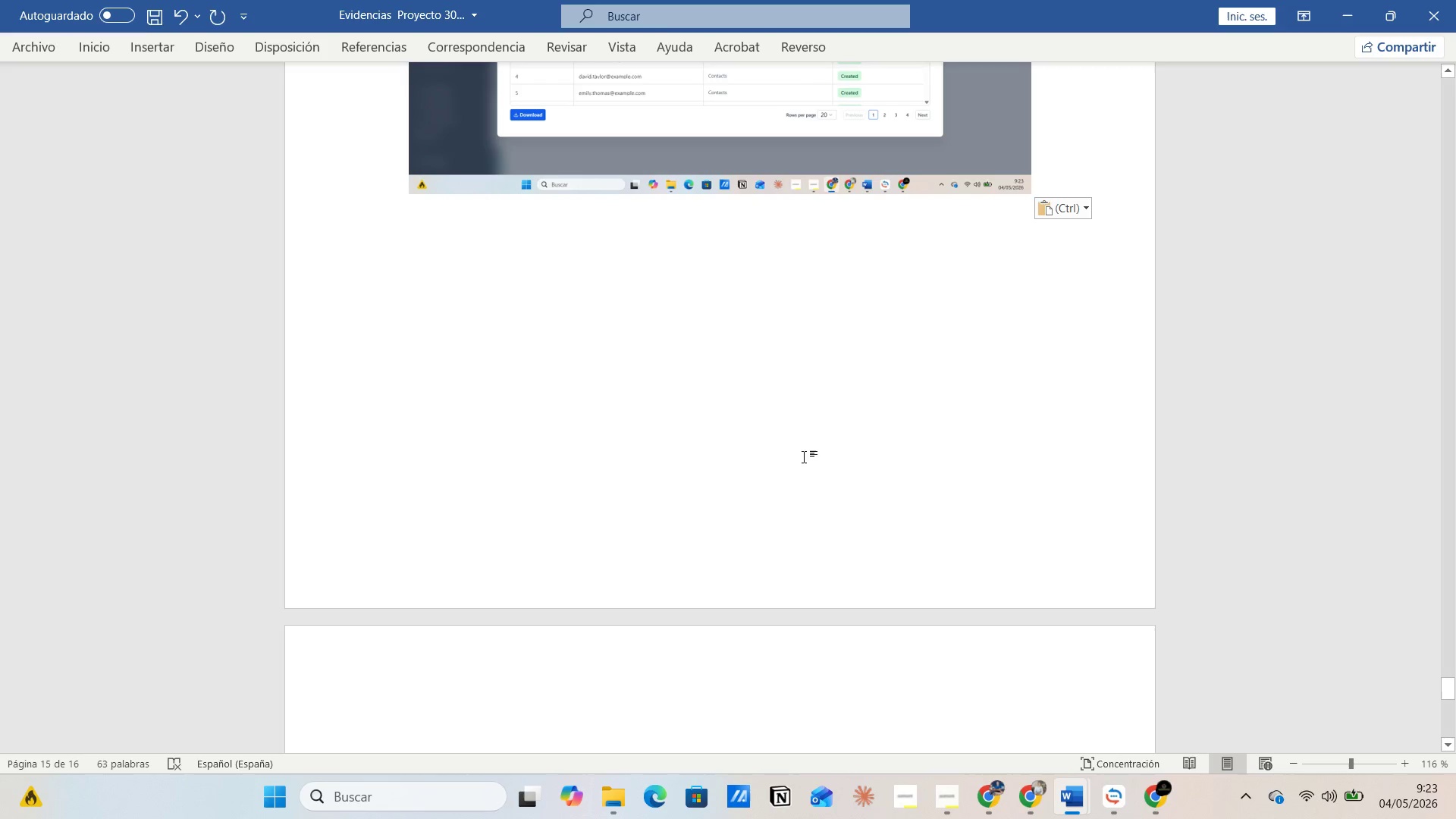 
key(Delete)
 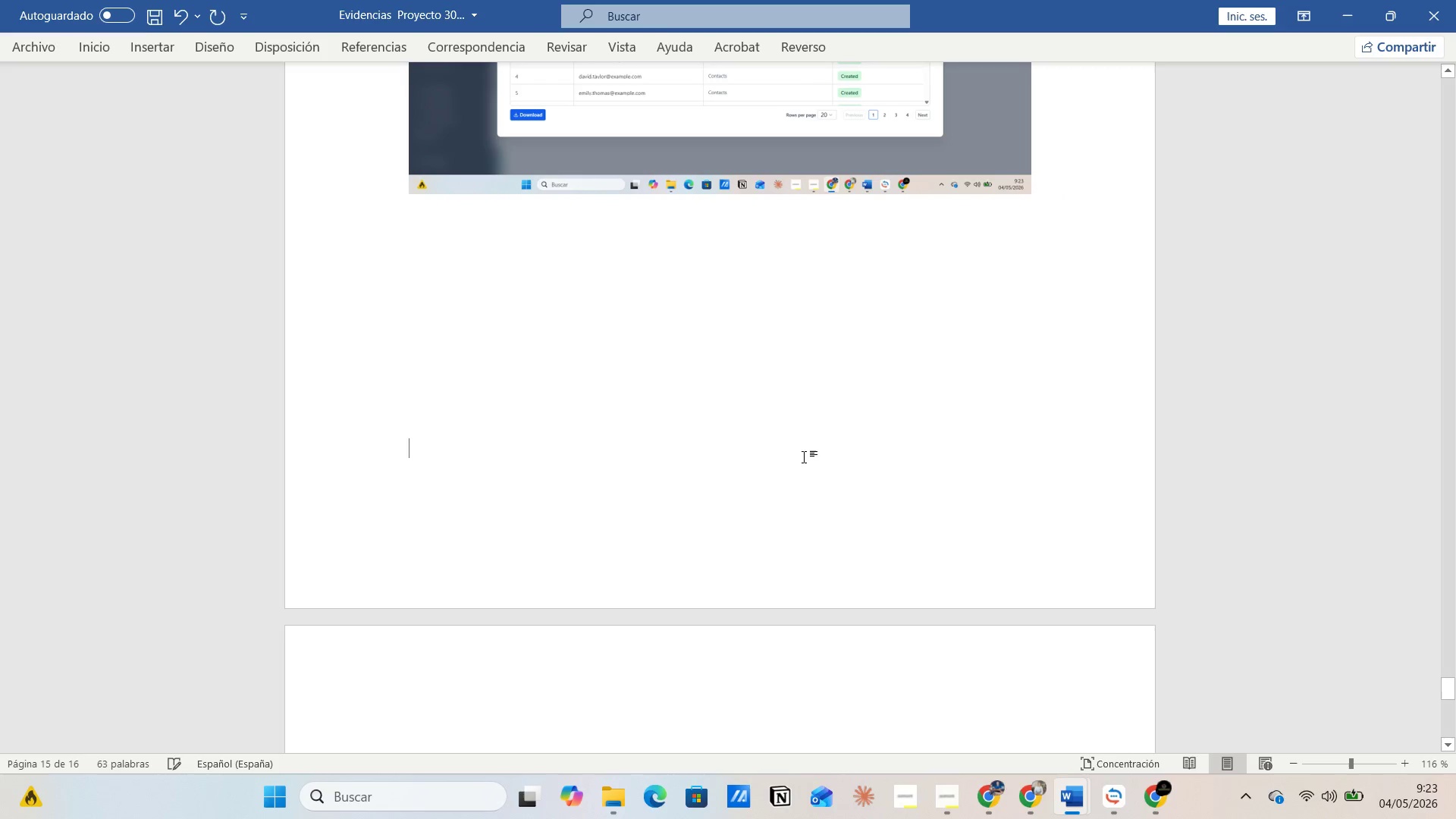 
key(Delete)
 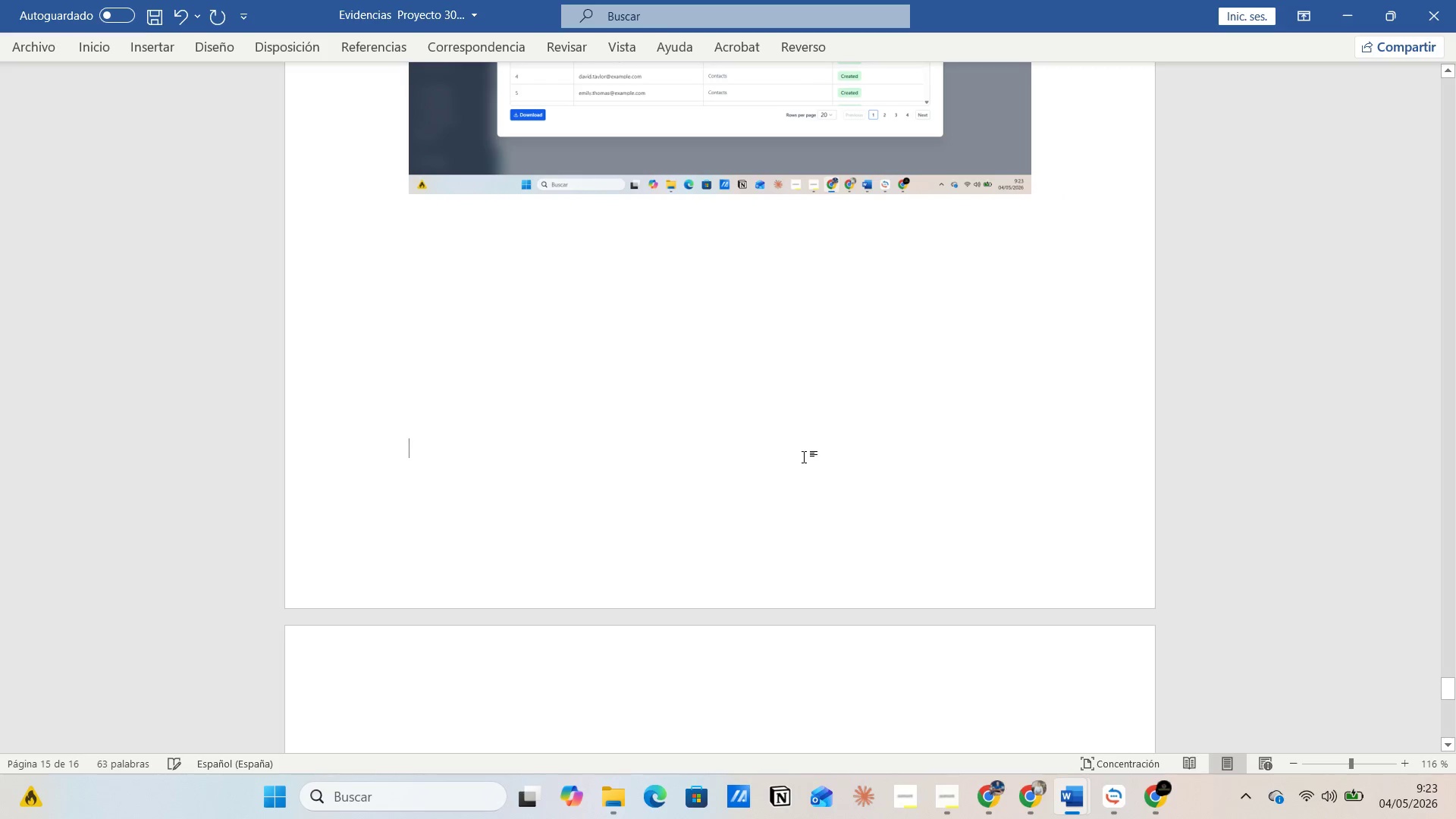 
key(Delete)
 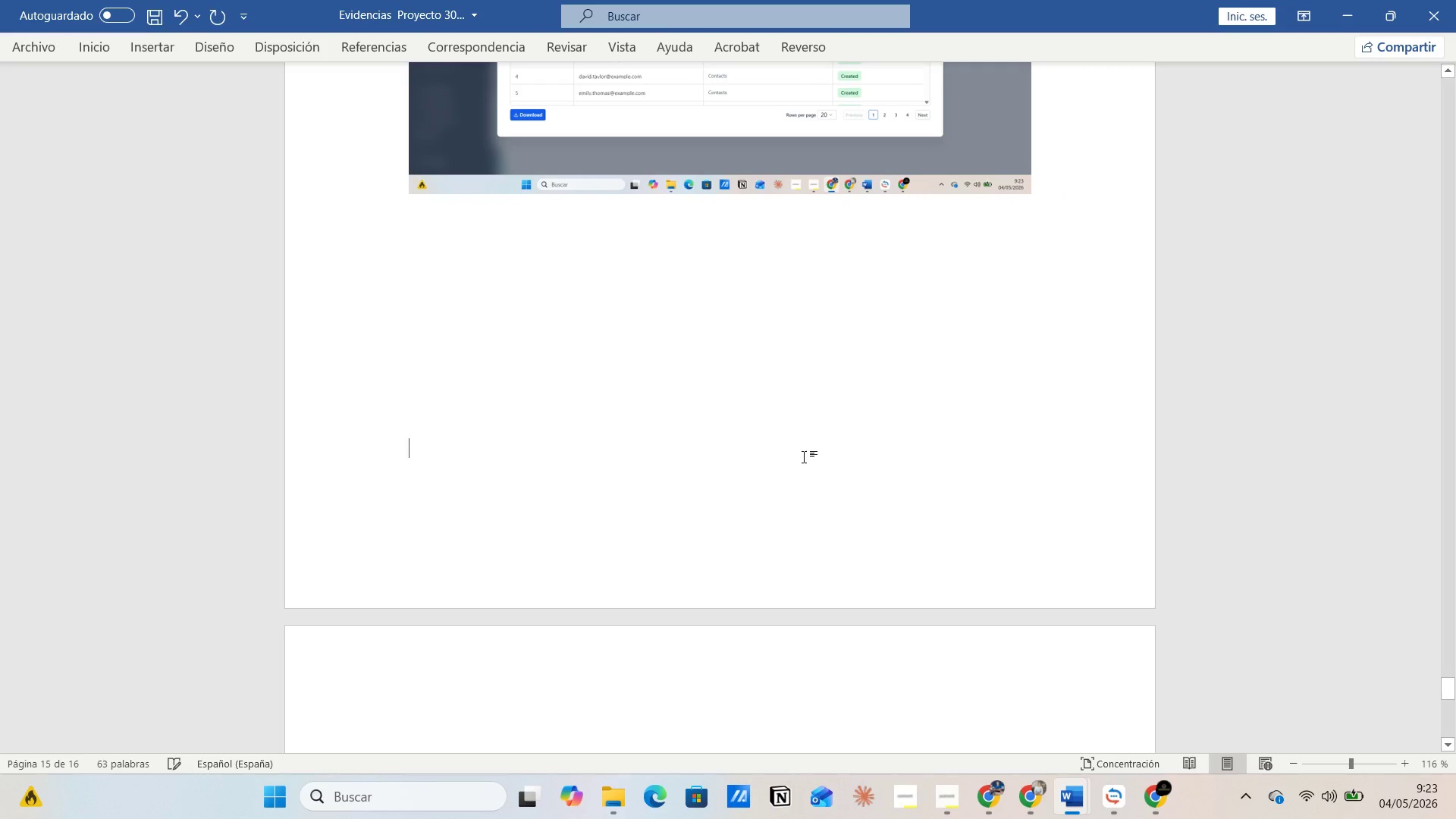 
key(Delete)
 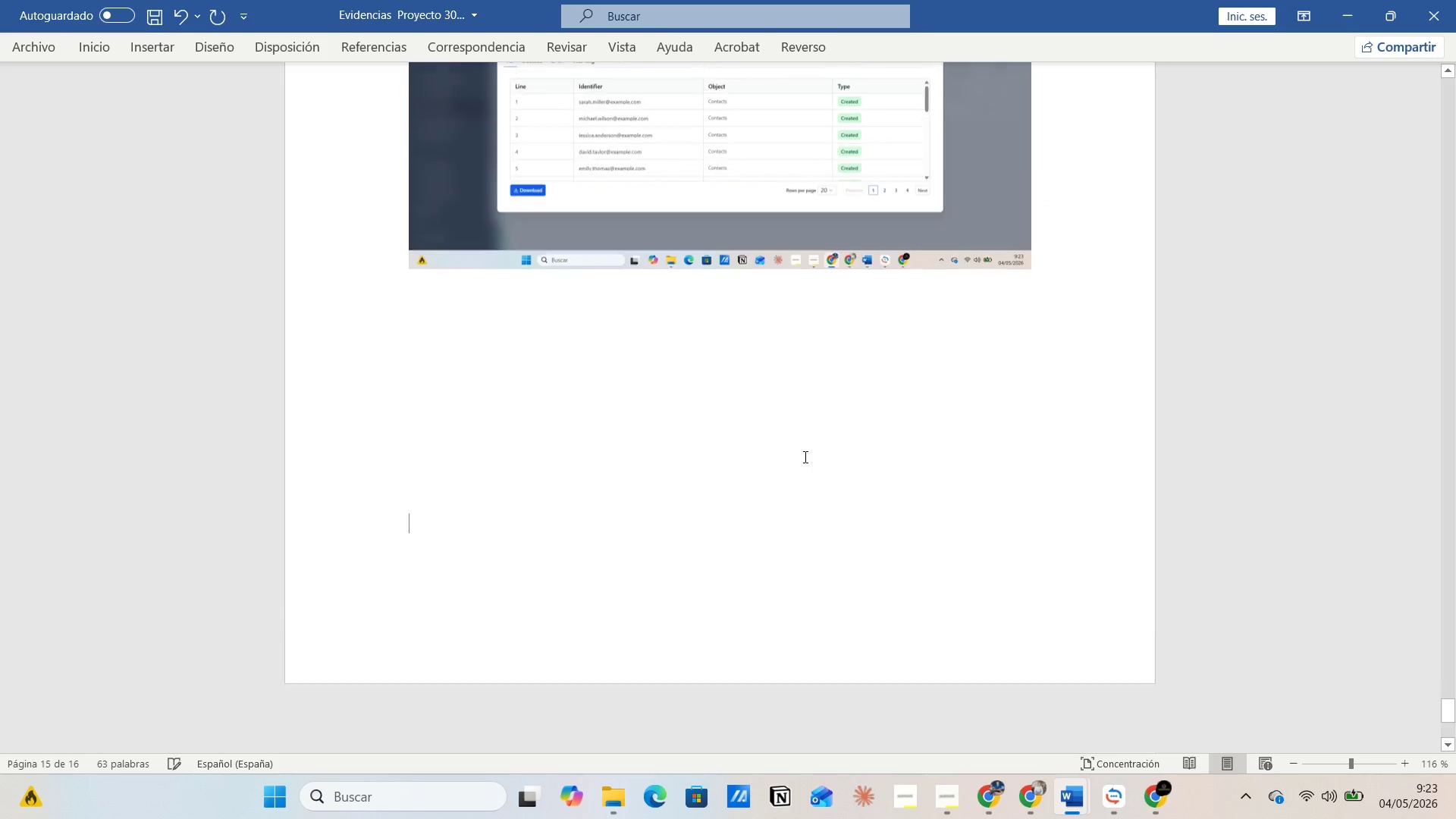 
key(Delete)
 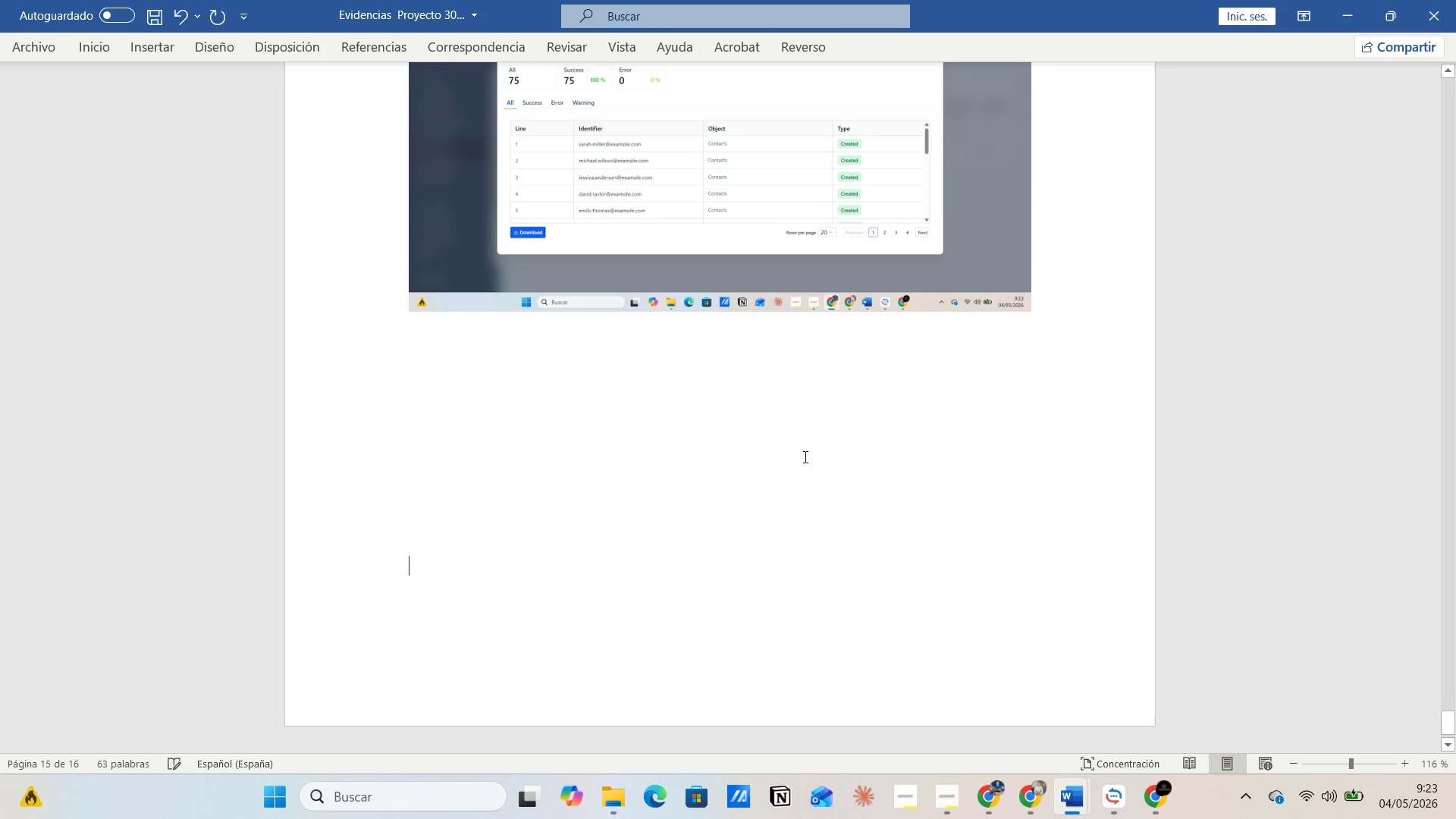 
key(Delete)
 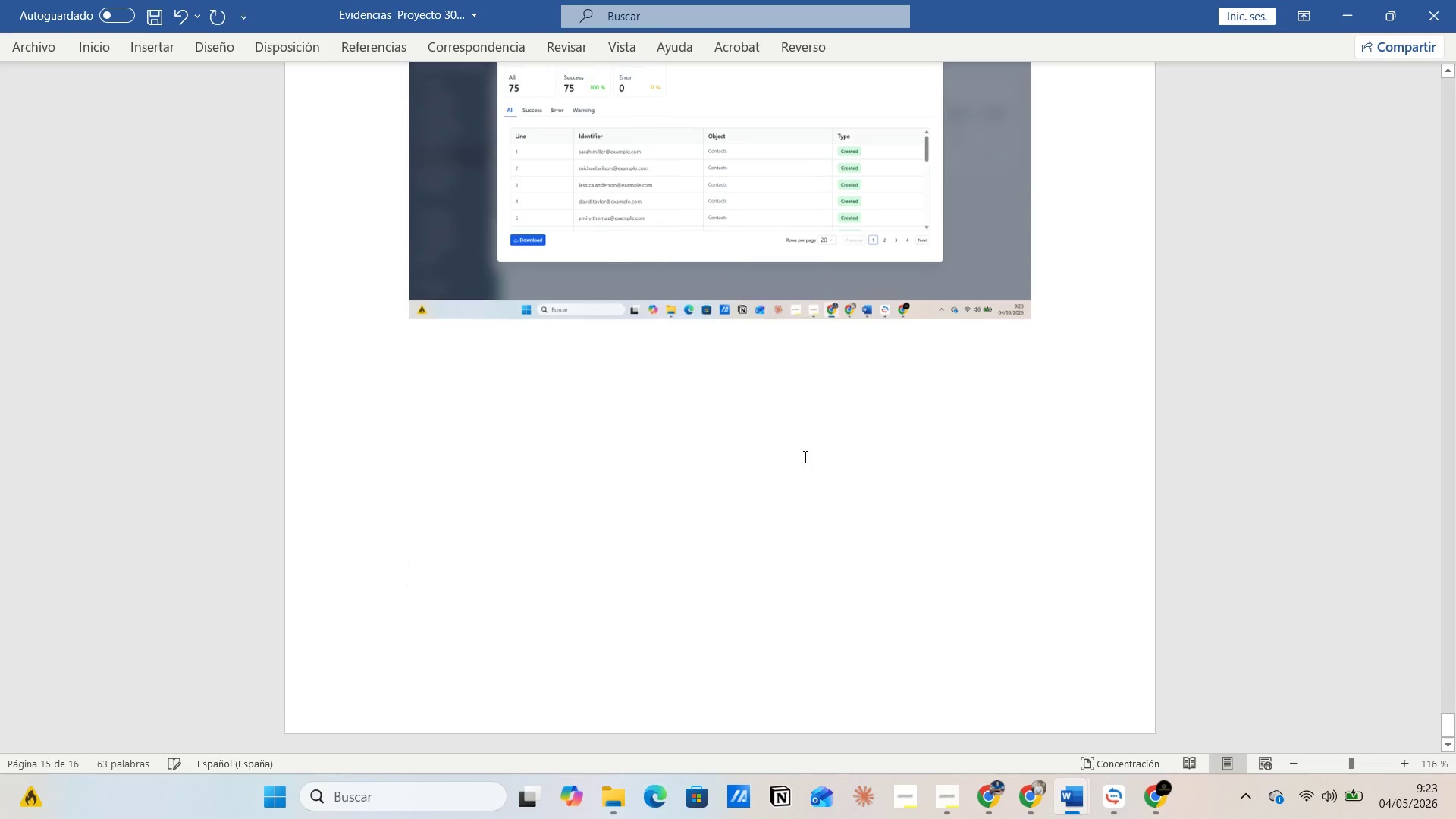 
key(Delete)
 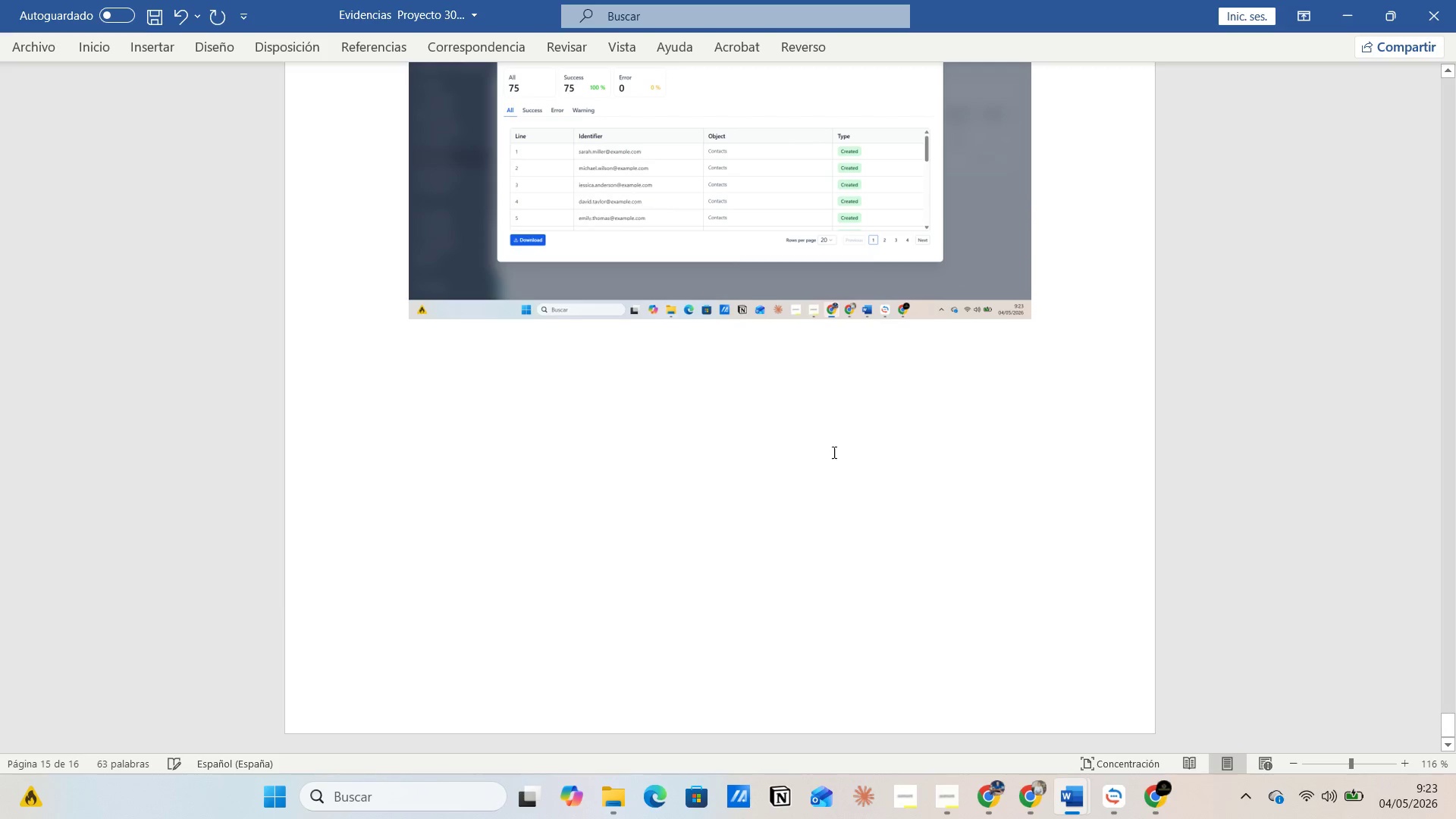 
scroll: coordinate [836, 502], scroll_direction: up, amount: 13.0
 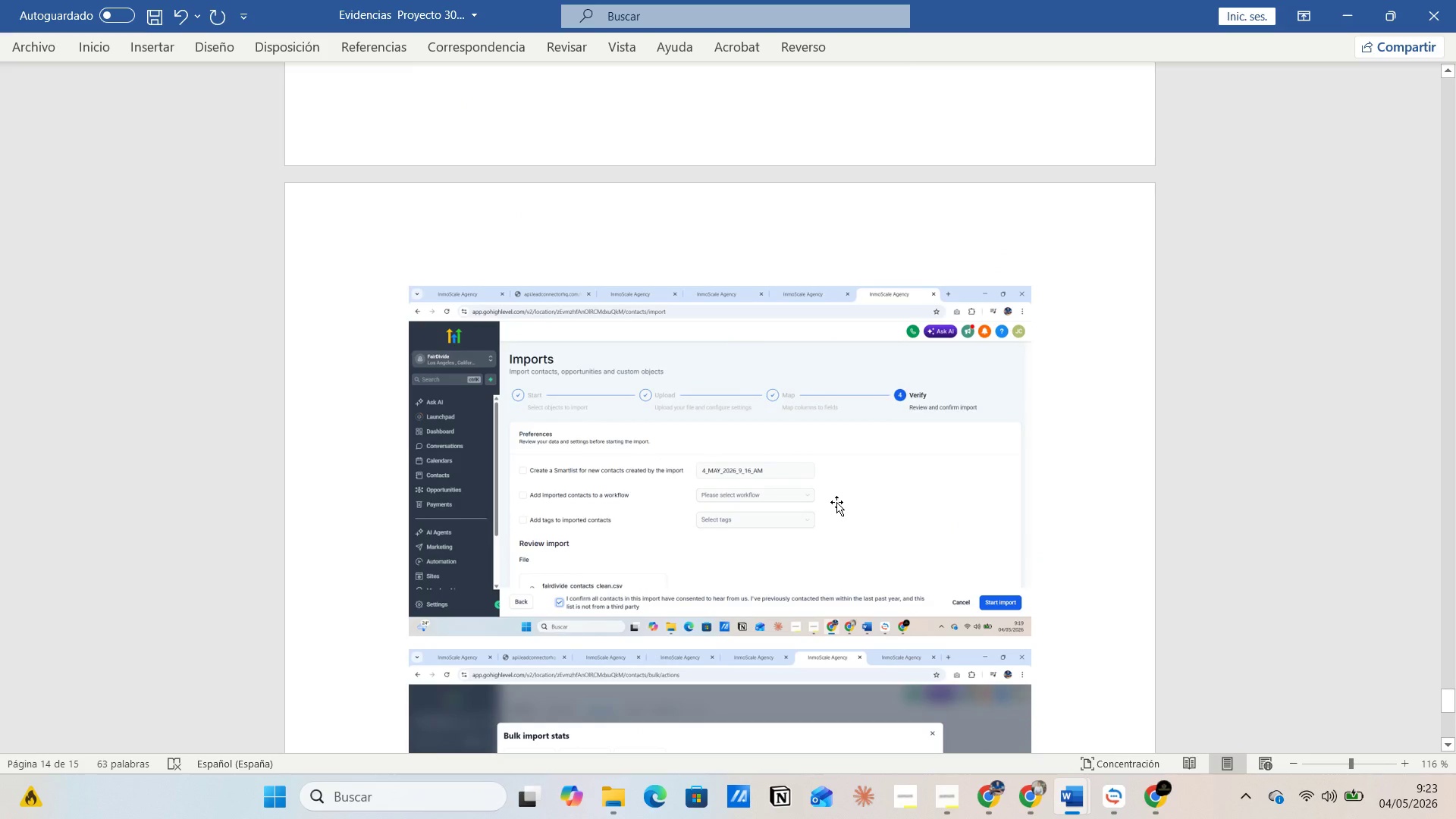 
key(Control+G)
 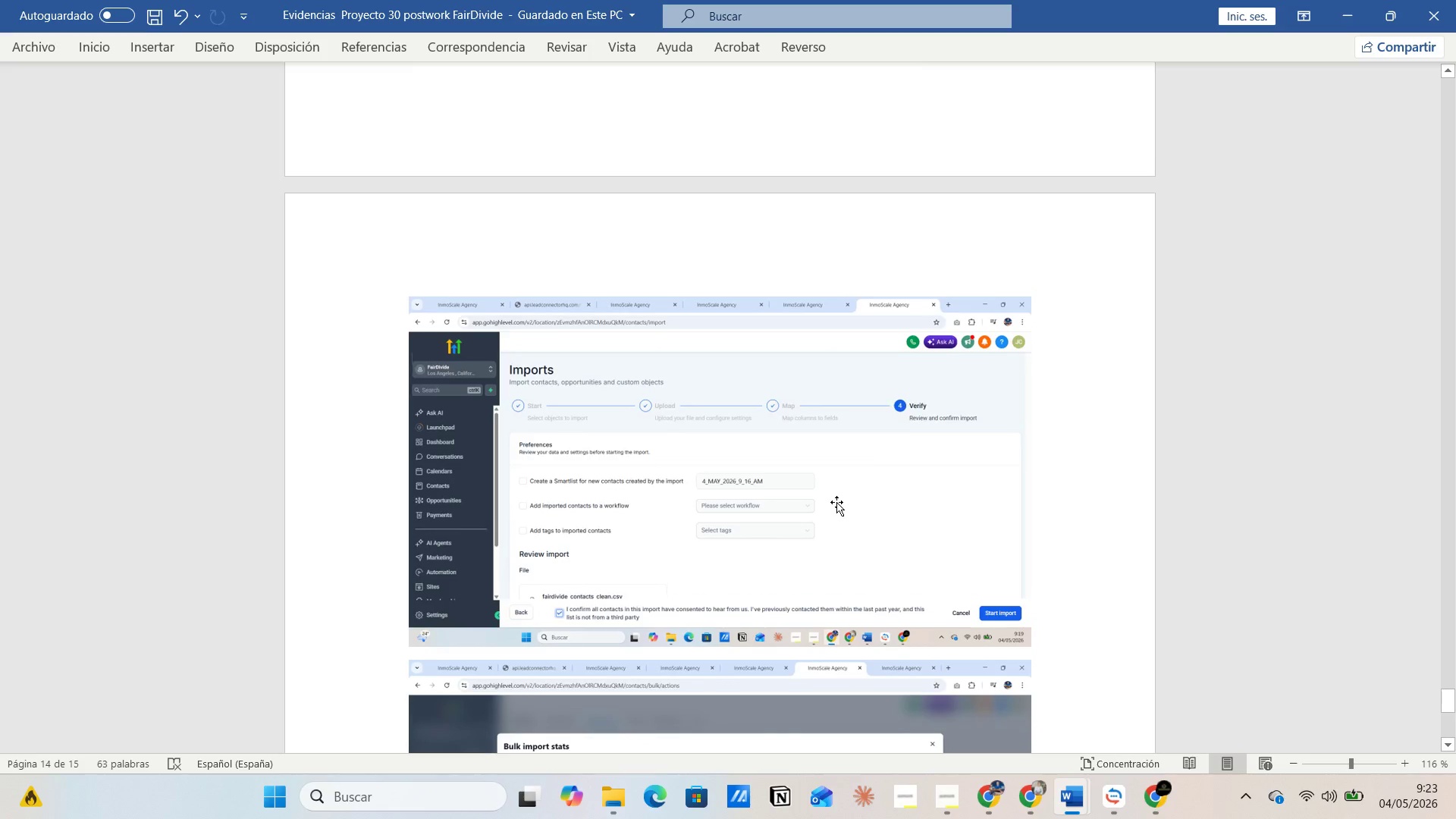 
key(Alt+AltLeft)
 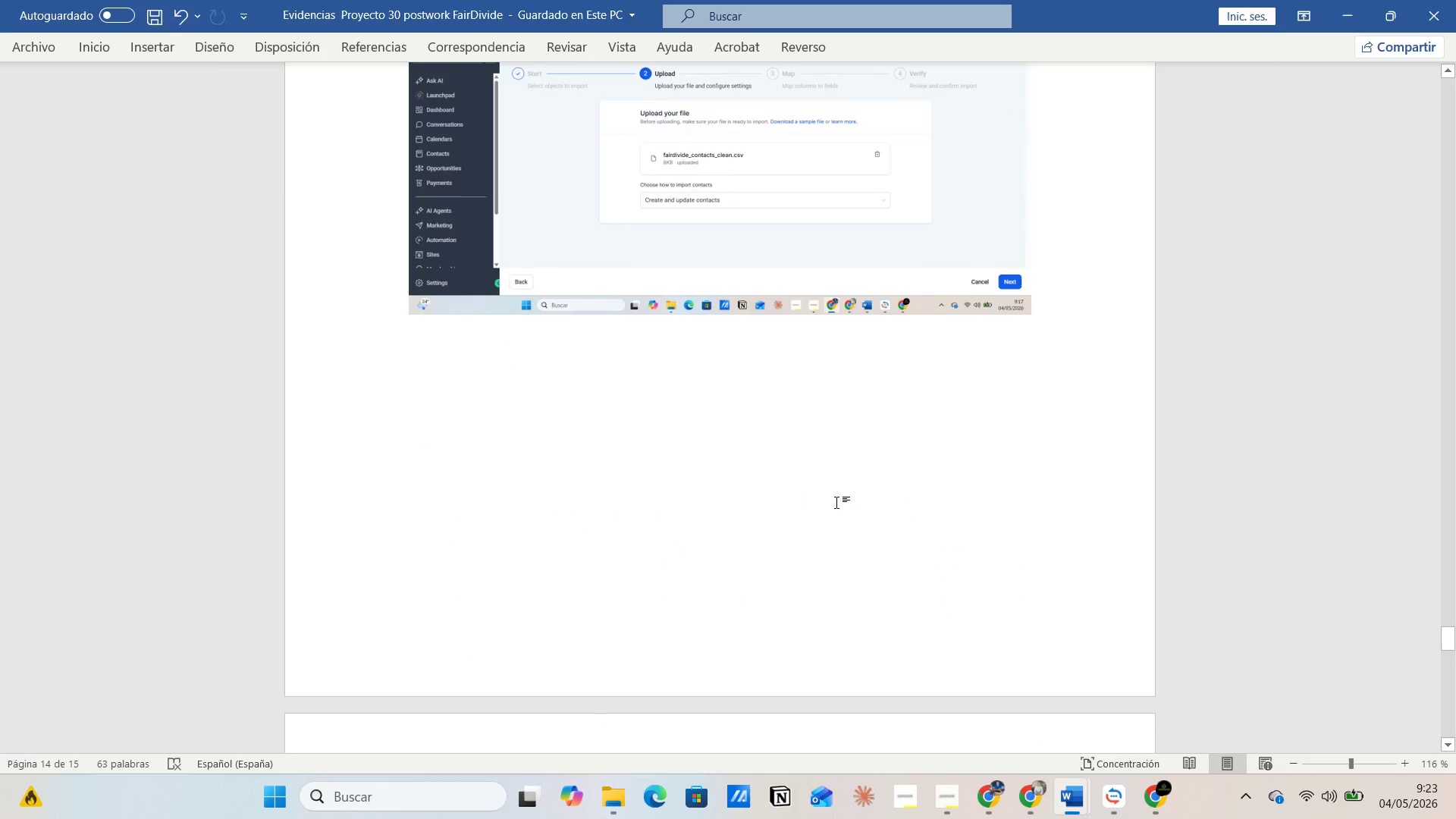 
key(Alt+Tab)
 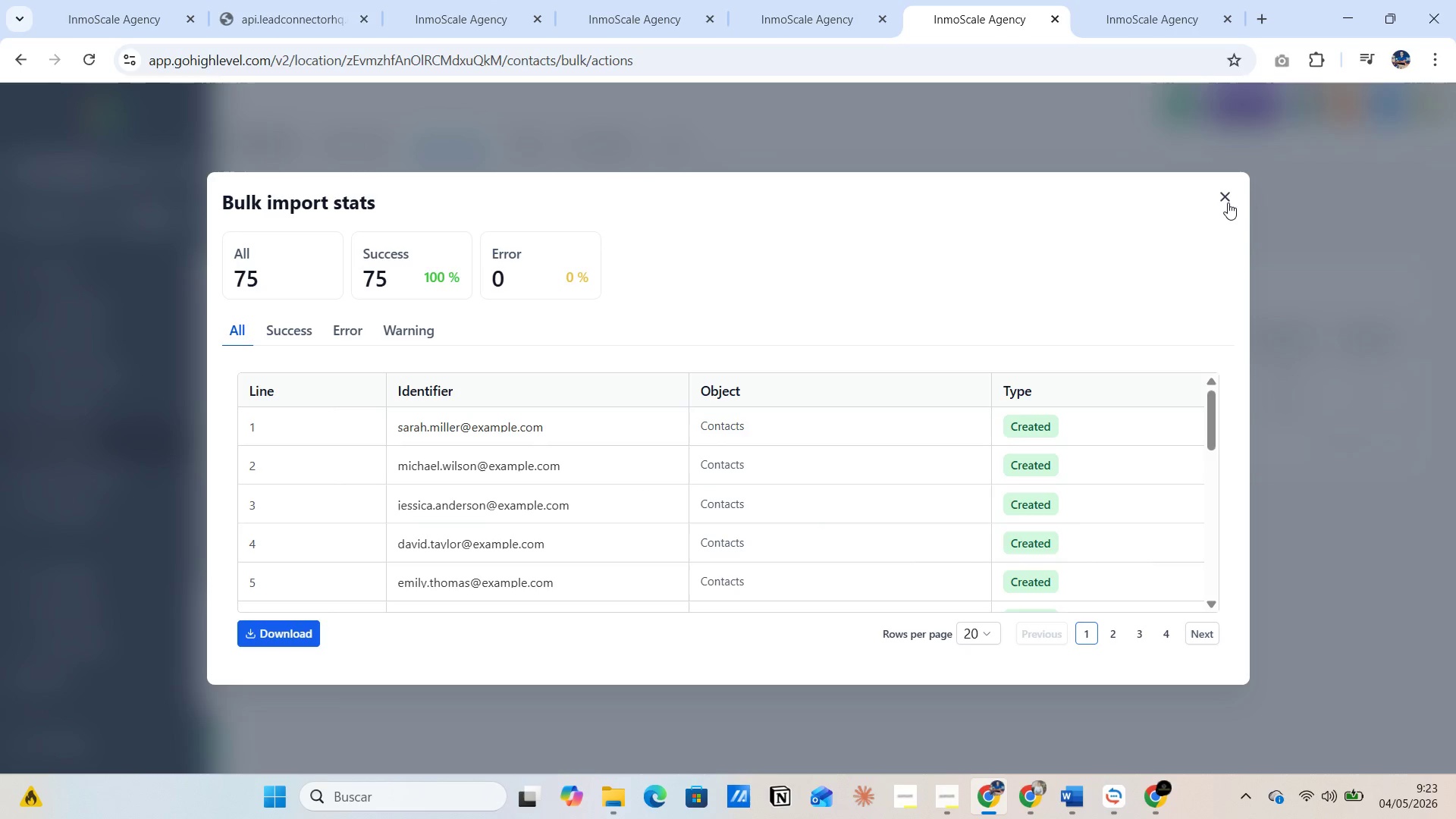 
scroll: coordinate [836, 502], scroll_direction: up, amount: 34.0
 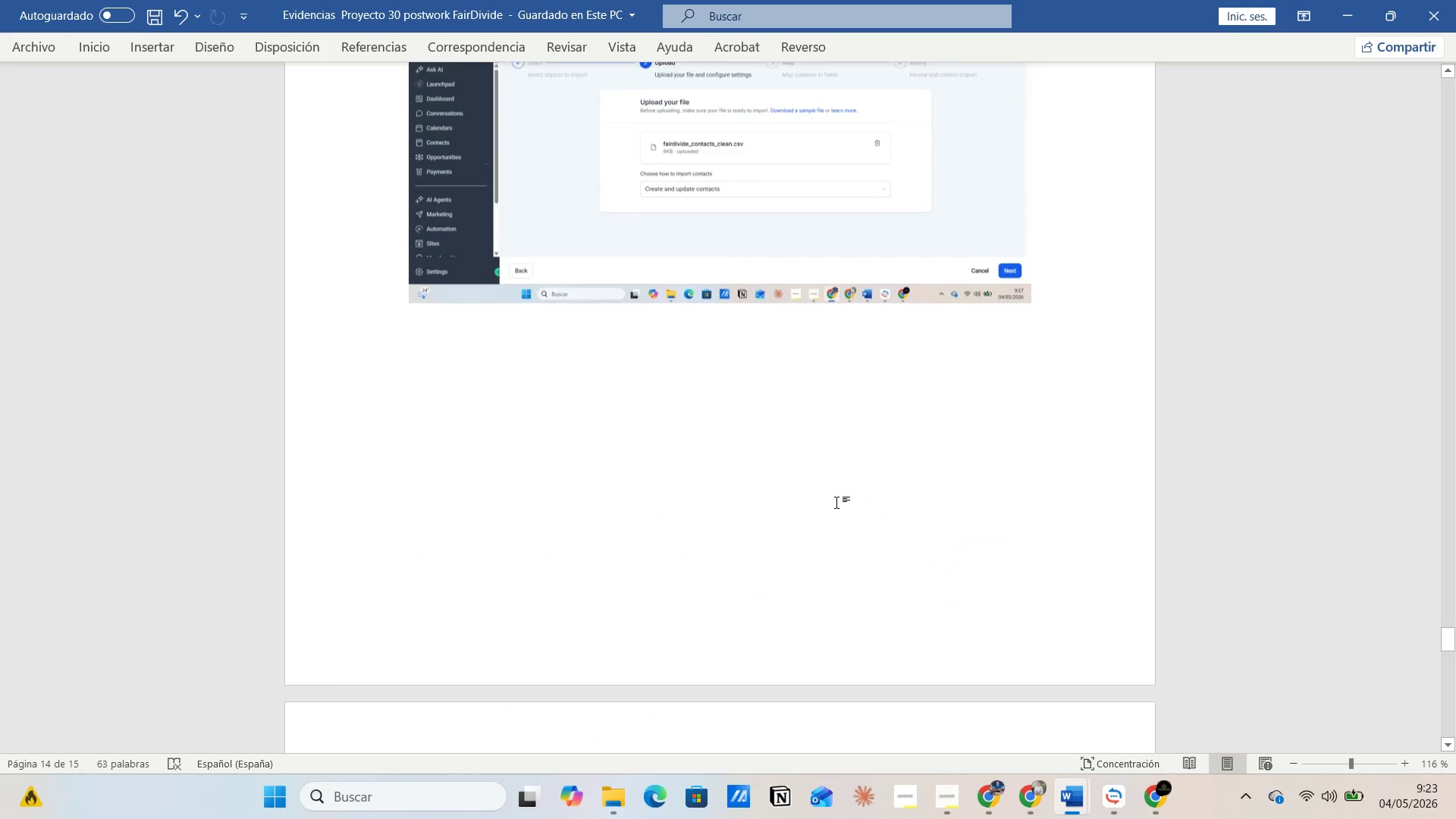 
left_click([1228, 197])
 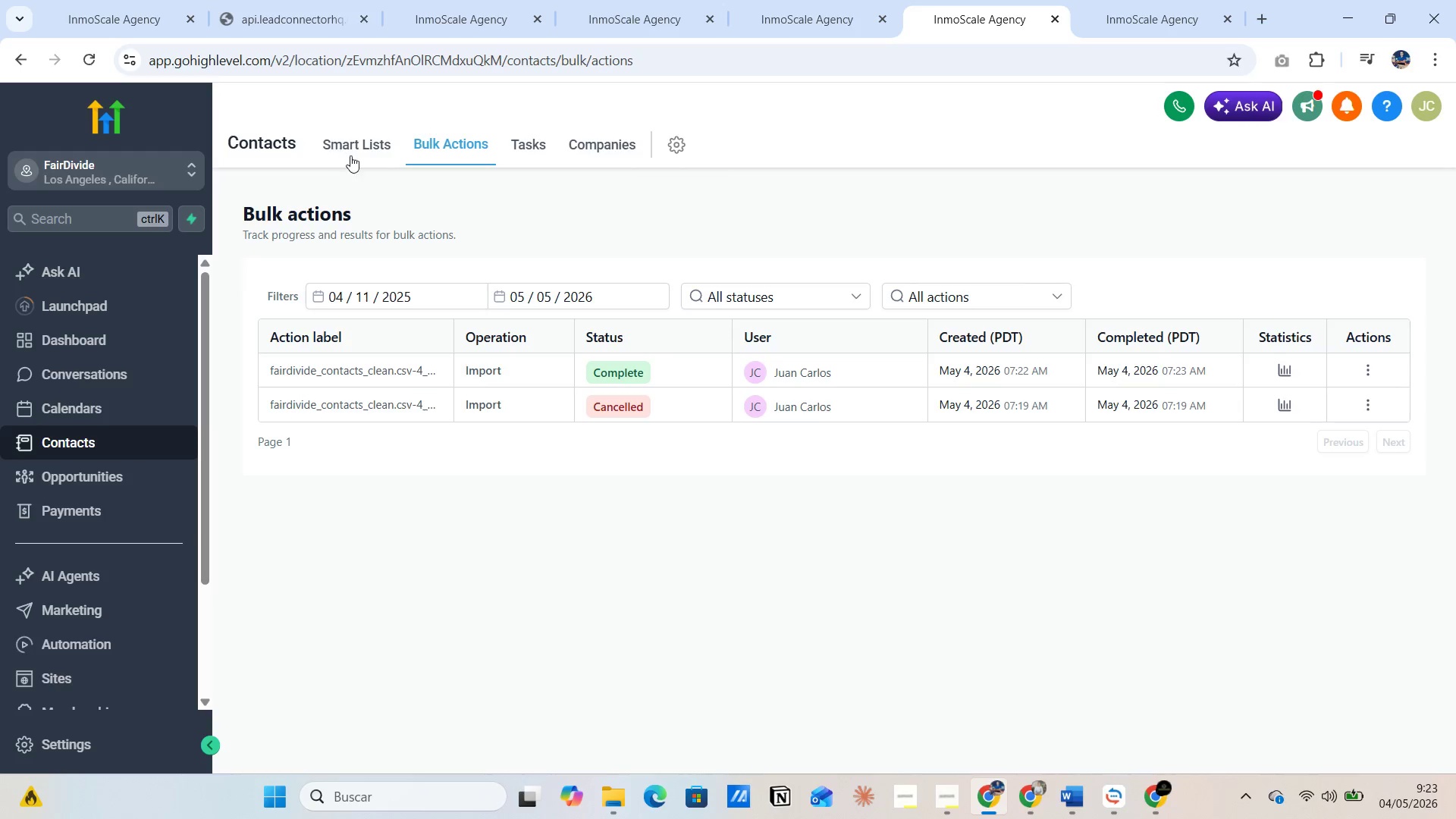 
left_click([352, 145])
 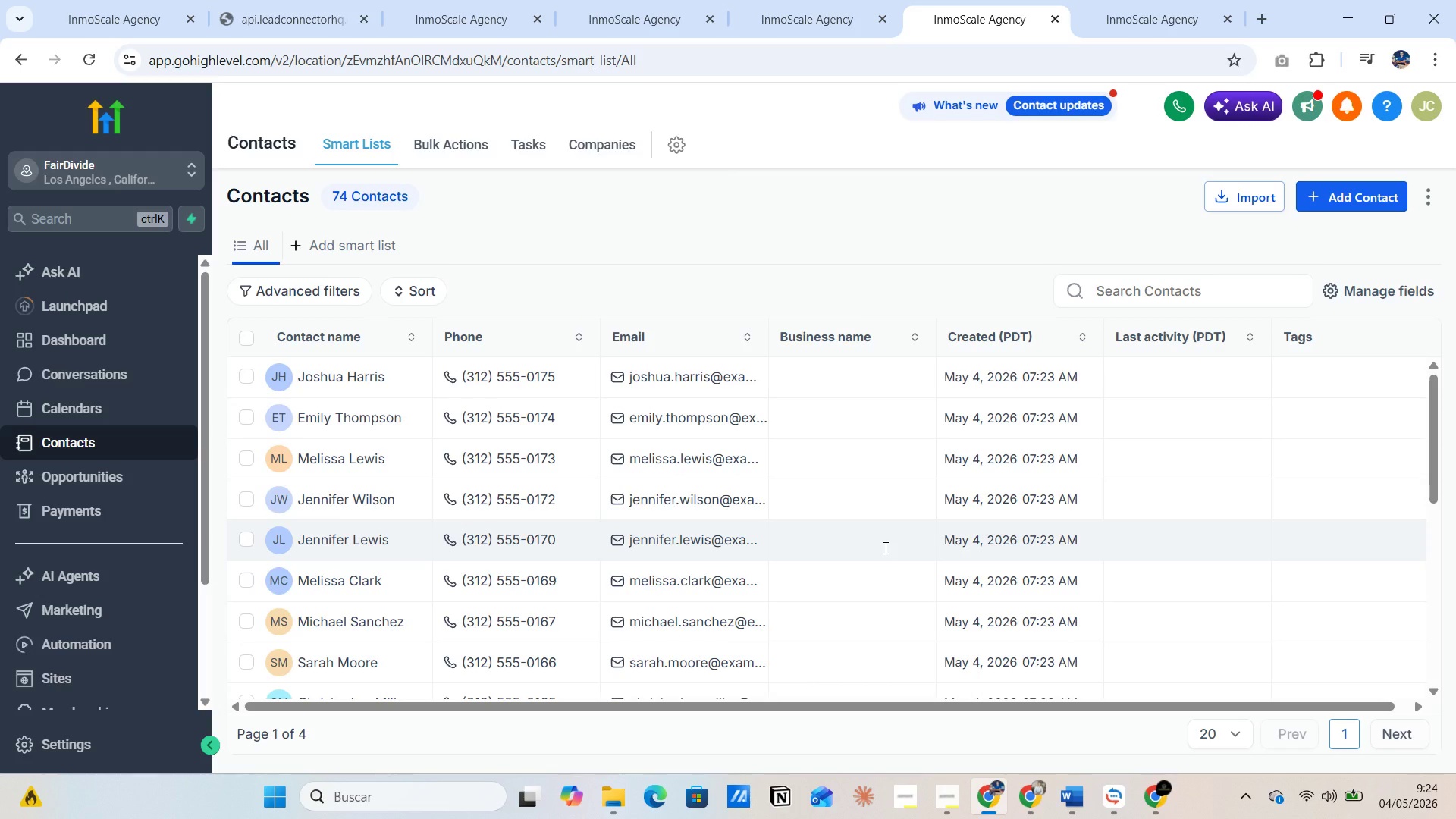 
wait(14.38)
 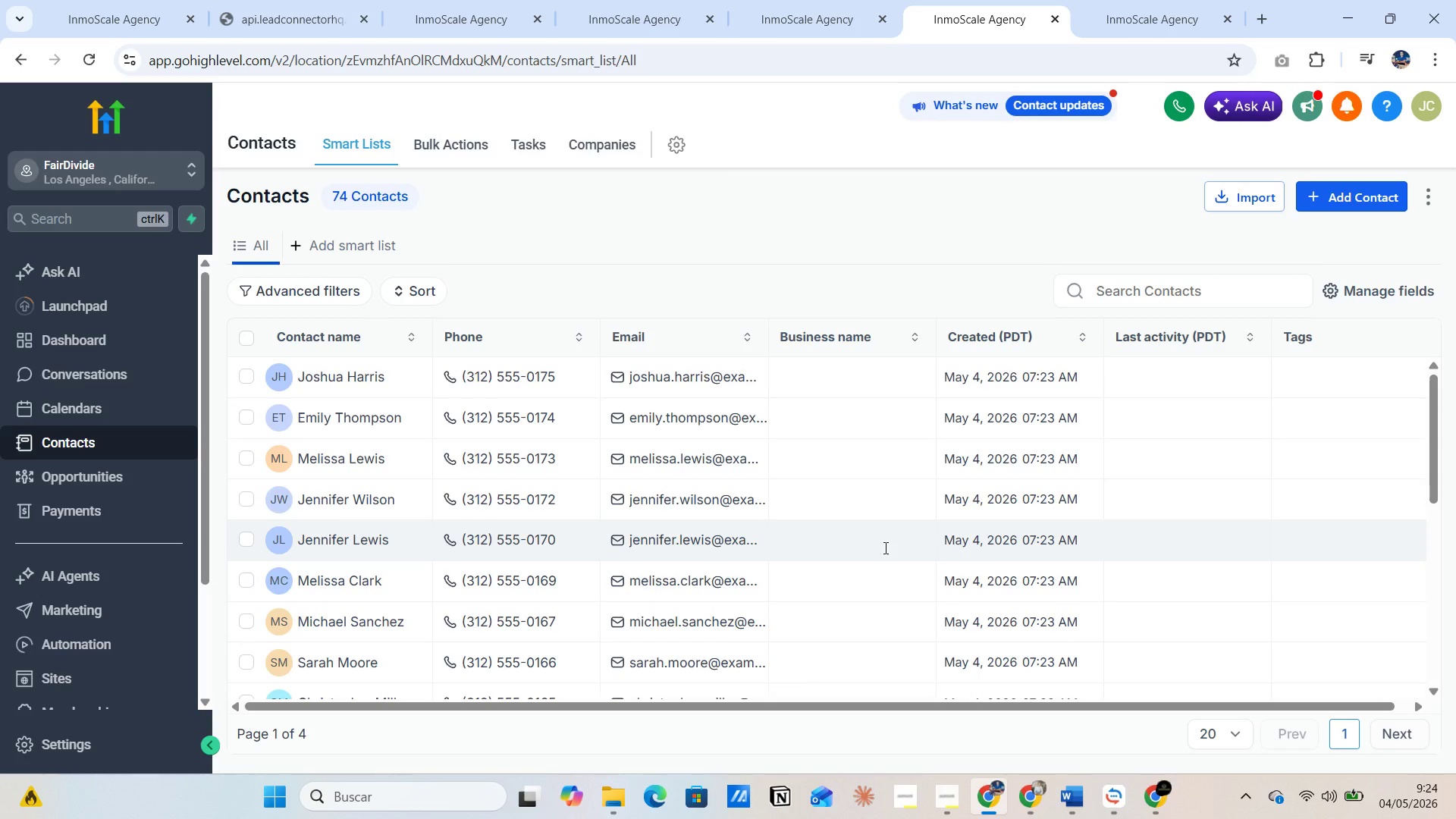 
scroll: coordinate [694, 535], scroll_direction: down, amount: 10.0
 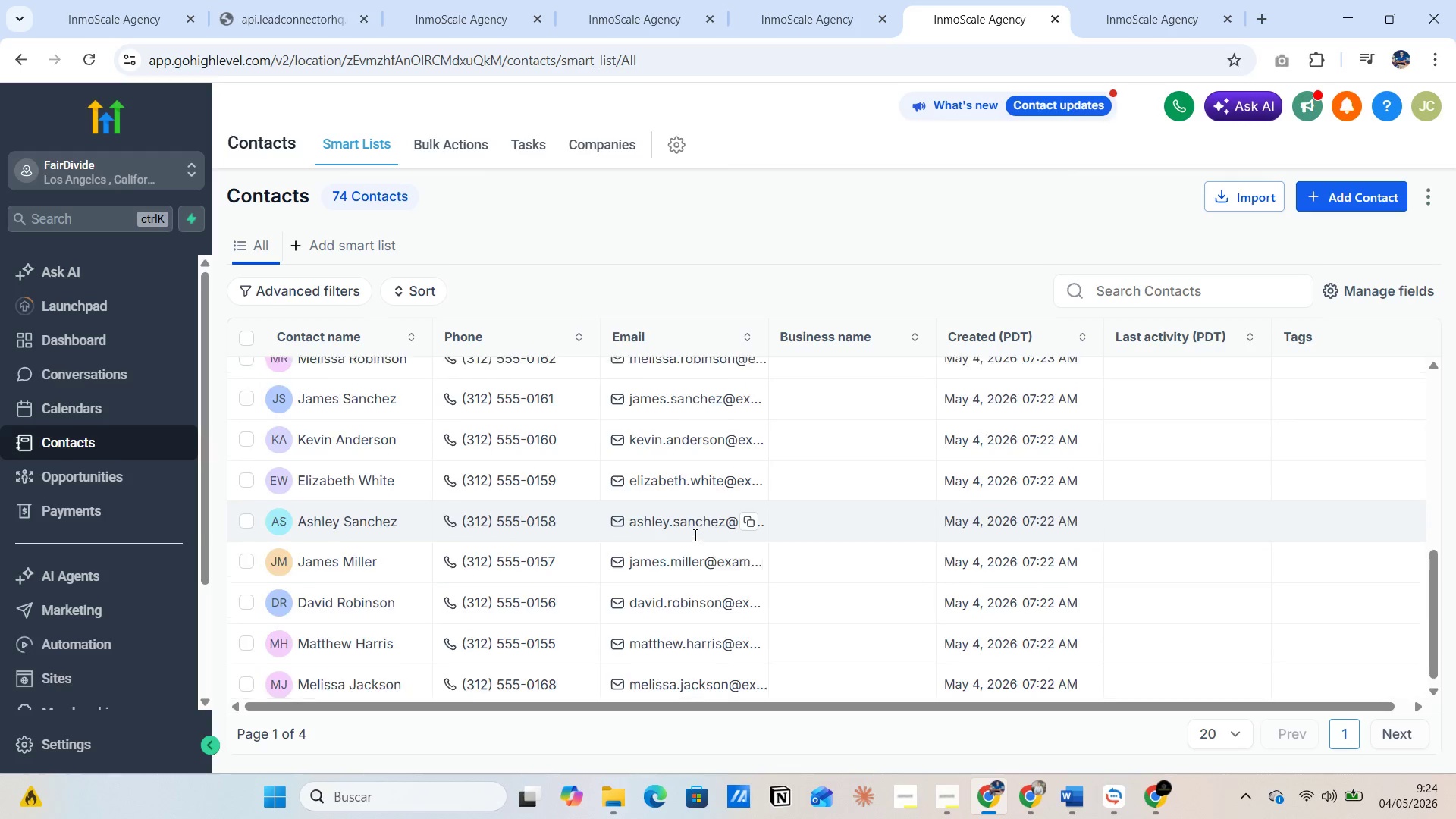 
scroll: coordinate [694, 535], scroll_direction: up, amount: 13.0
 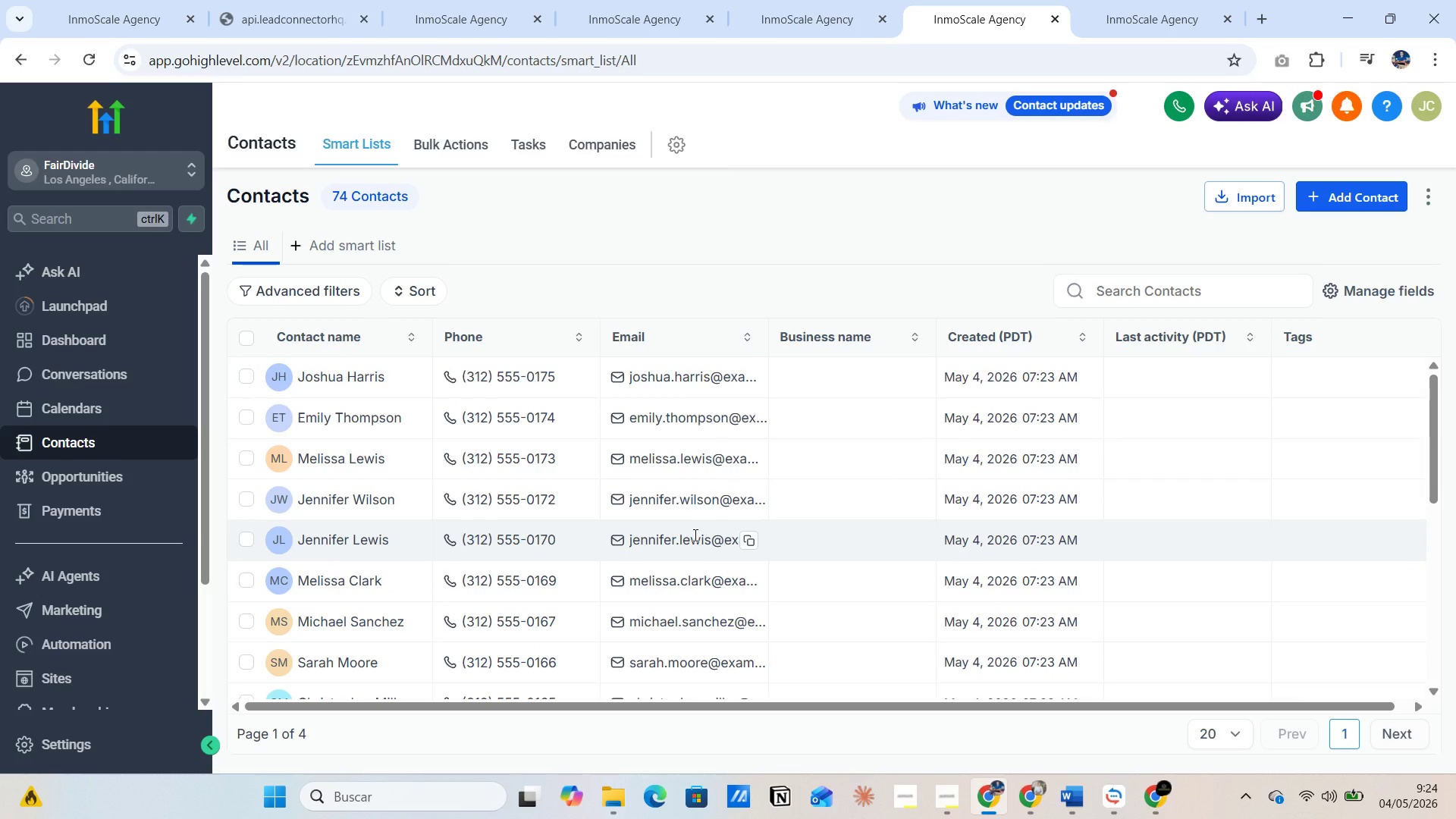 
scroll: coordinate [406, 632], scroll_direction: down, amount: 14.0
 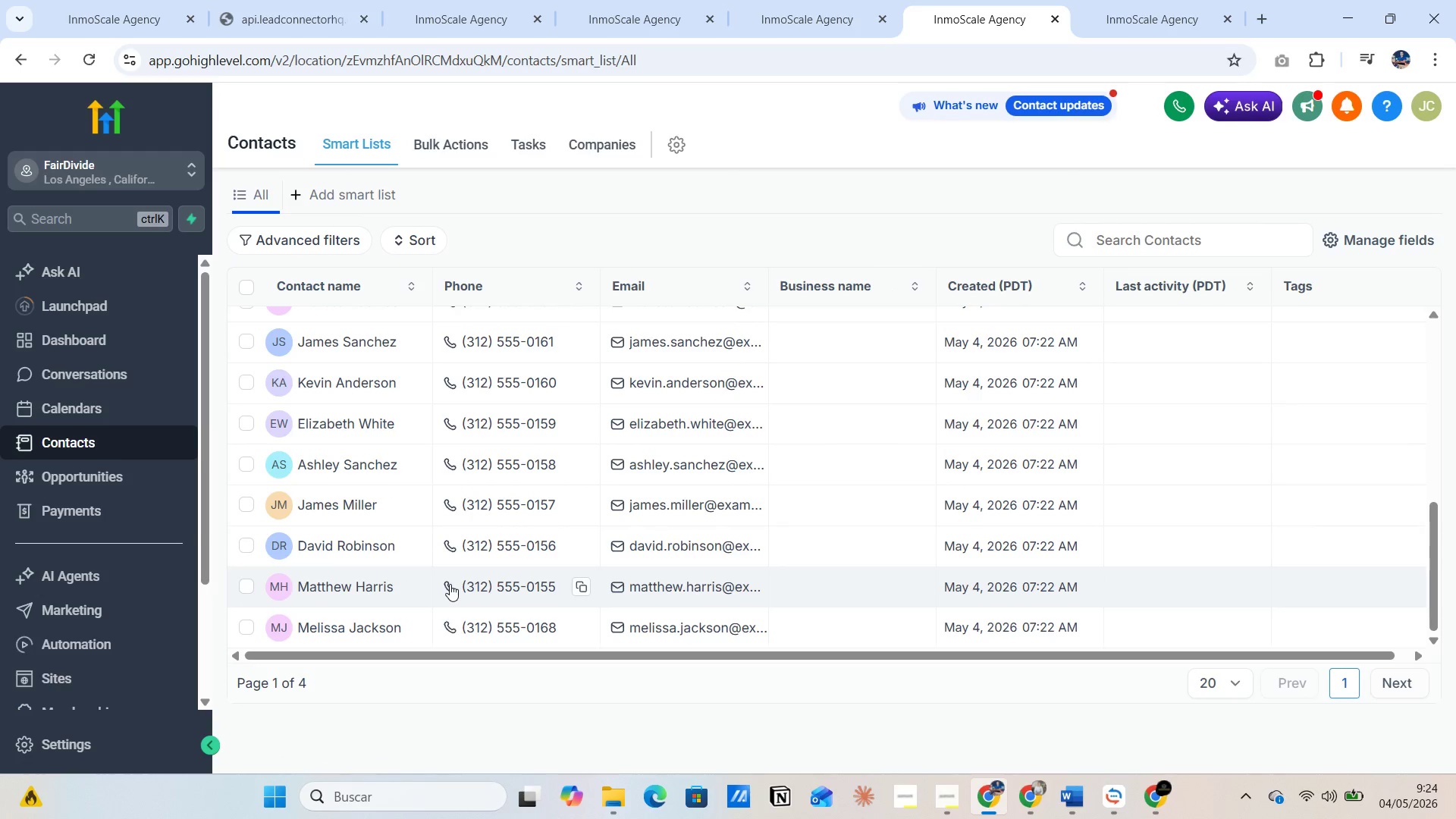 
scroll: coordinate [527, 485], scroll_direction: up, amount: 16.0
 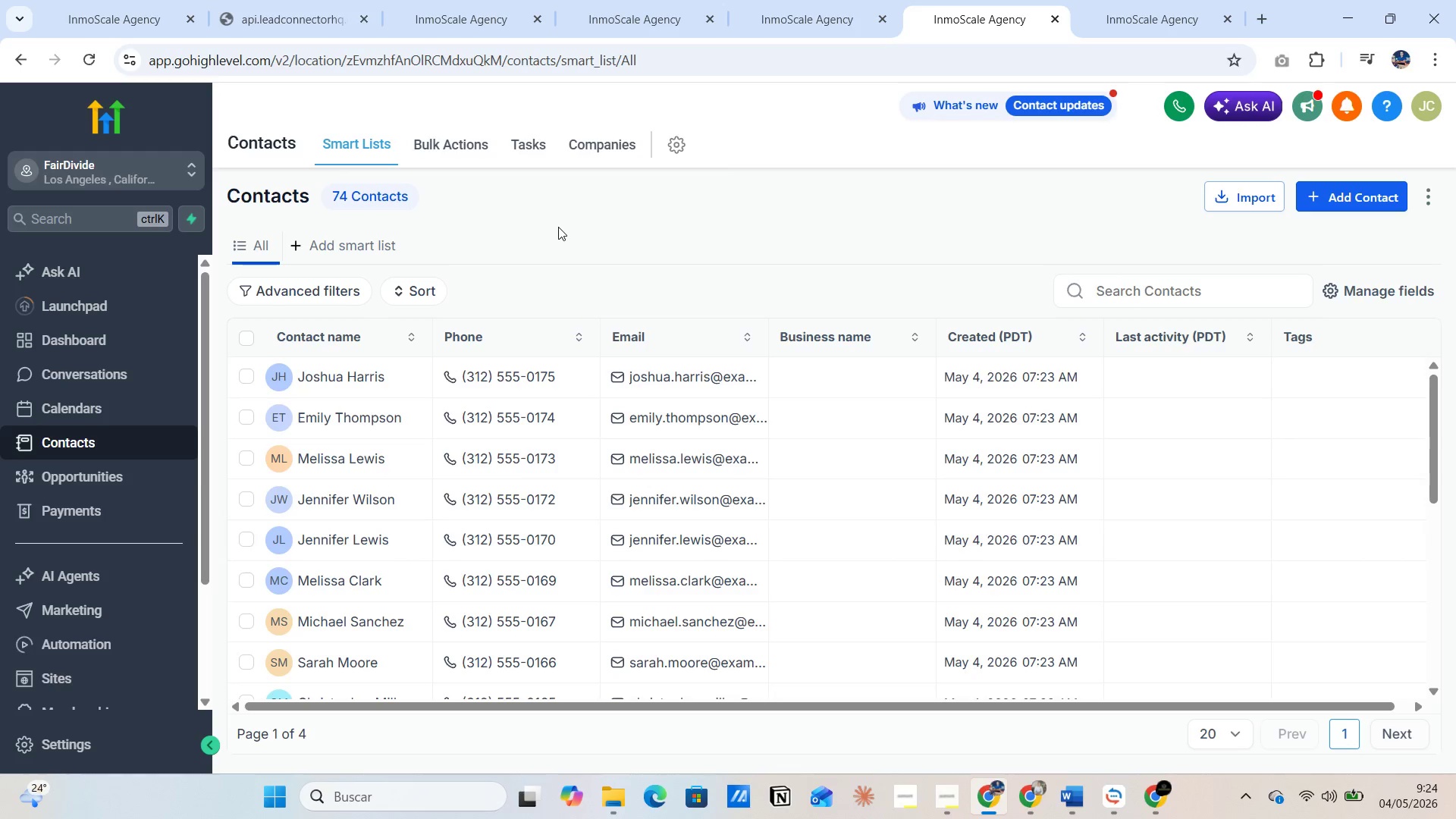 
scroll: coordinate [557, 236], scroll_direction: down, amount: 1.0
 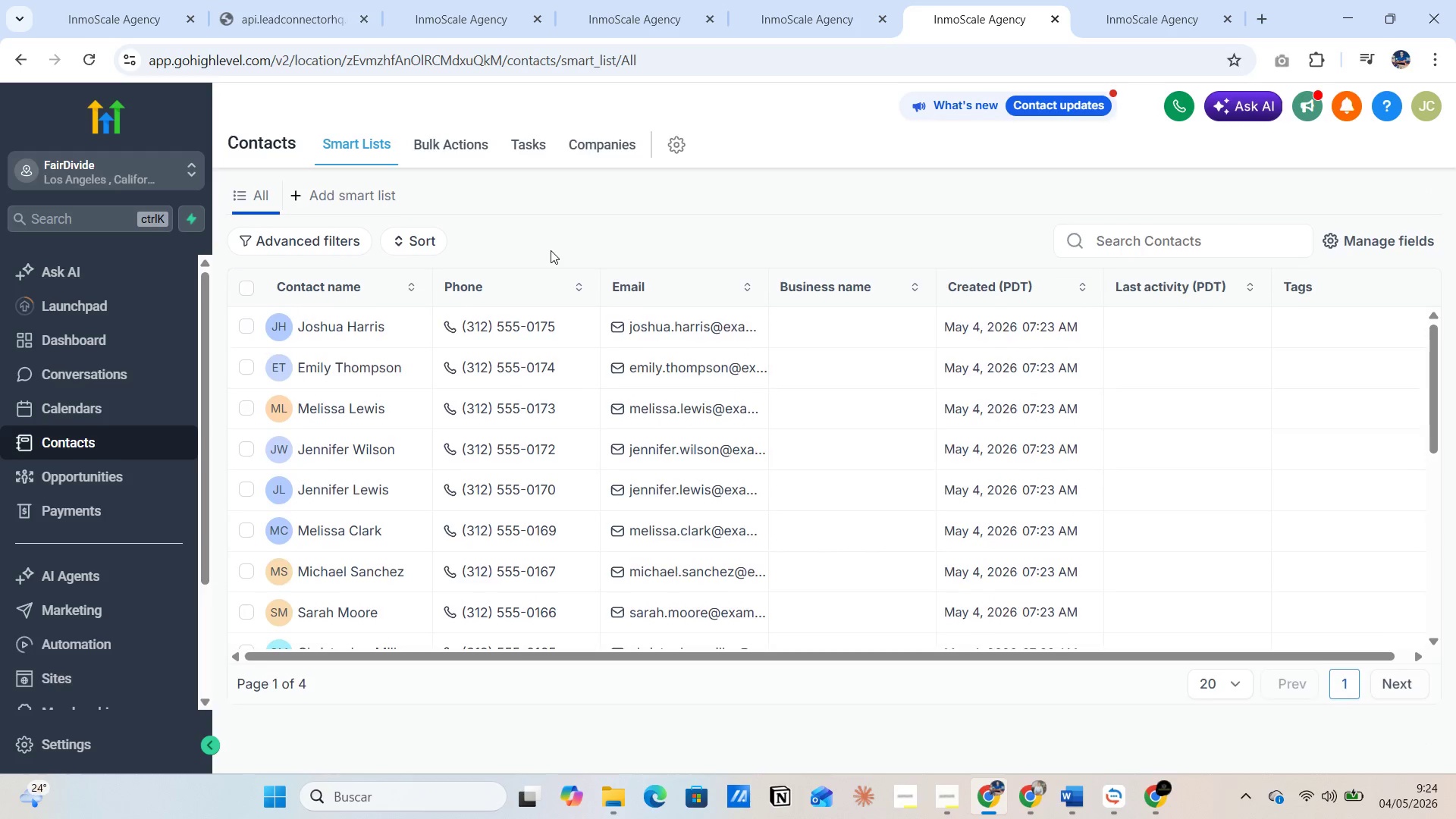 
scroll: coordinate [551, 250], scroll_direction: up, amount: 2.0
 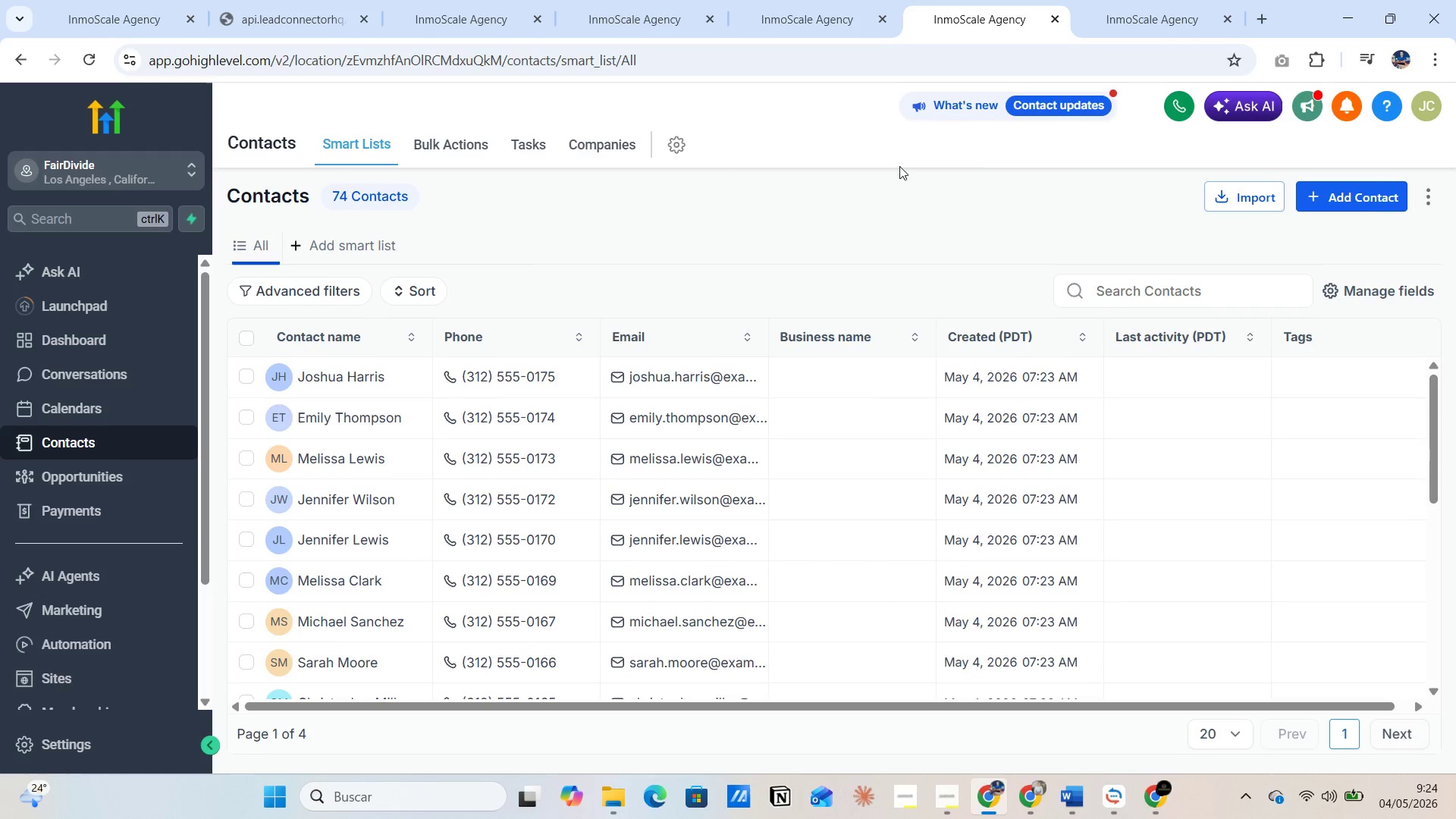 
left_click([1117, 4])
 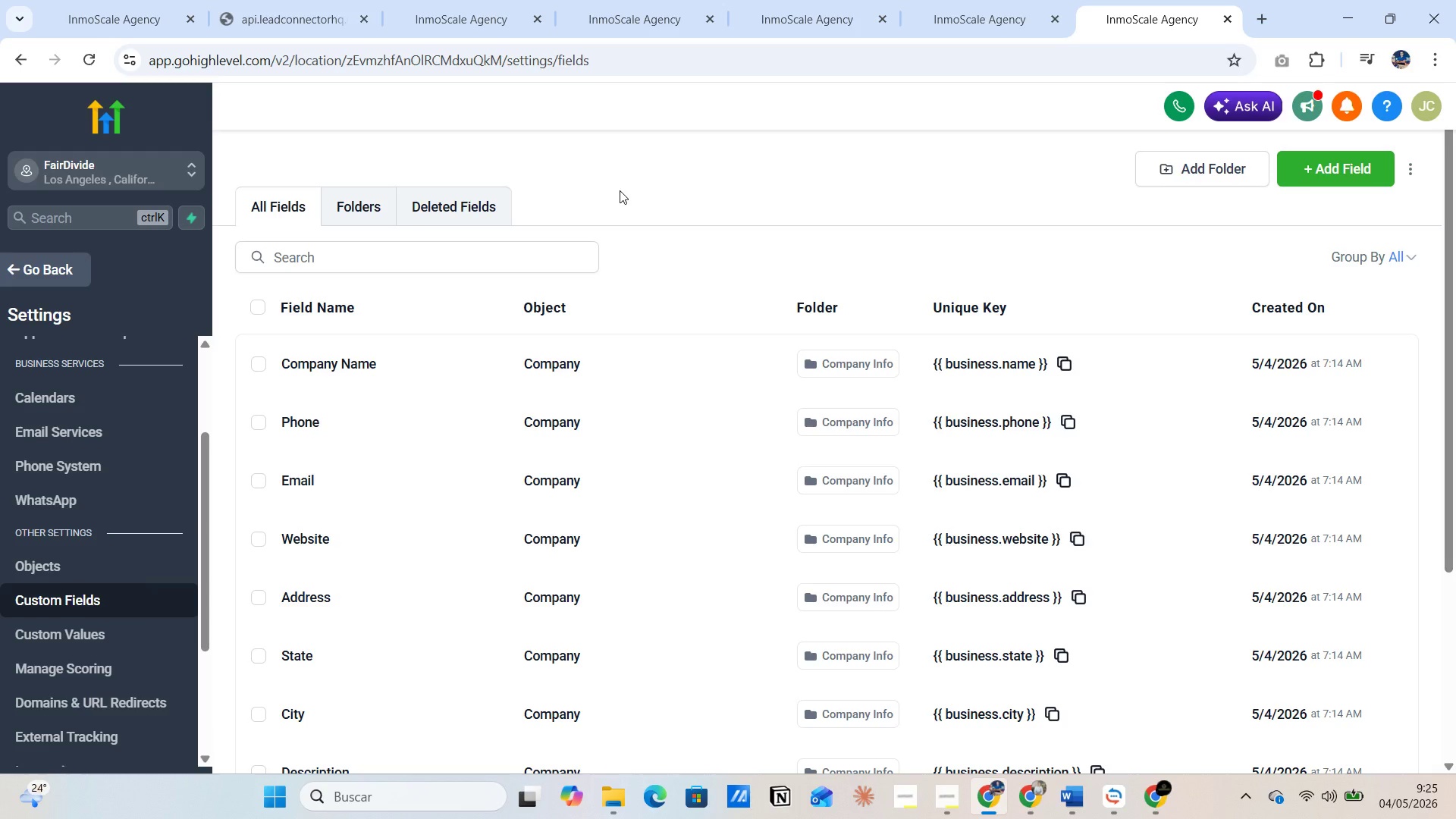 
wait(51.23)
 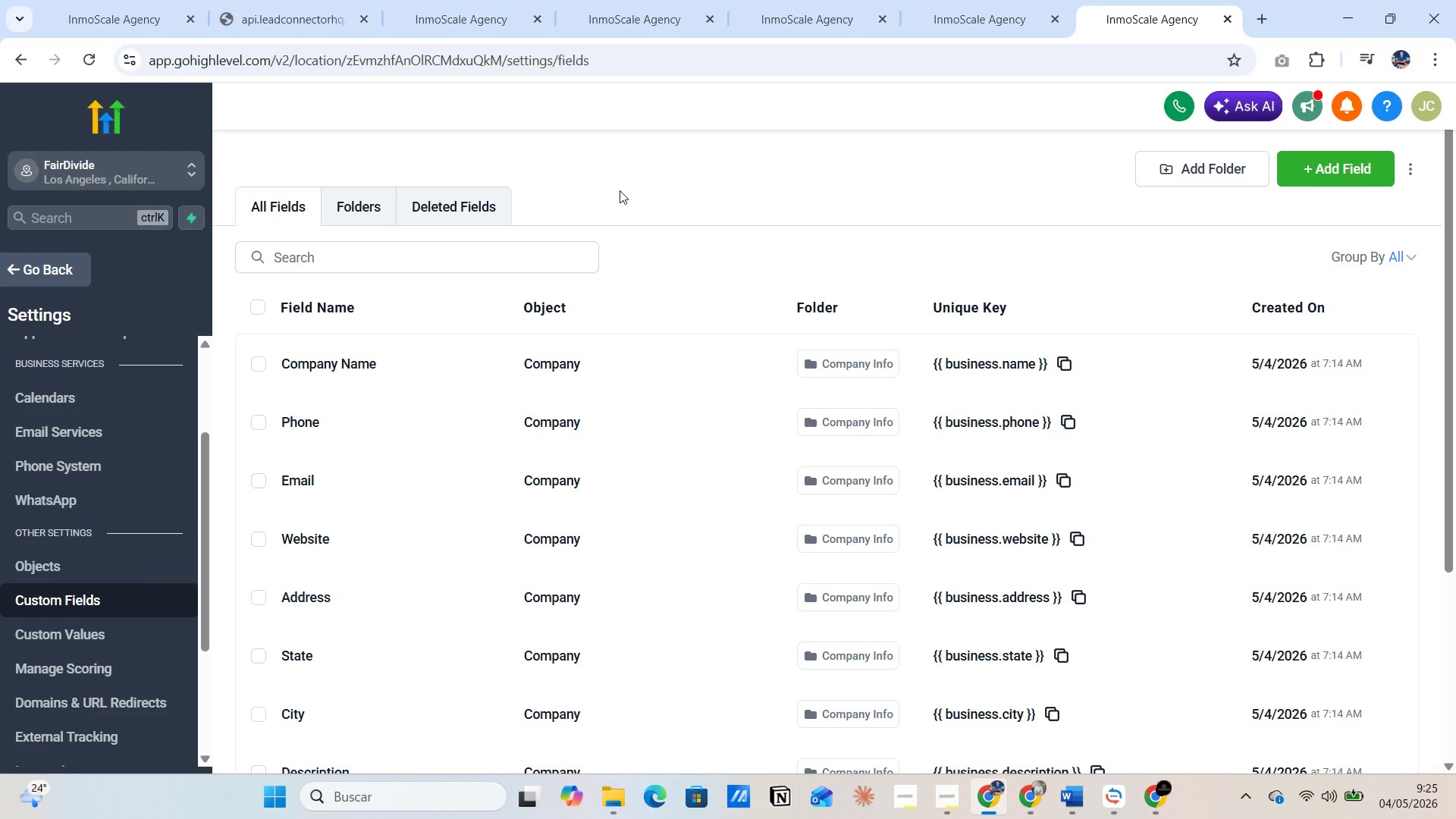 
left_click([318, 11])
 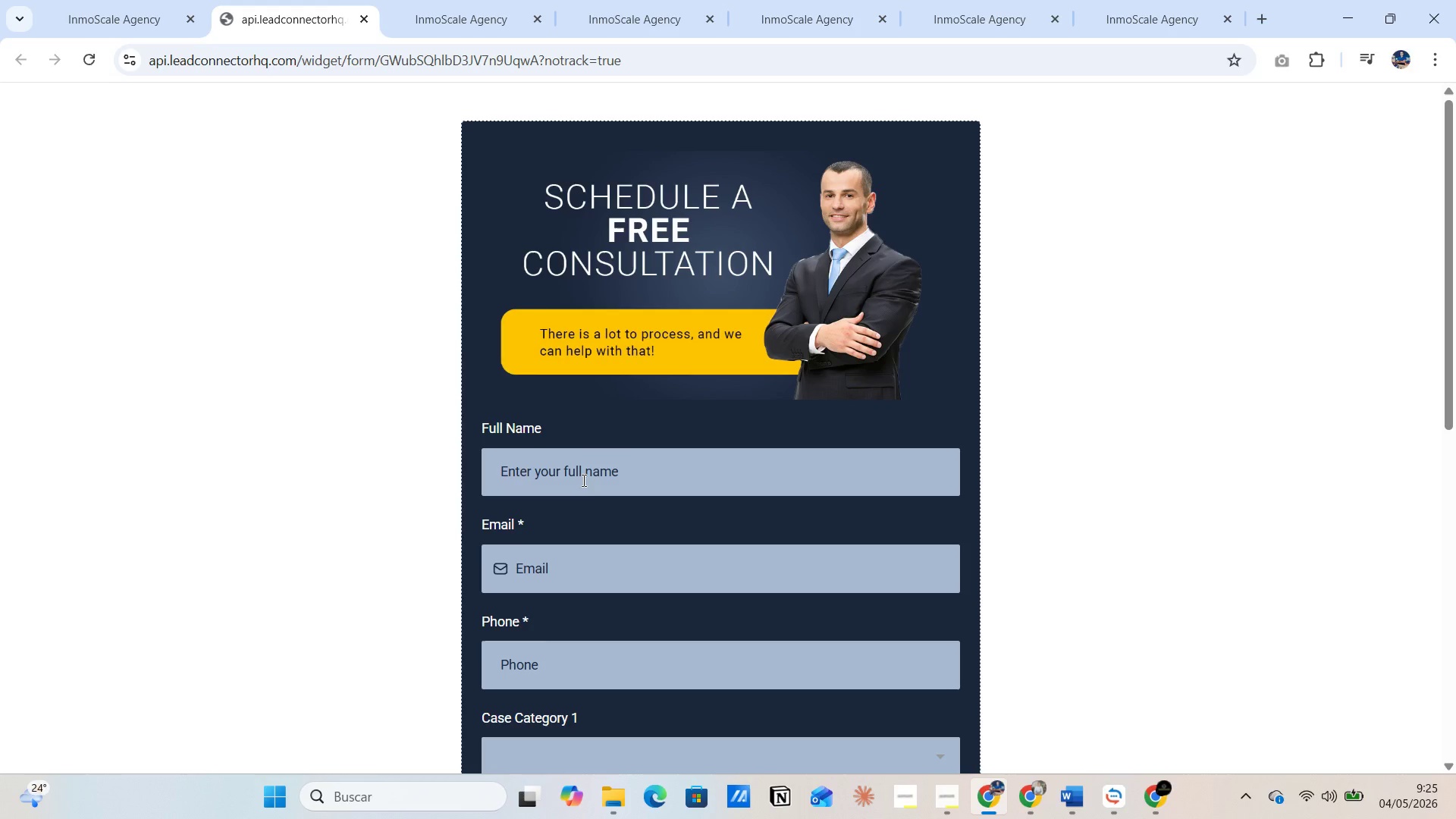 
left_click([582, 482])
 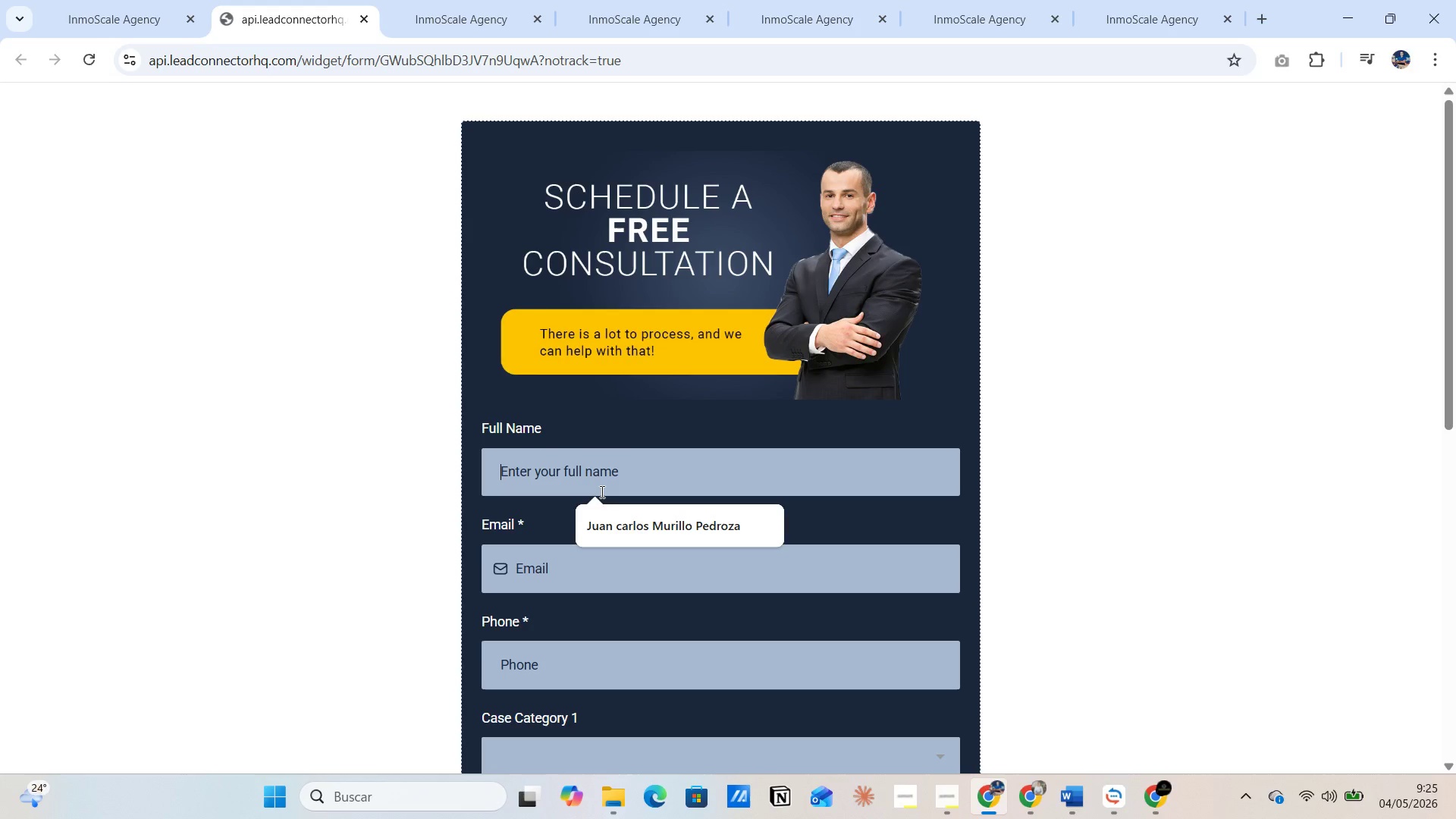 
left_click([620, 519])
 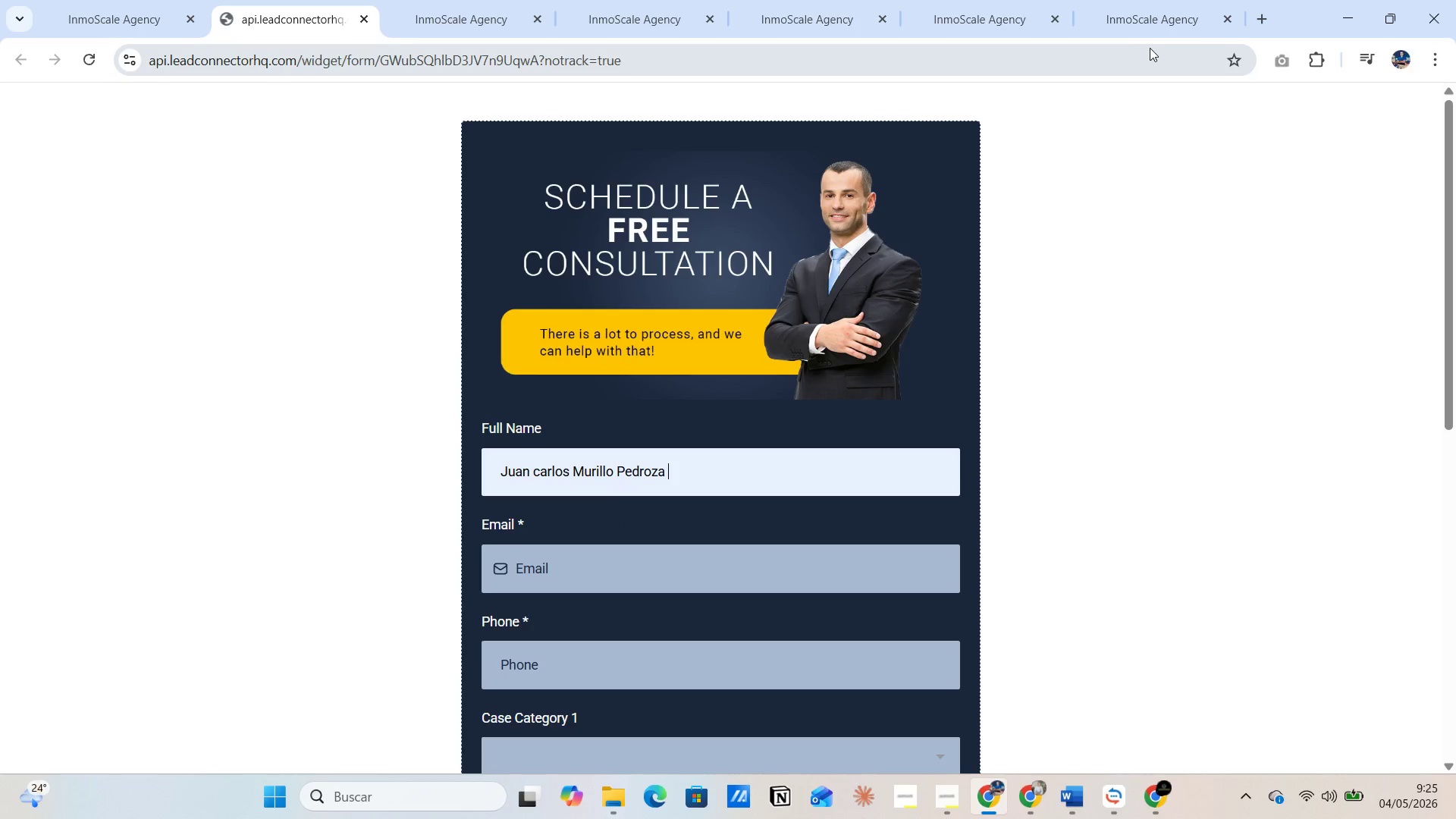 
wait(6.33)
 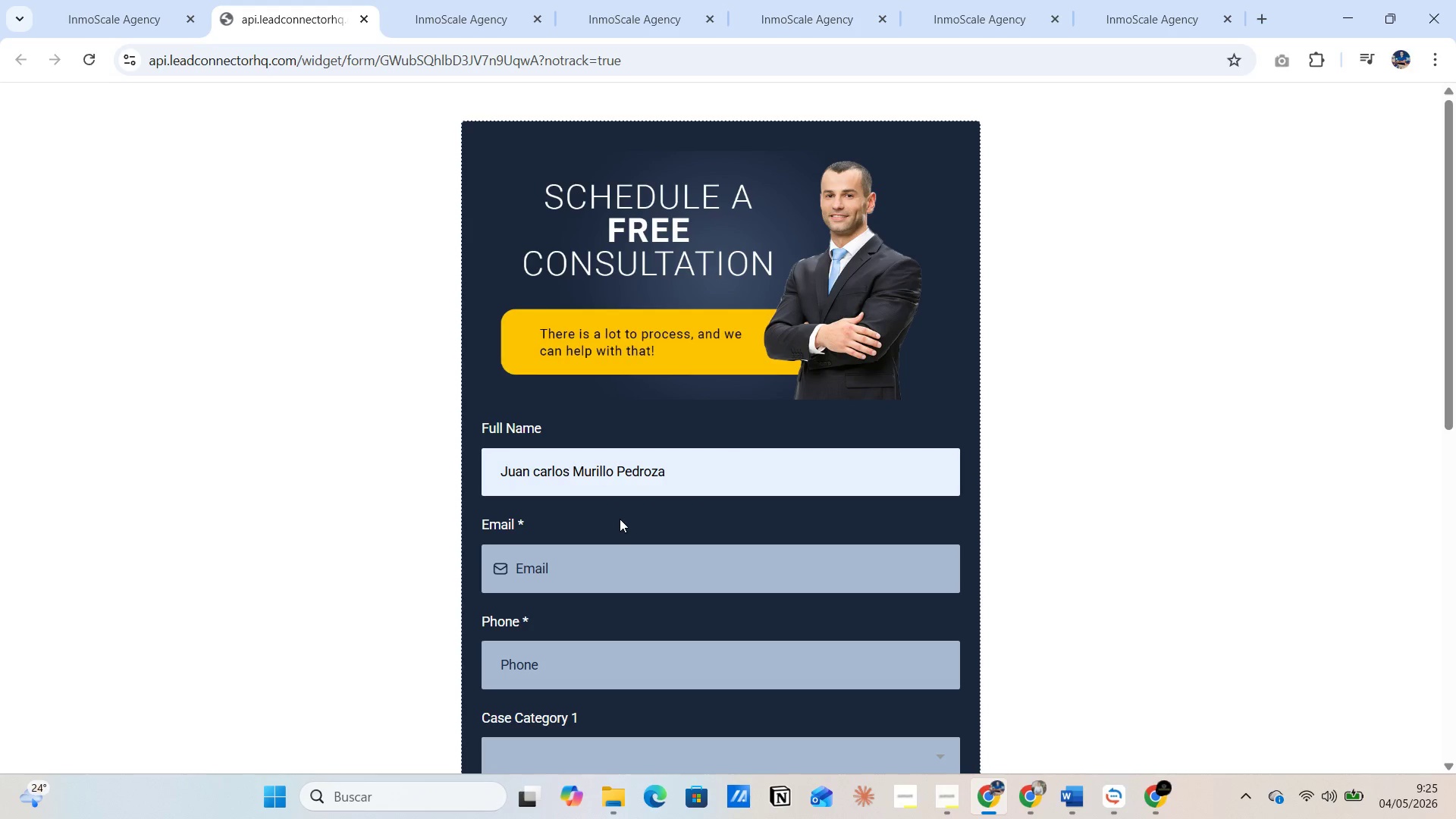 
left_click([972, 20])
 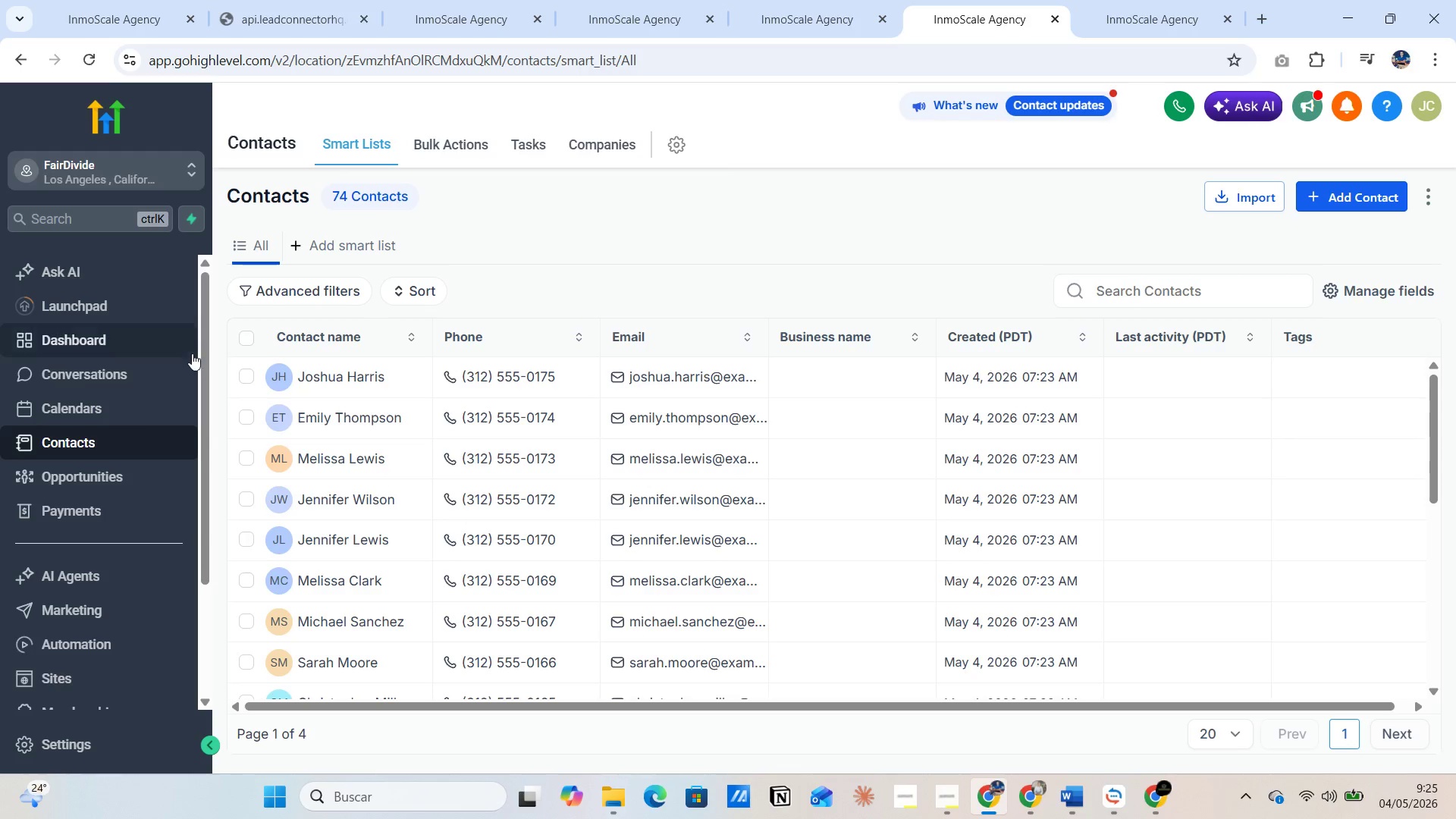 
left_click([104, 482])
 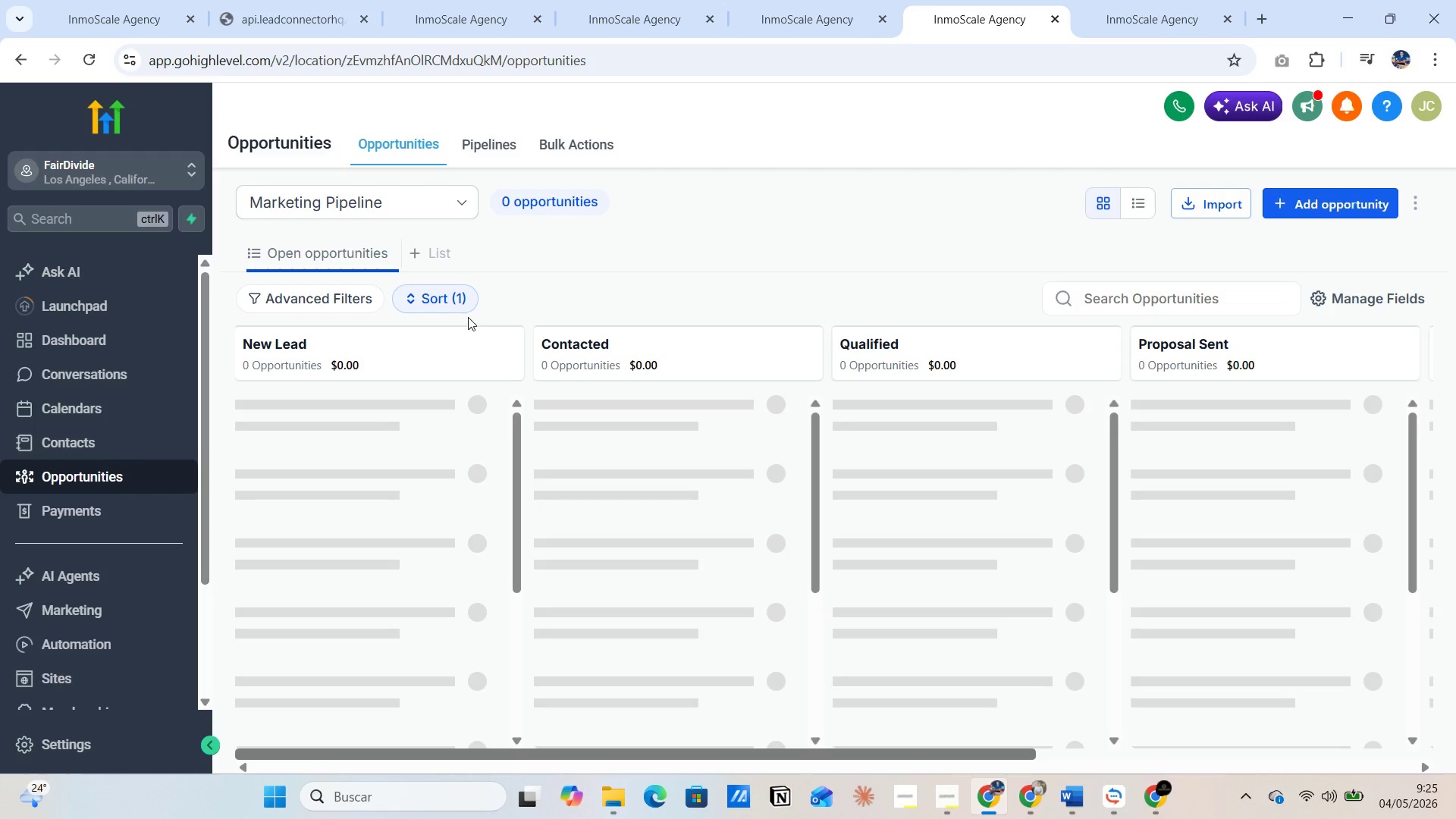 
wait(7.2)
 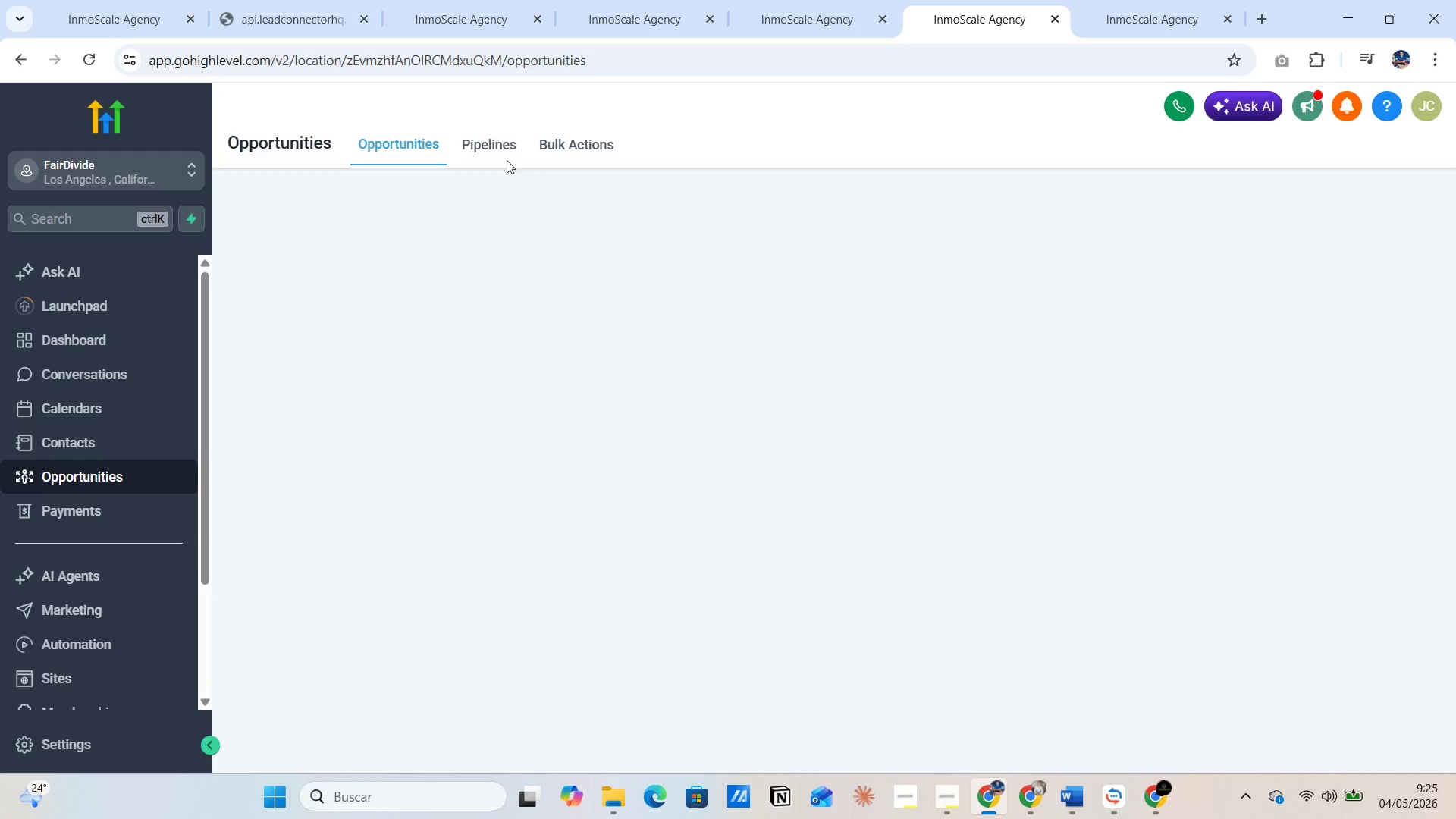 
left_click([463, 210])
 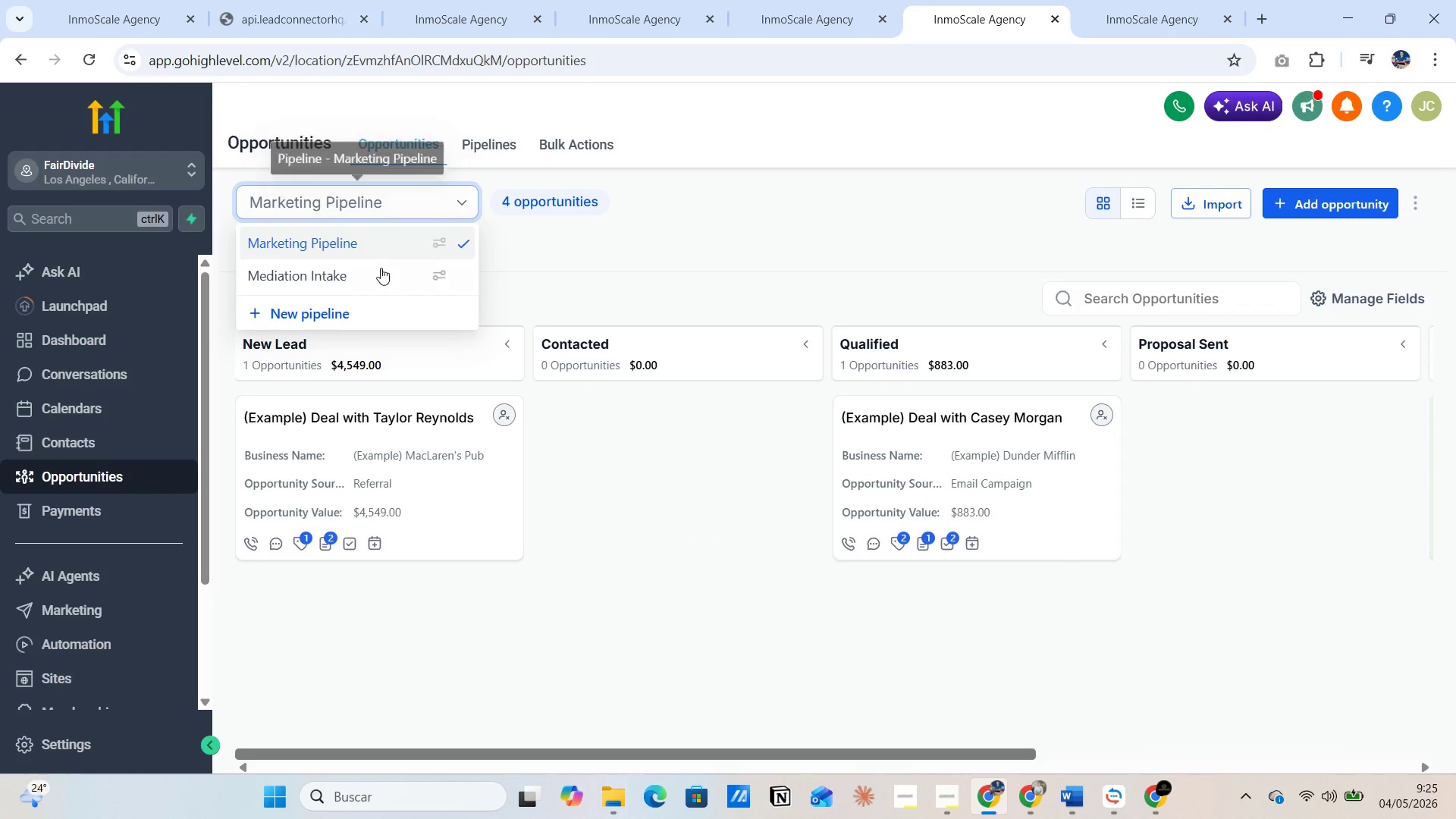 
left_click([381, 268])
 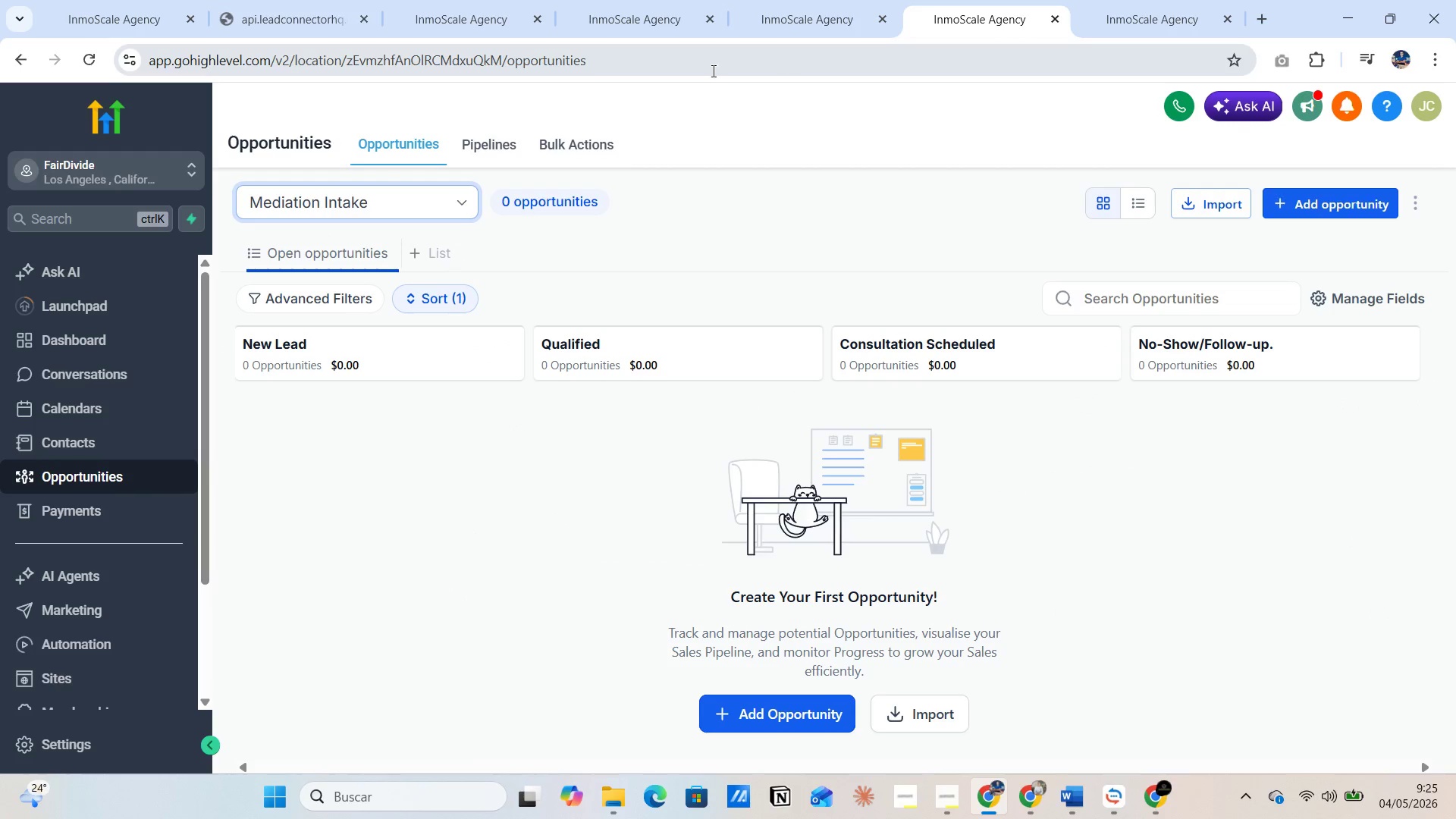 
left_click([297, 28])
 